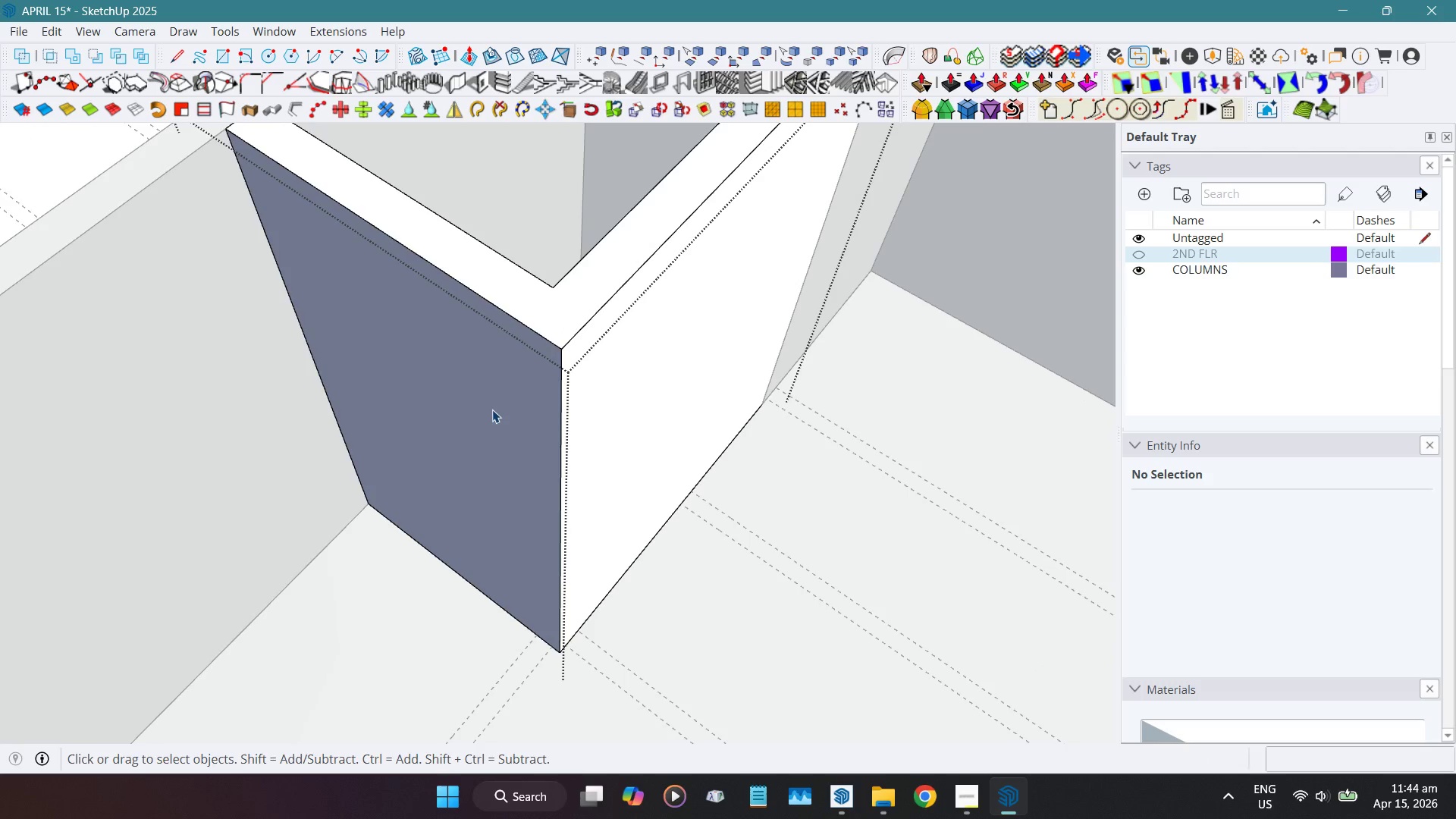 
scroll: coordinate [492, 402], scroll_direction: up, amount: 4.0
 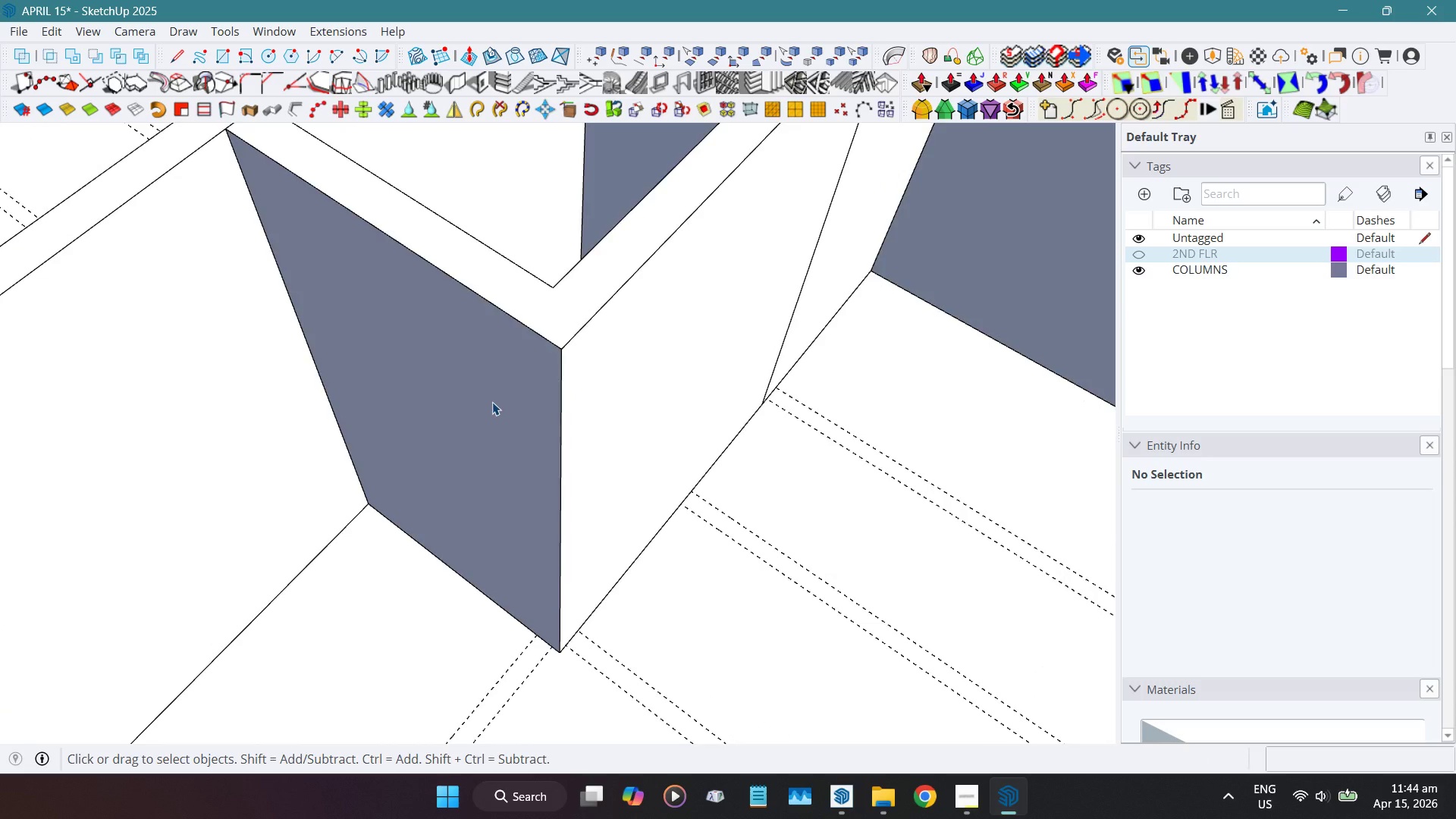 
triple_click([492, 410])
 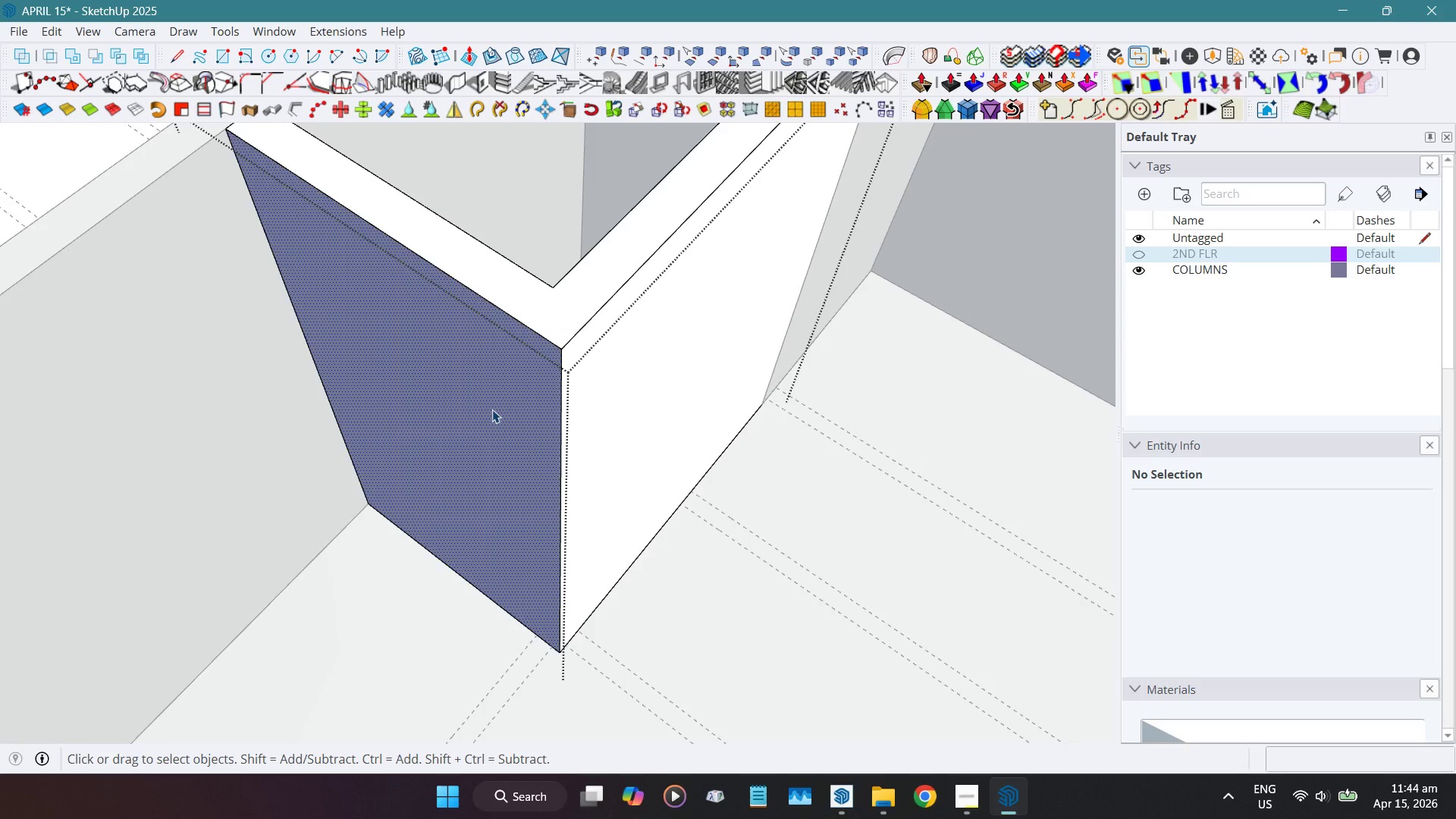 
key(Shift+D)
 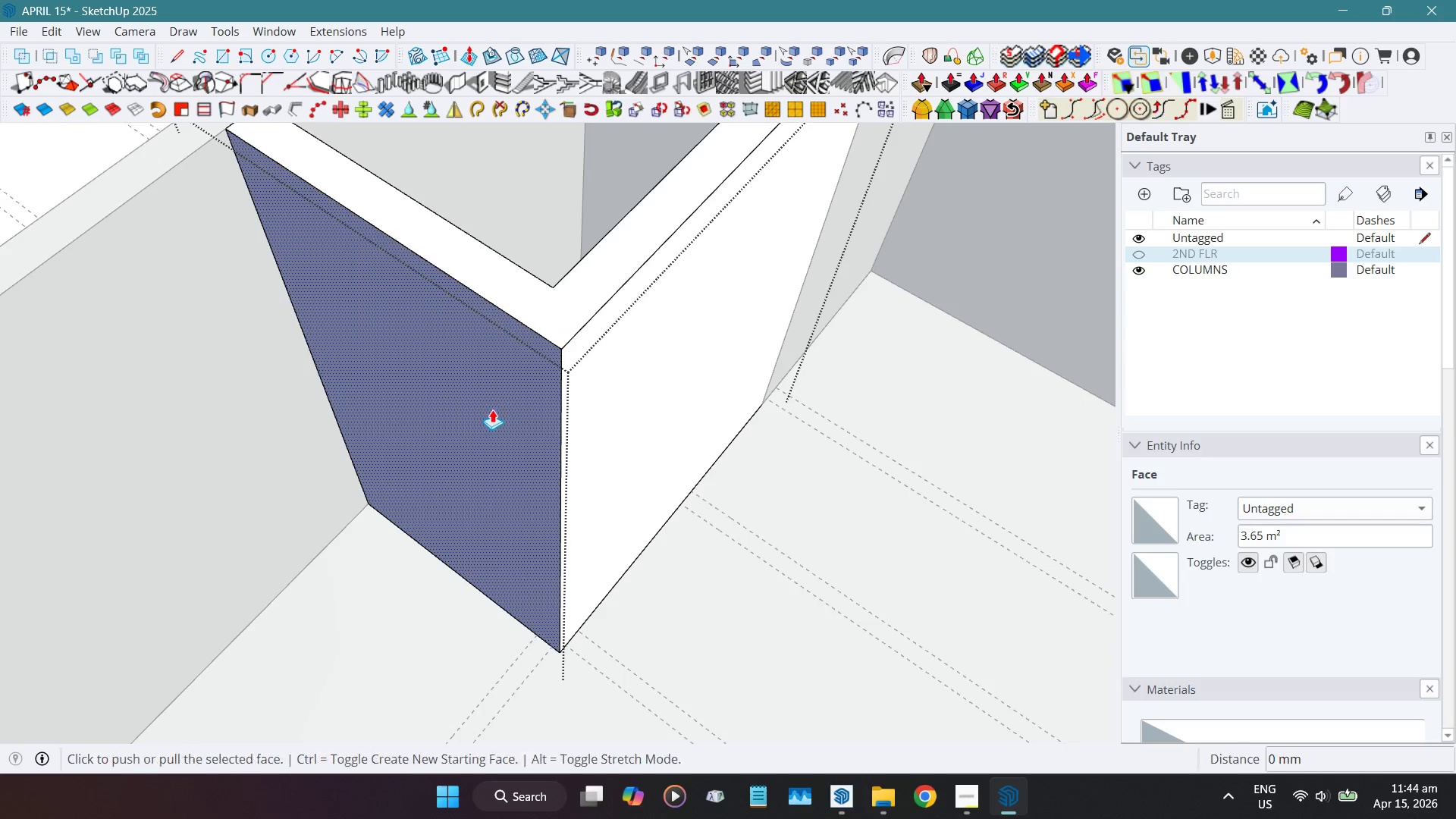 
left_click_drag(start_coordinate=[492, 410], to_coordinate=[625, 685])
 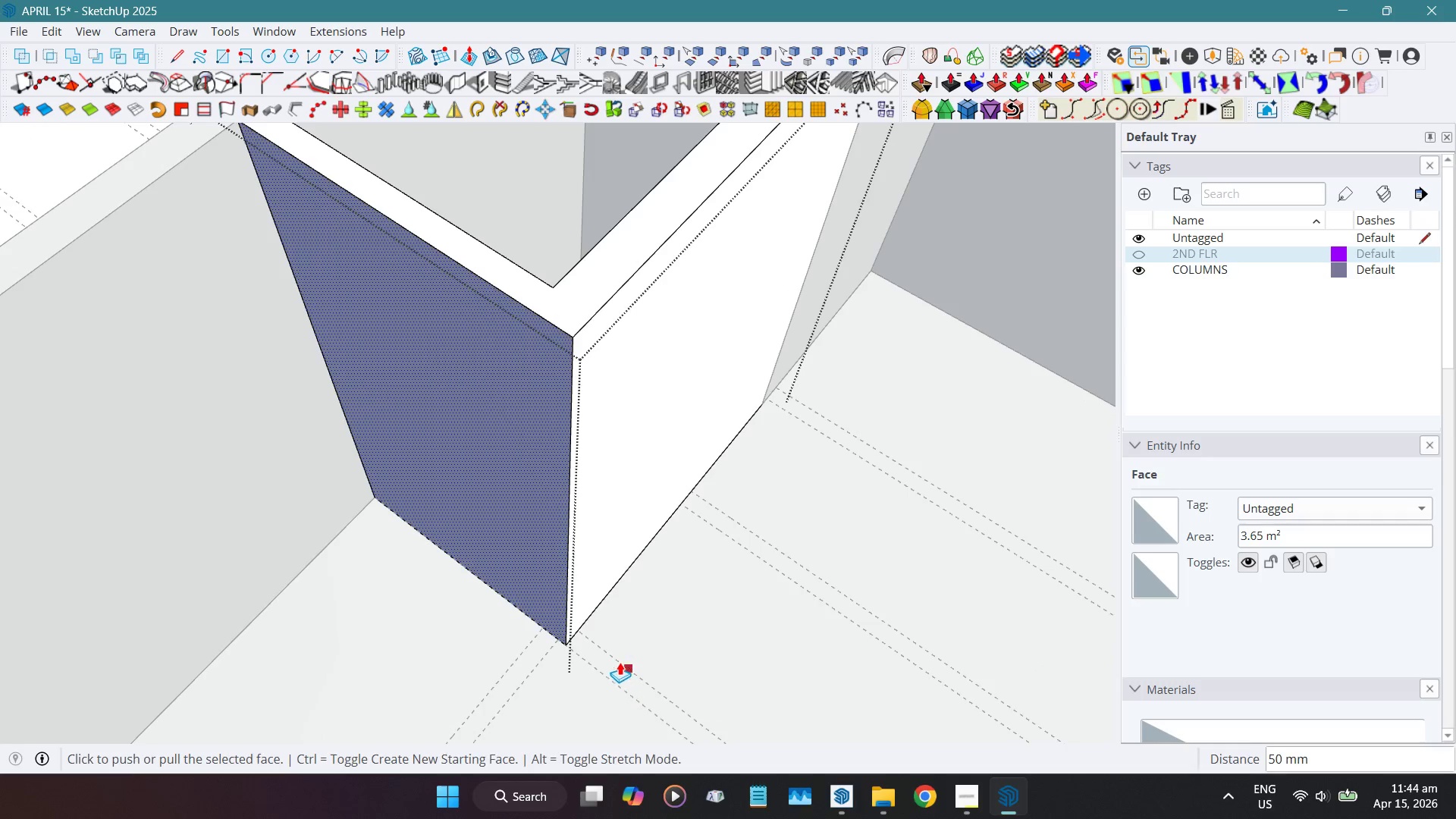 
key(Space)
 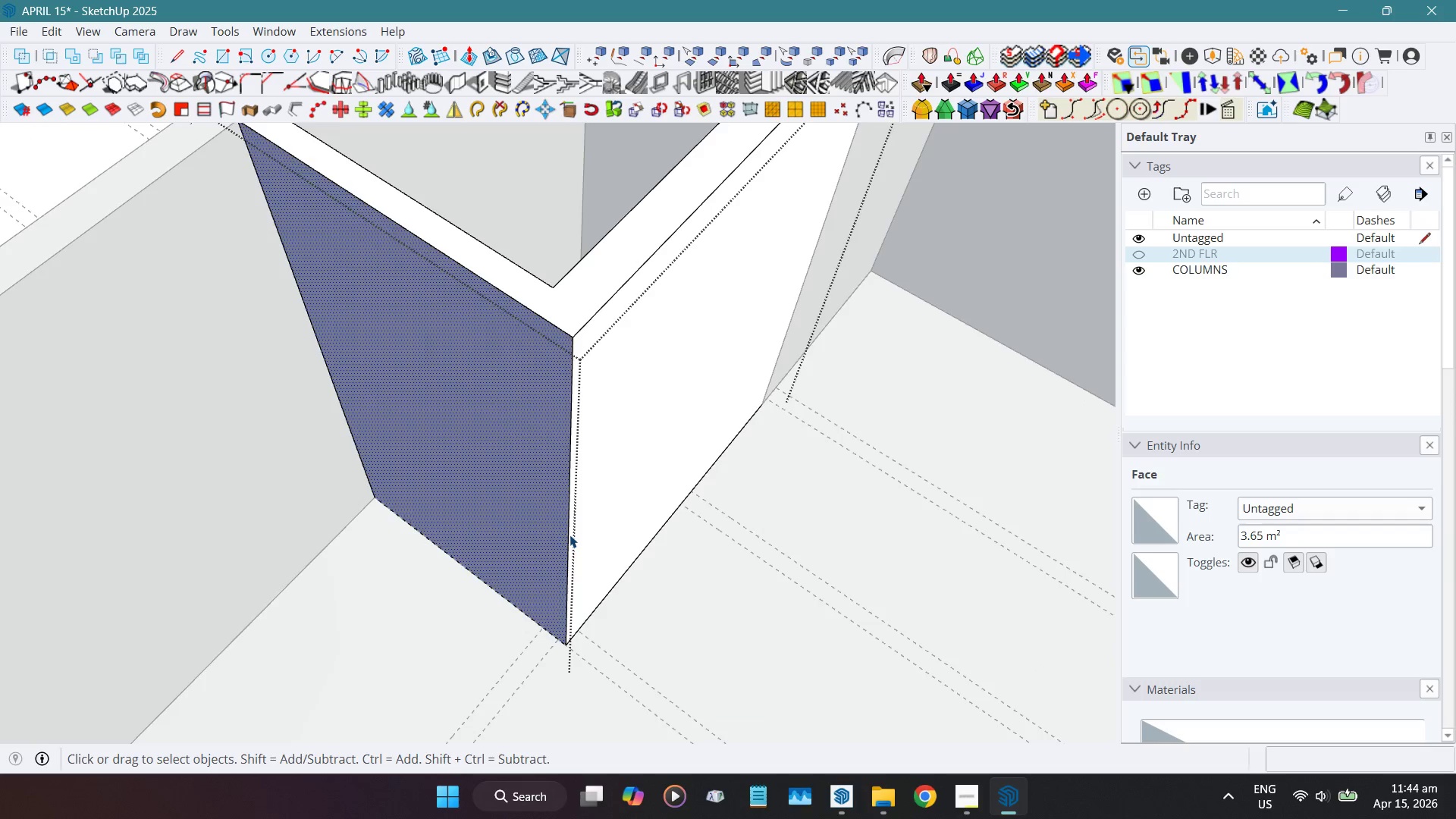 
key(Escape)
 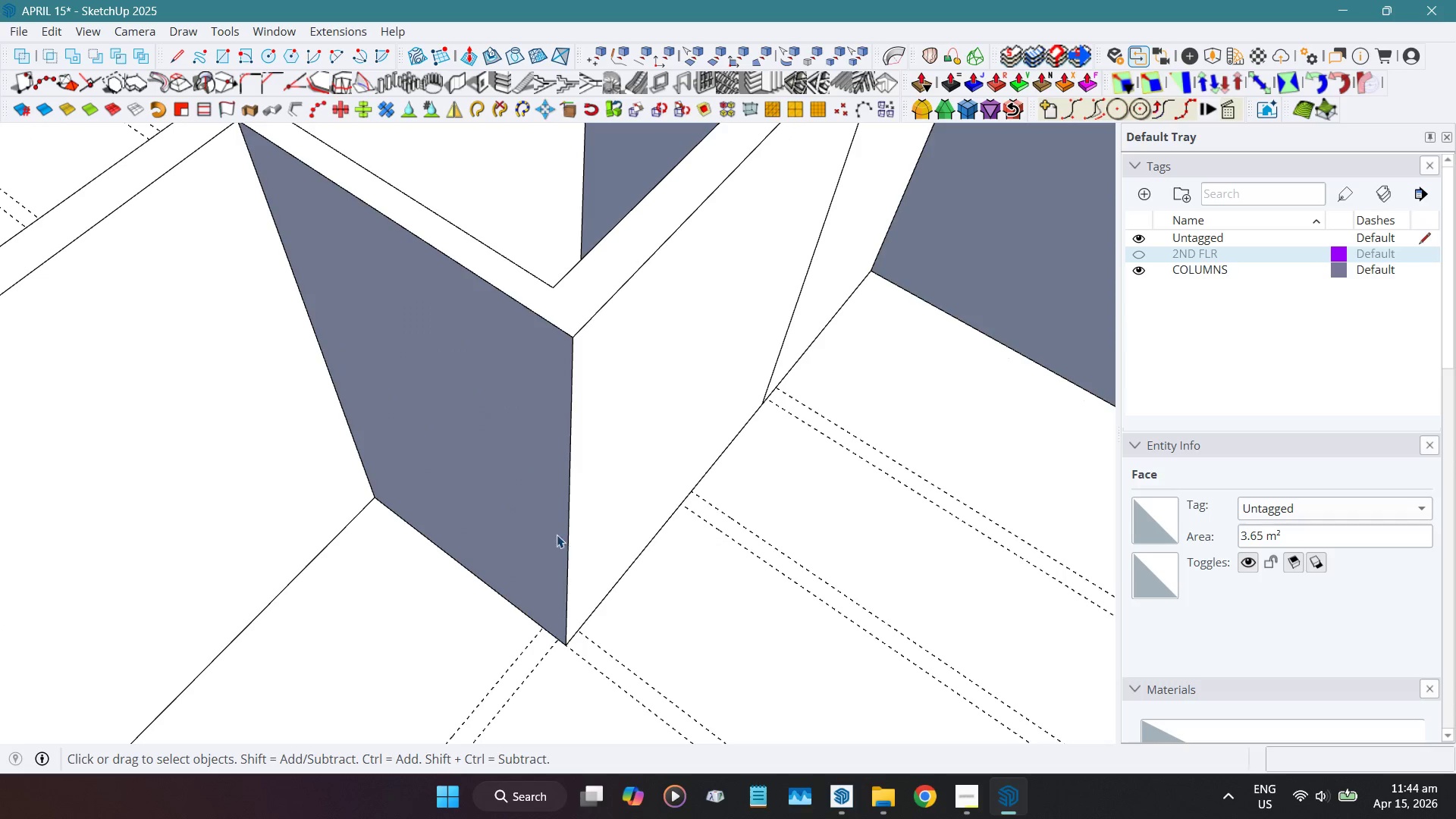 
key(Escape)
 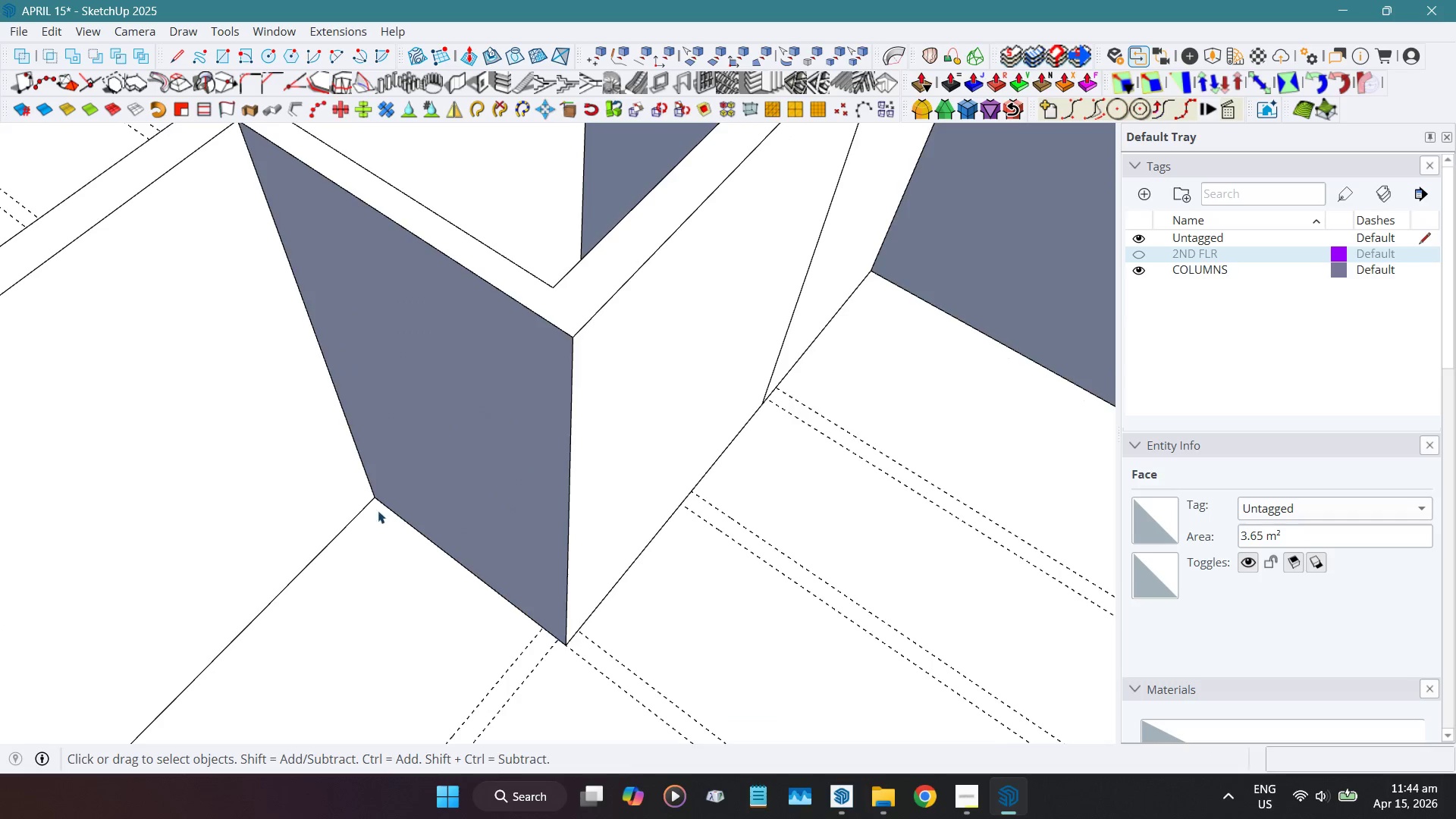 
scroll: coordinate [535, 465], scroll_direction: down, amount: 8.0
 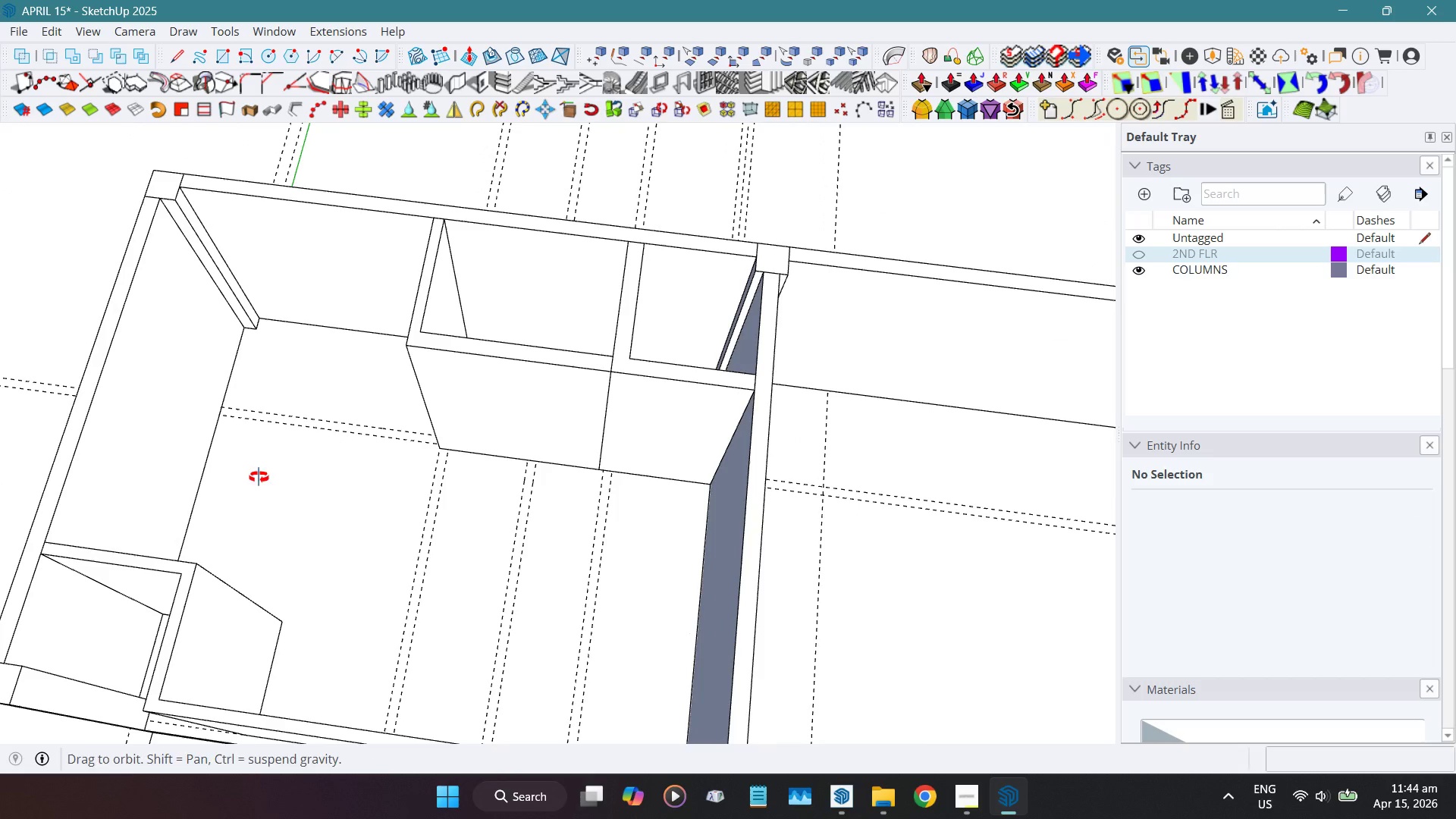 
scroll: coordinate [560, 401], scroll_direction: up, amount: 2.0
 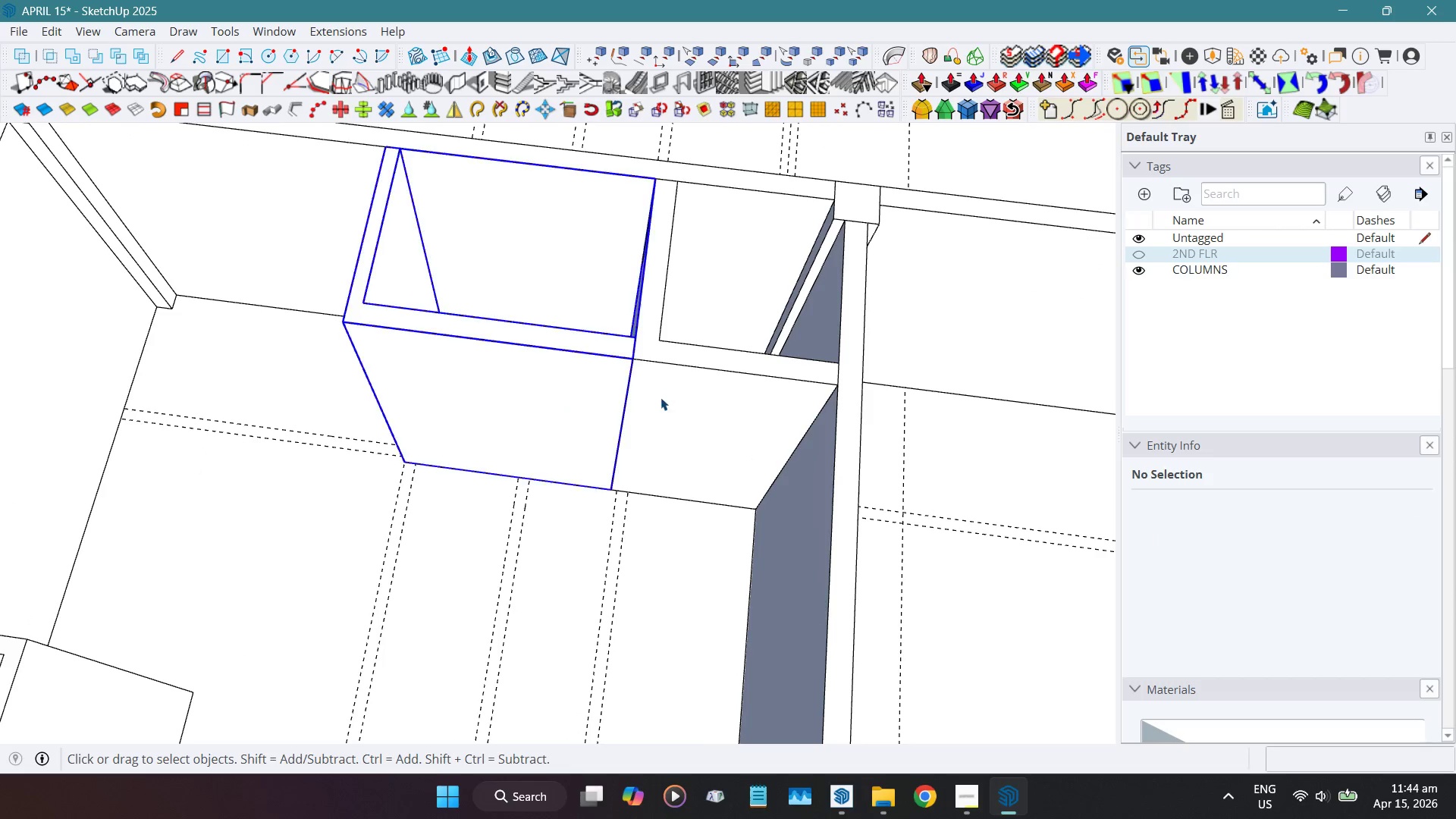 
key(Control+ControlLeft)
 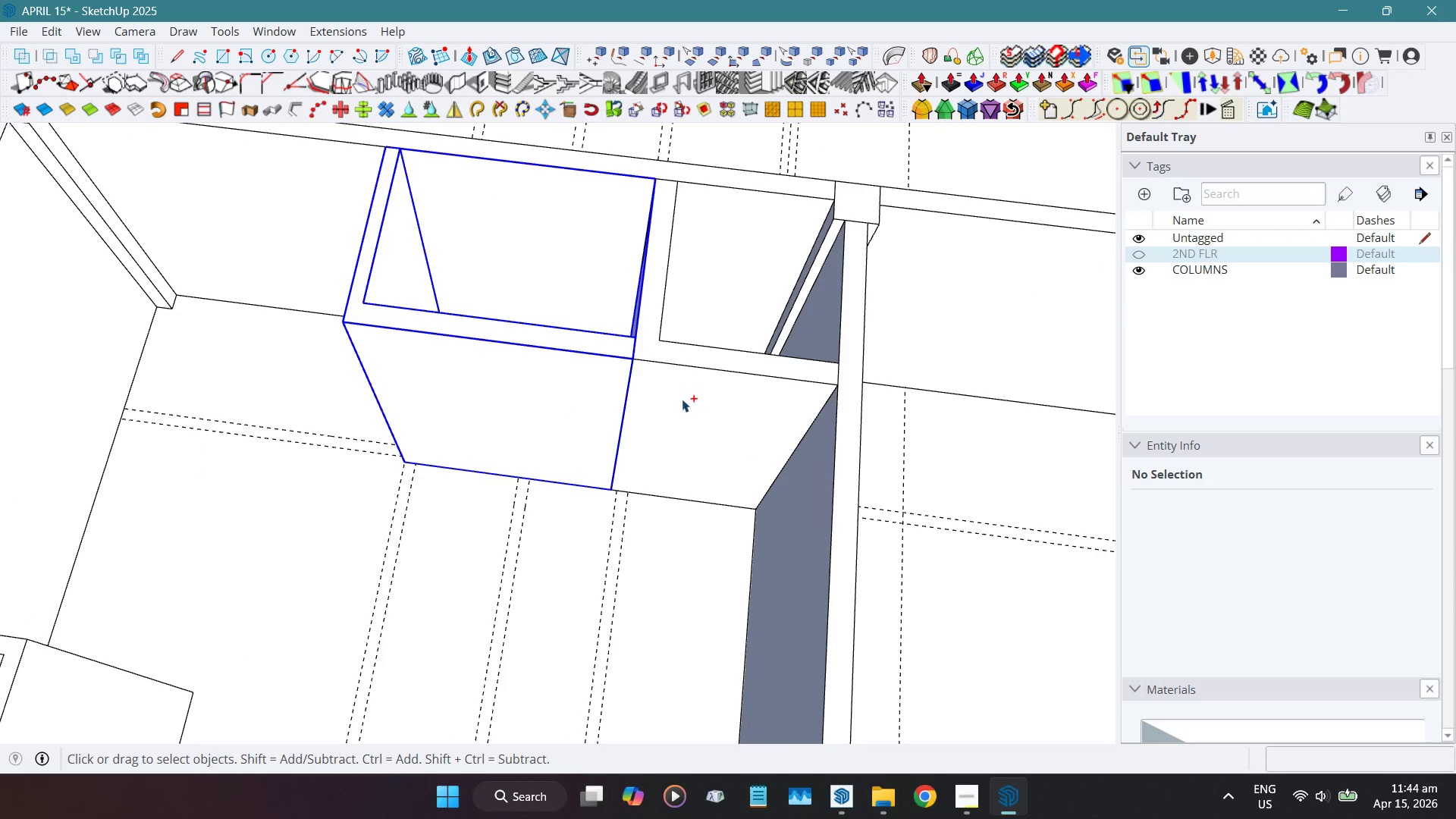 
double_click([682, 399])
 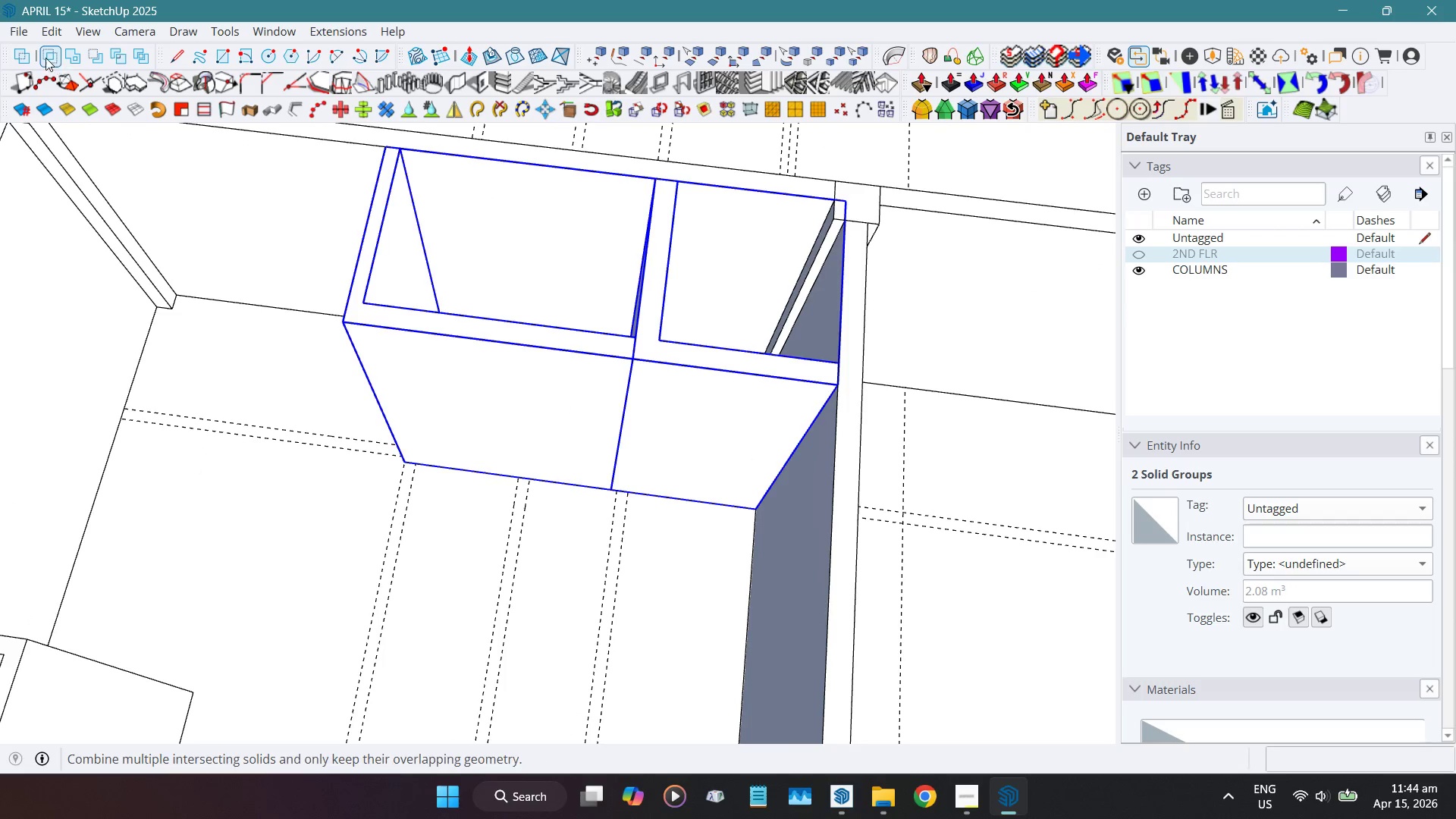 
left_click([22, 49])
 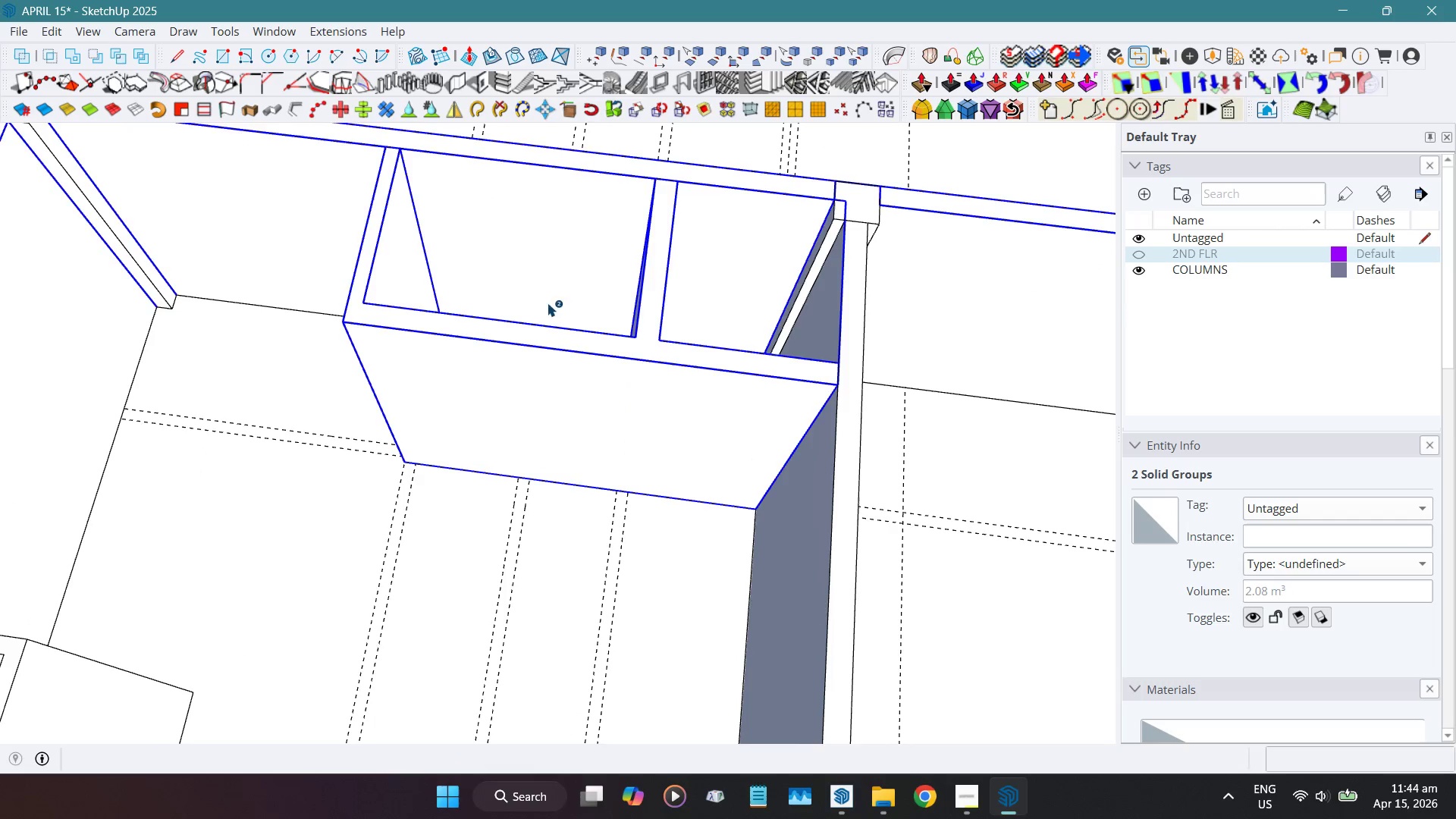 
key(Space)
 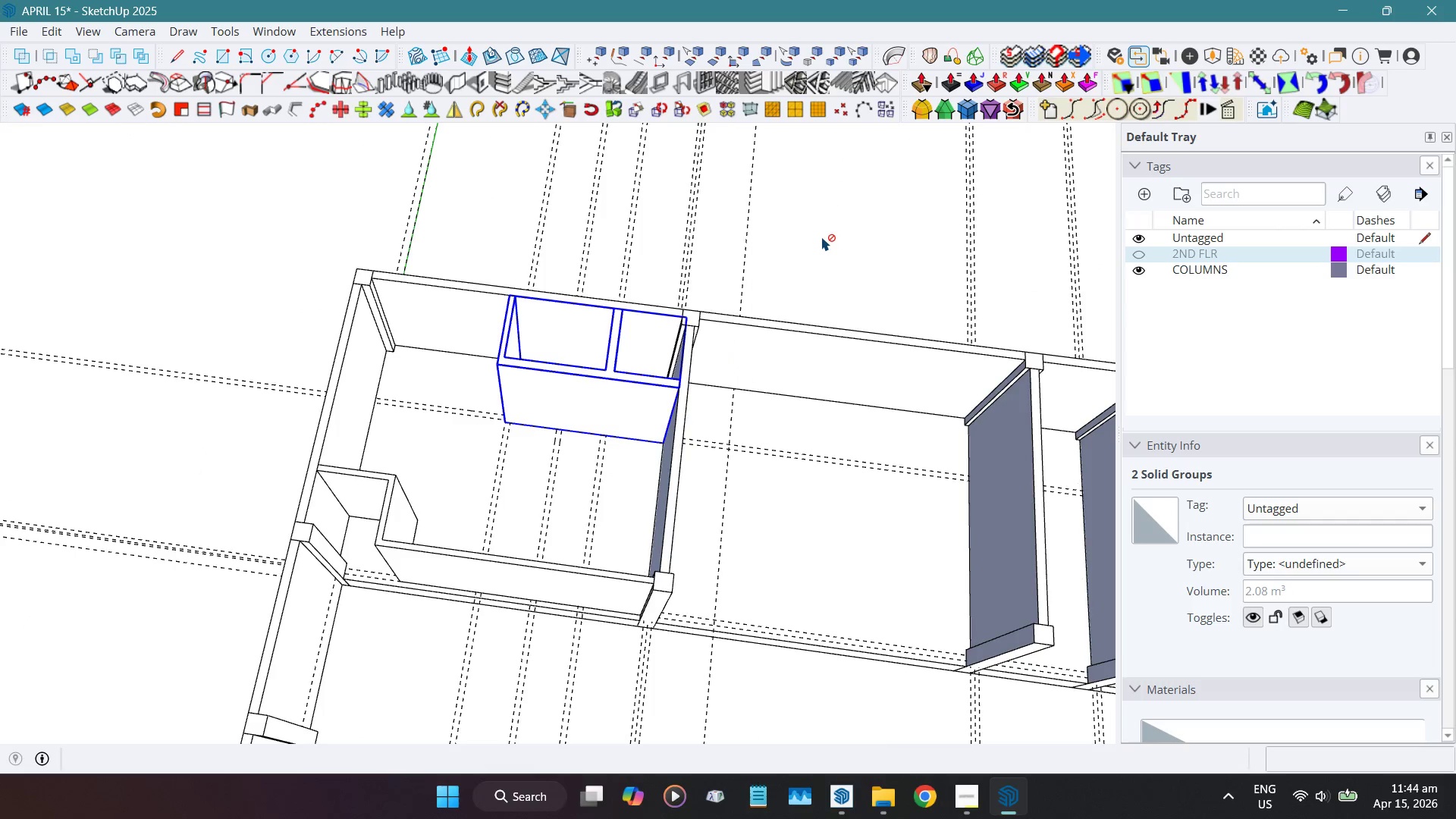 
scroll: coordinate [580, 397], scroll_direction: down, amount: 9.0
 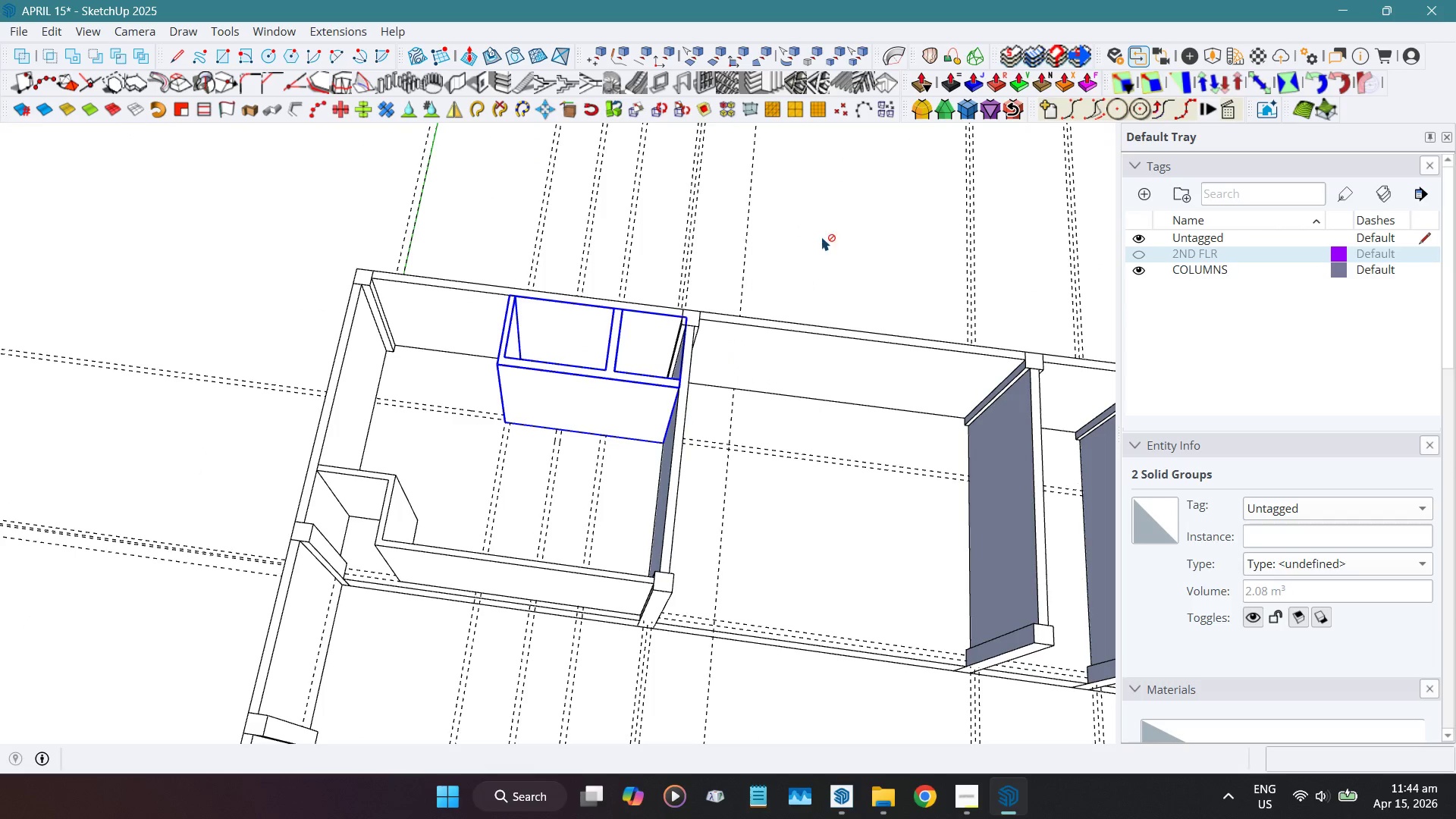 
left_click([821, 237])
 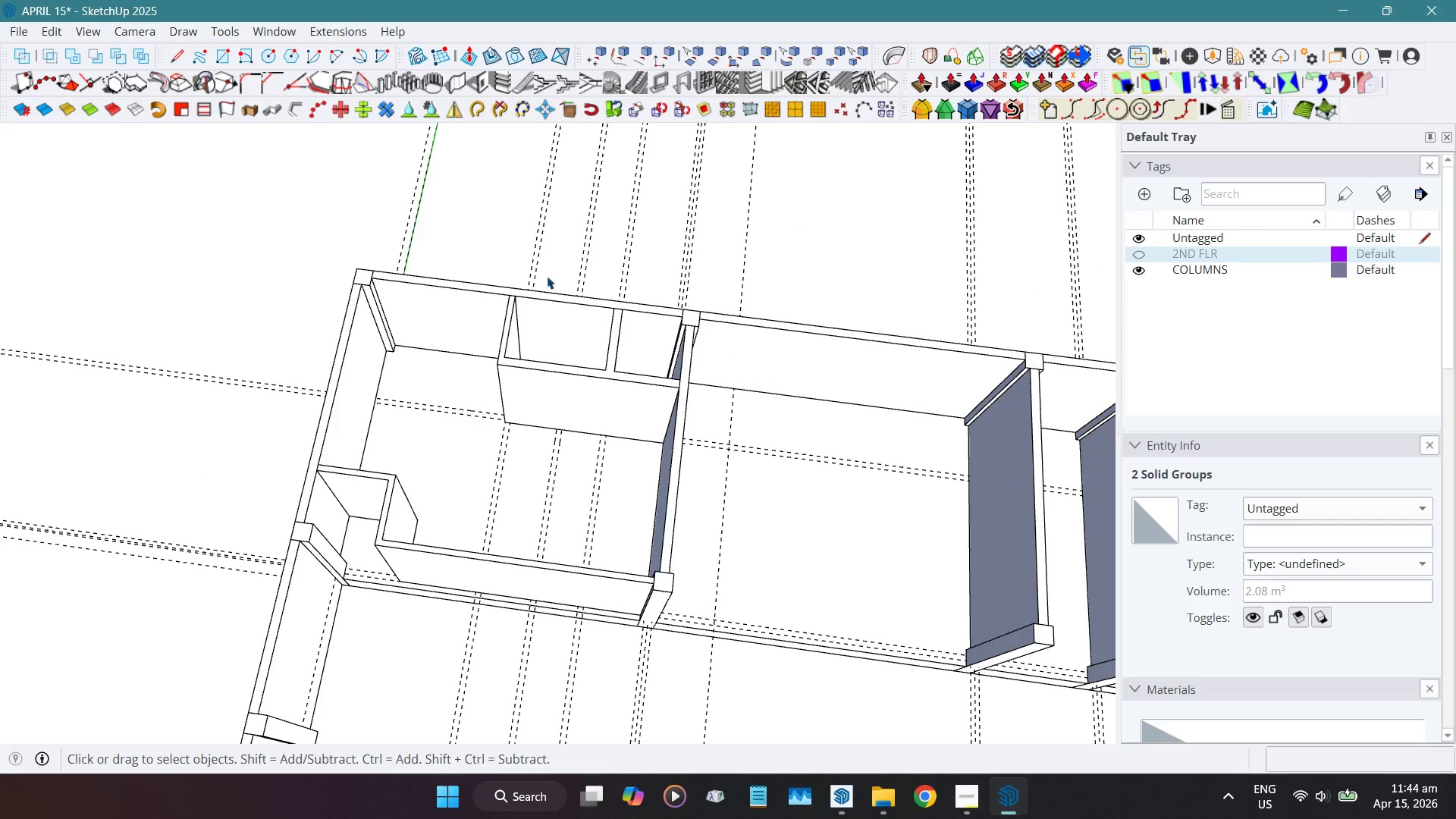 
scroll: coordinate [518, 401], scroll_direction: down, amount: 5.0
 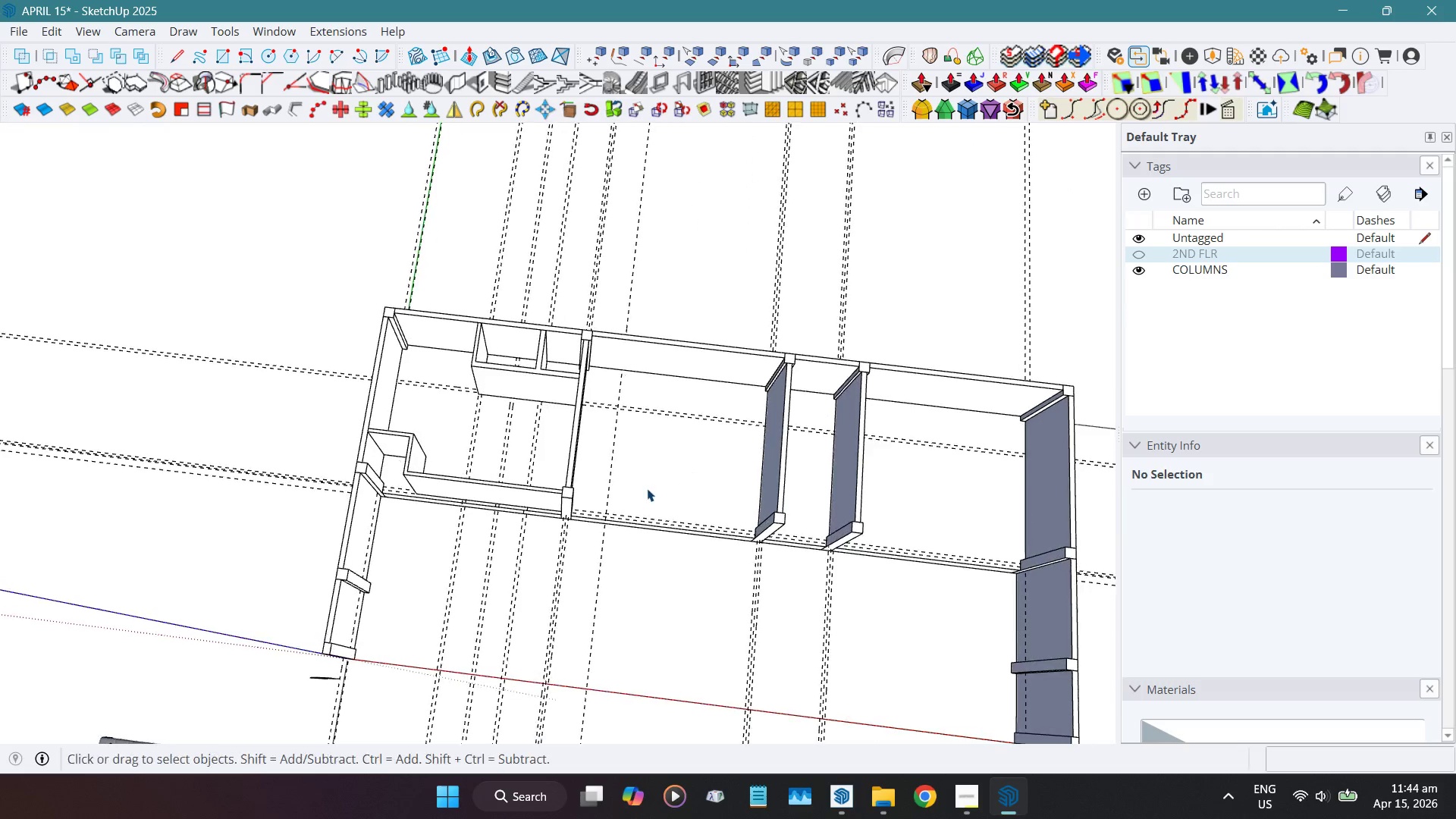 
scroll: coordinate [601, 522], scroll_direction: up, amount: 12.0
 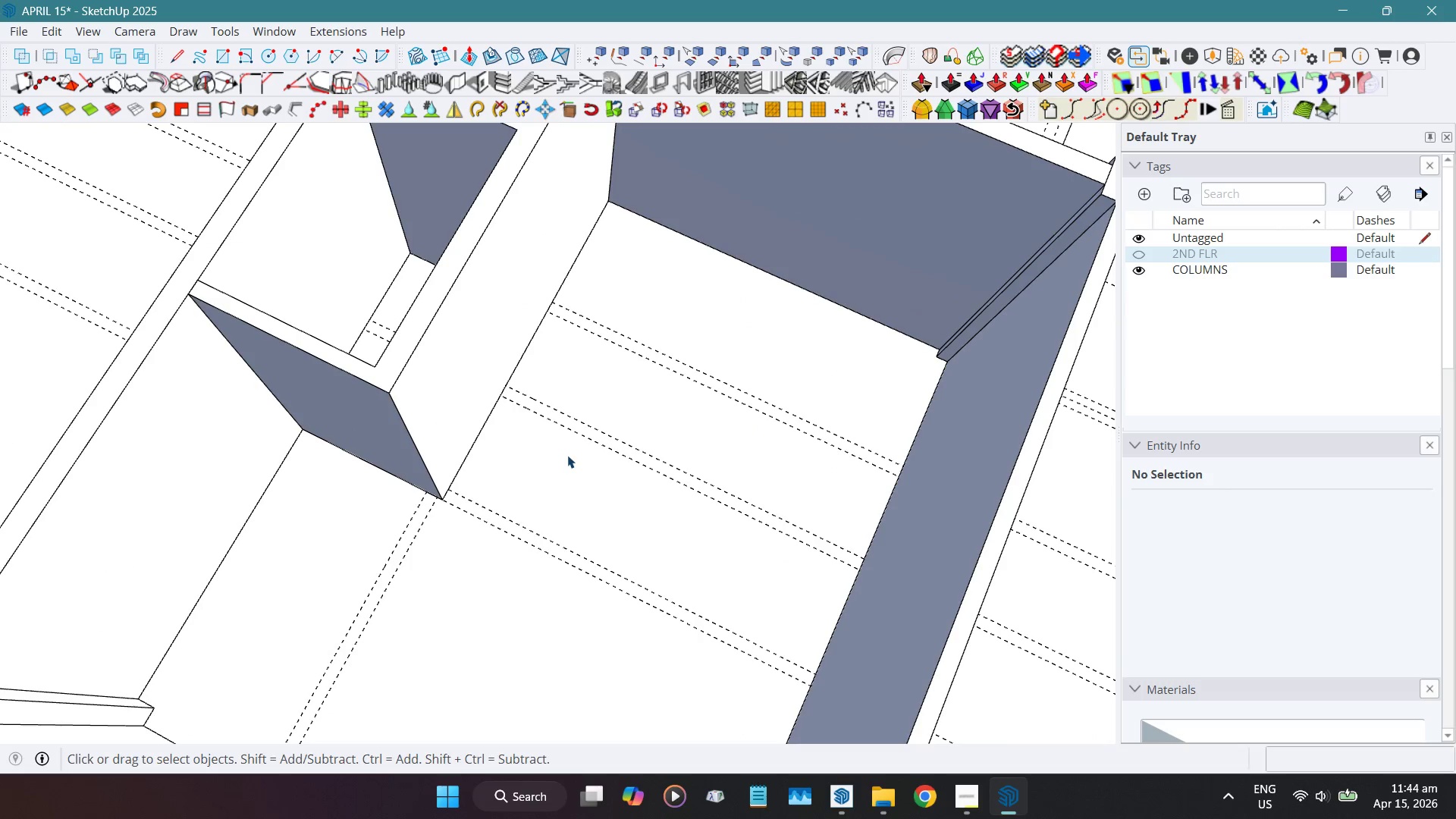 
hold_key(key=ShiftLeft, duration=0.92)
 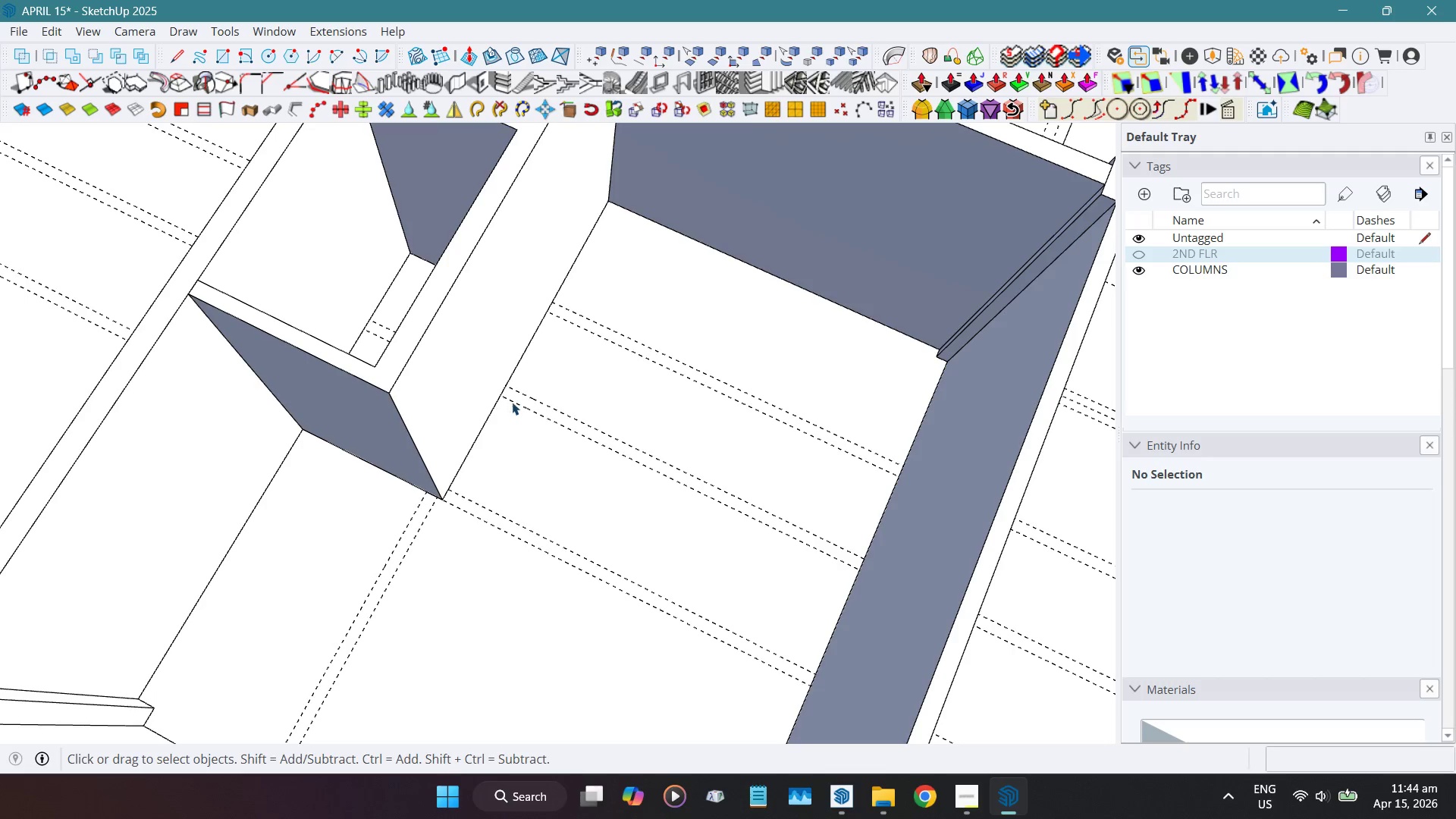 
key(R)
 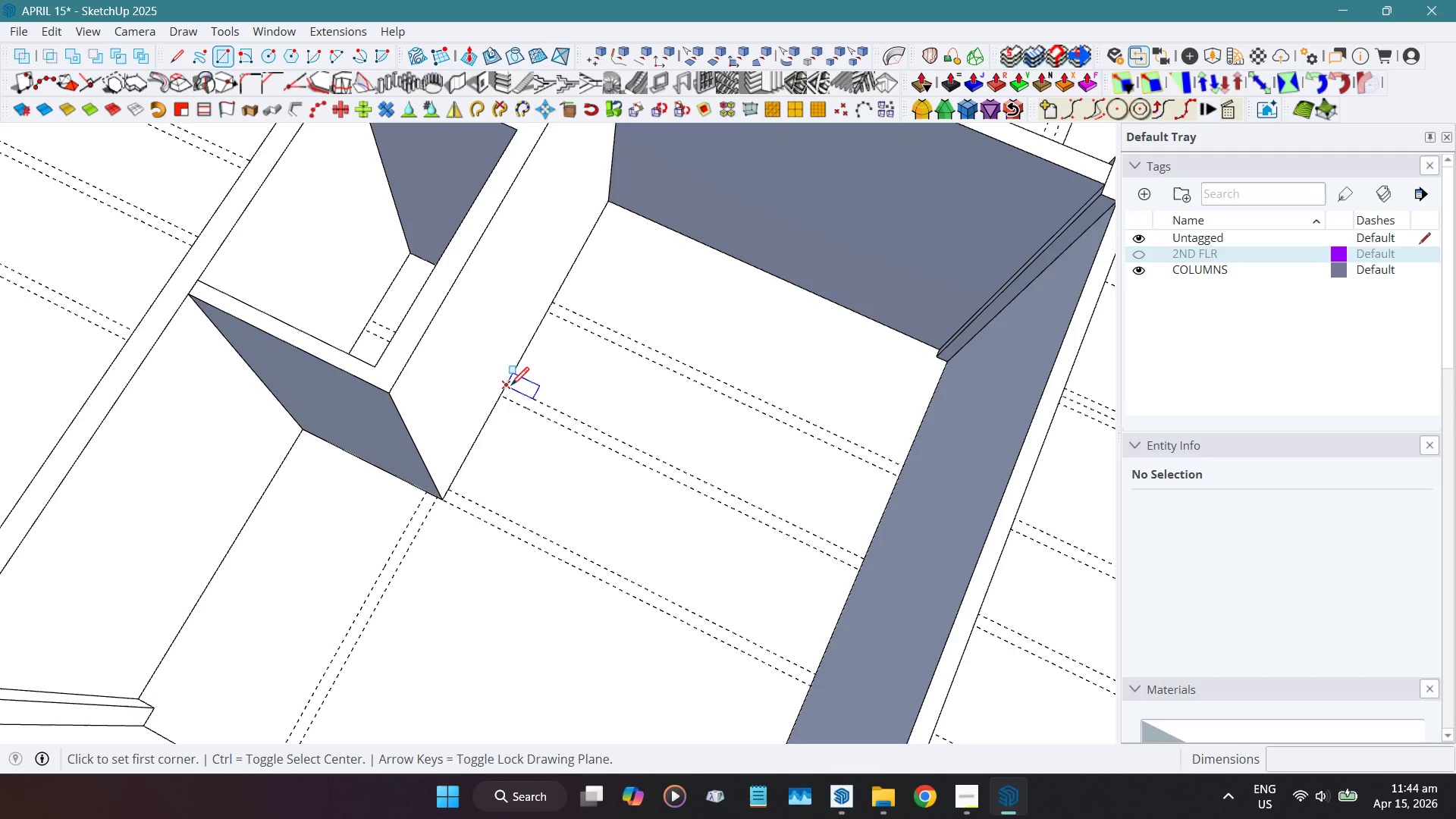 
left_click([511, 387])
 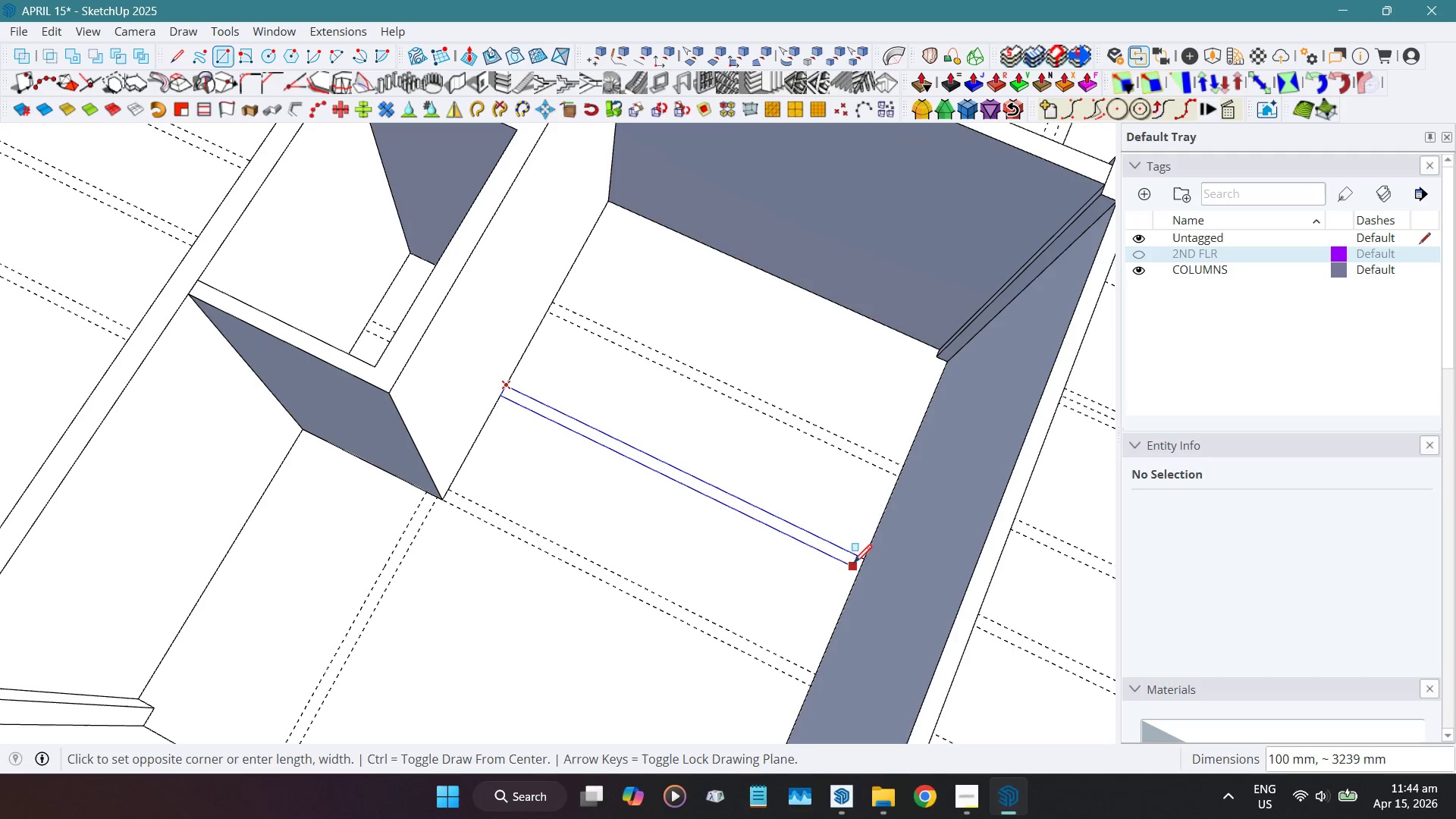 
left_click([860, 566])
 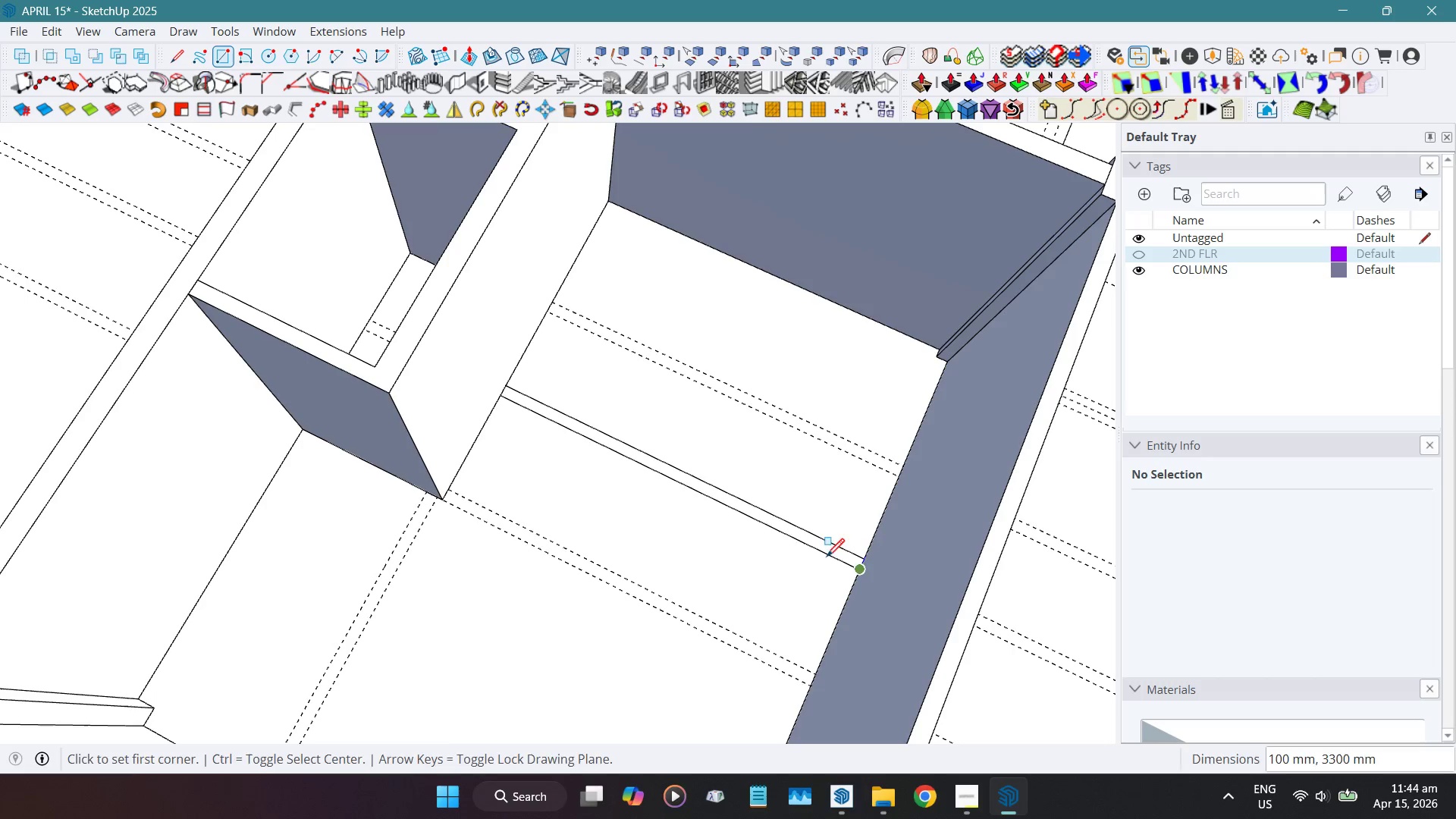 
key(Space)
 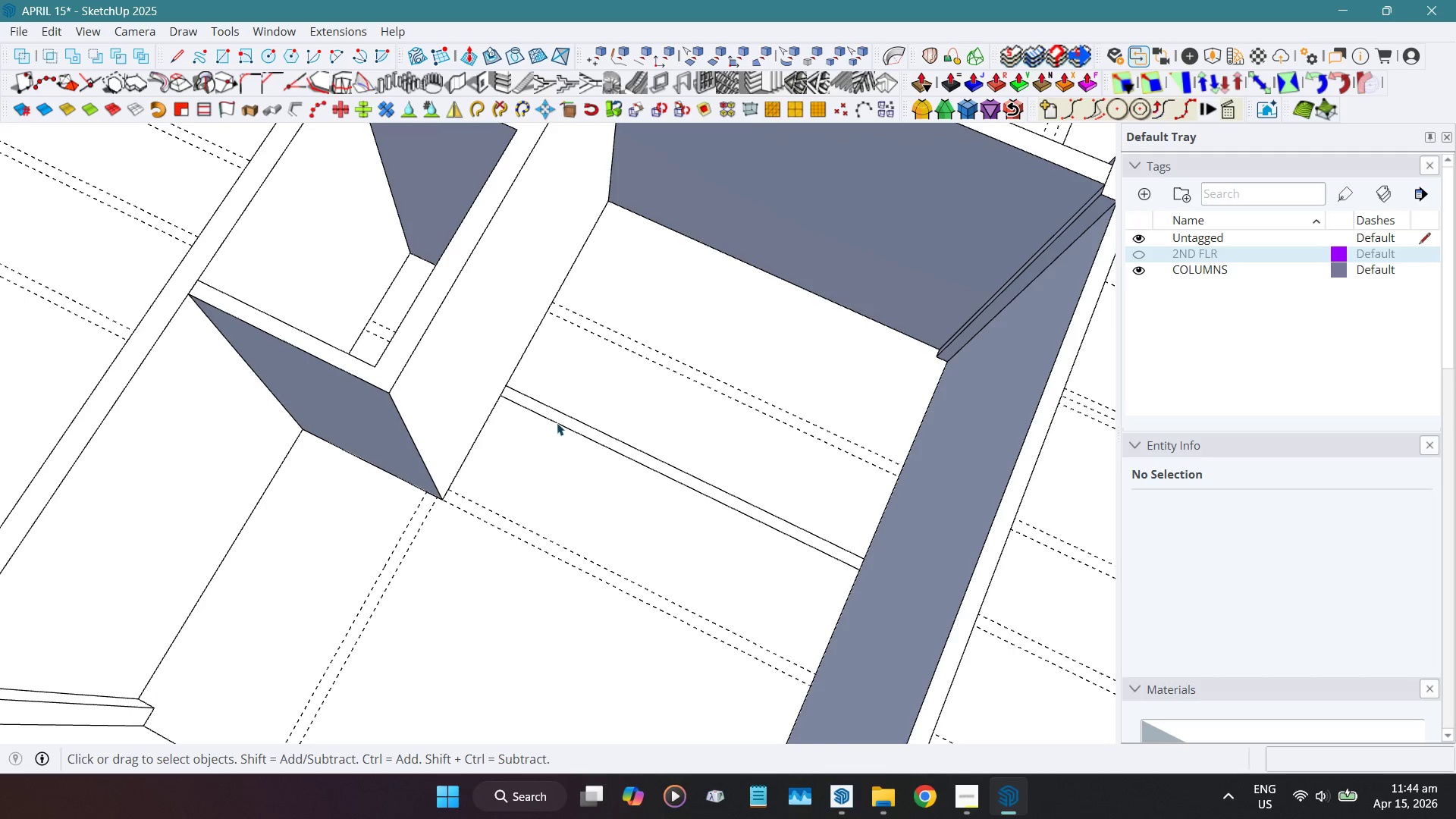 
left_click([536, 405])
 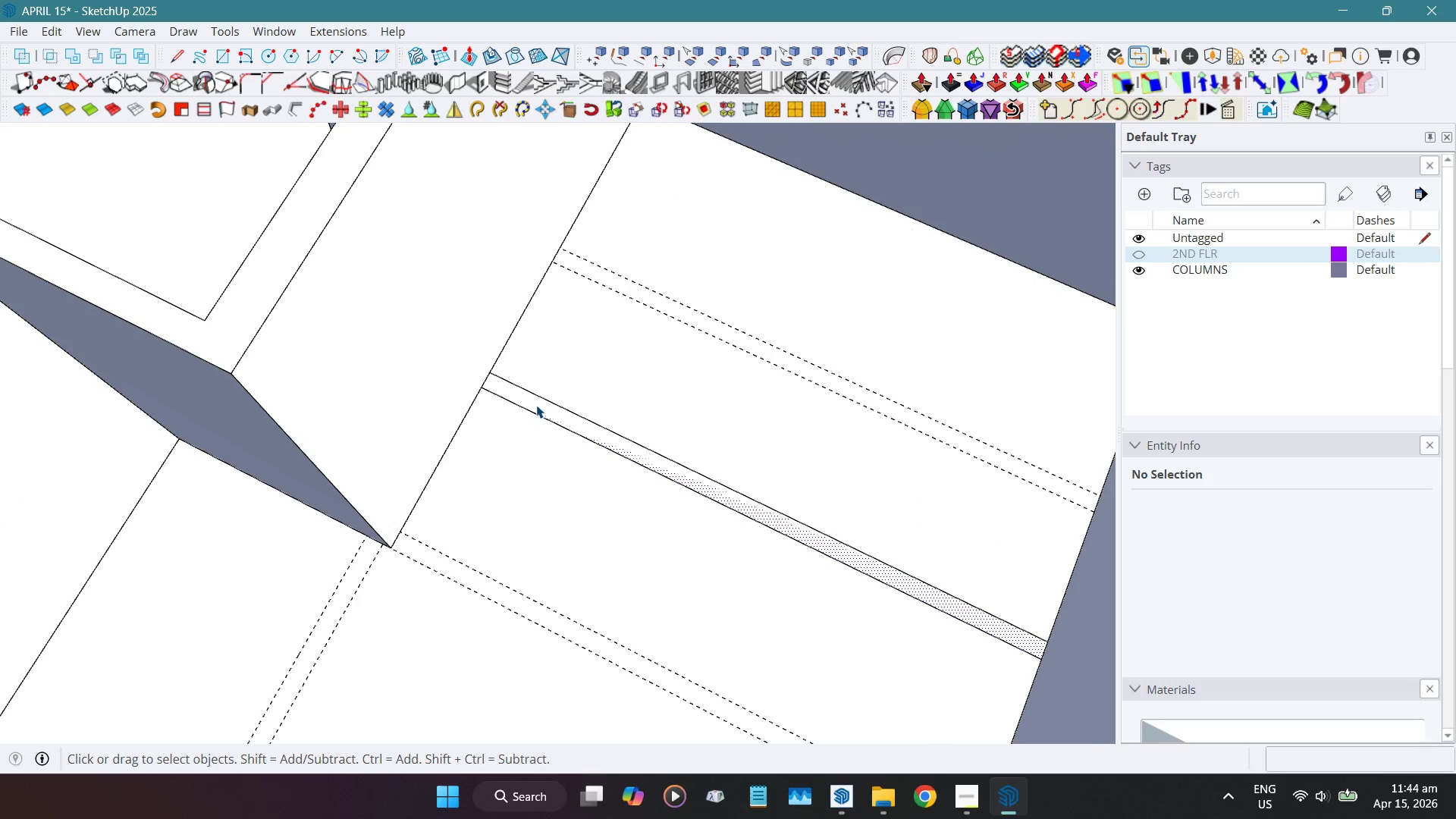 
scroll: coordinate [536, 411], scroll_direction: up, amount: 4.0
 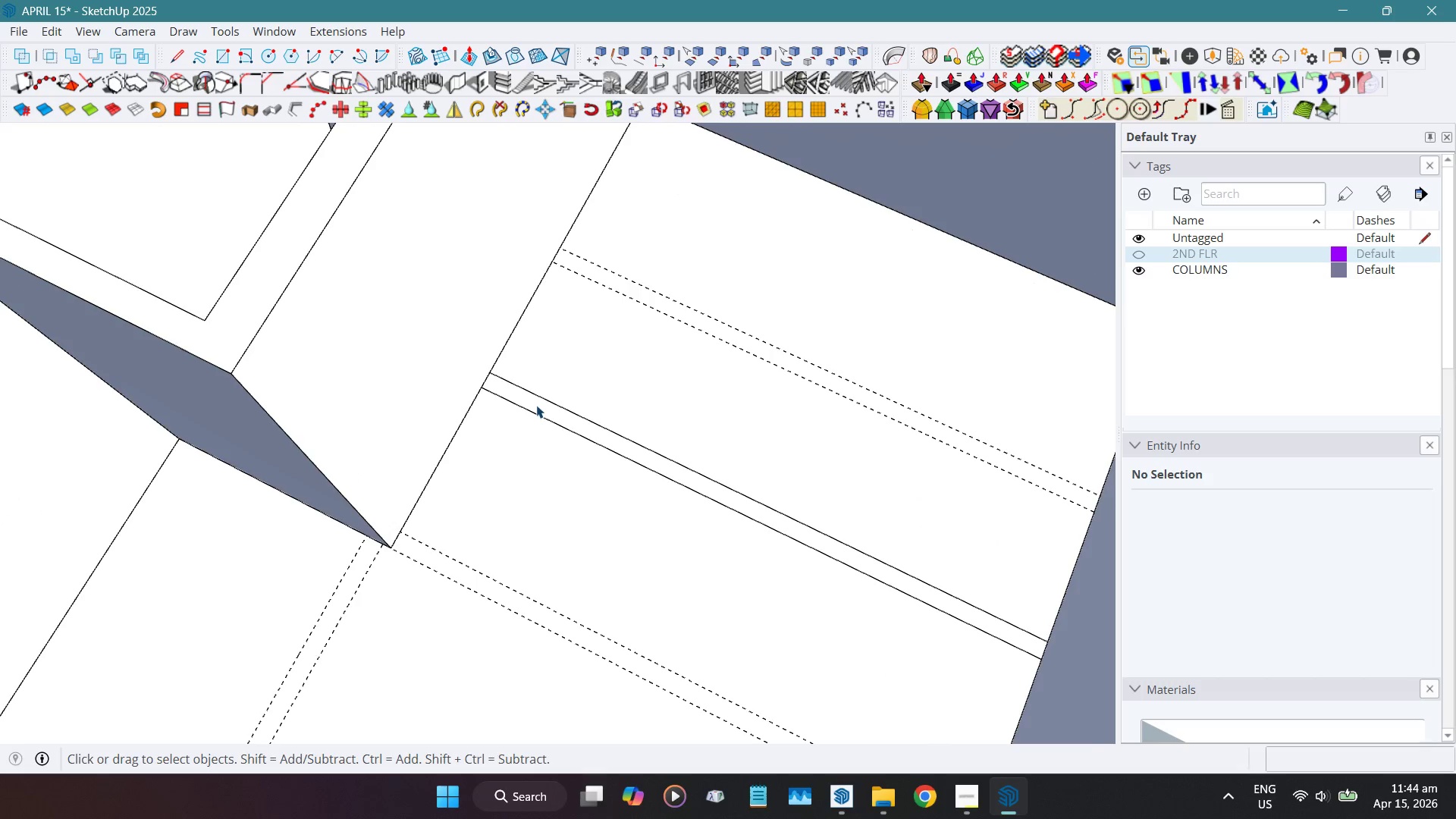 
key(Shift+D)
 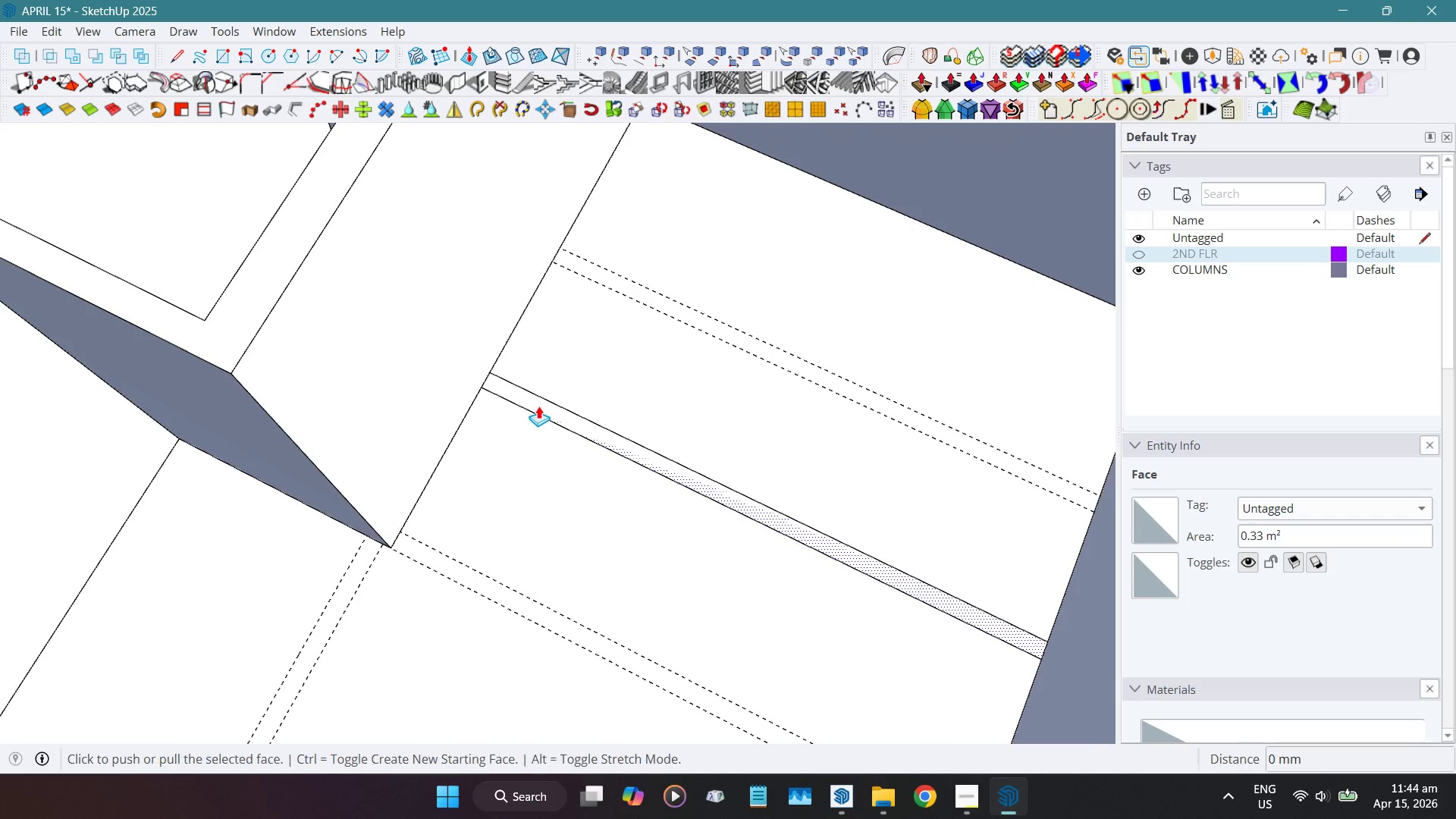 
left_click([538, 406])
 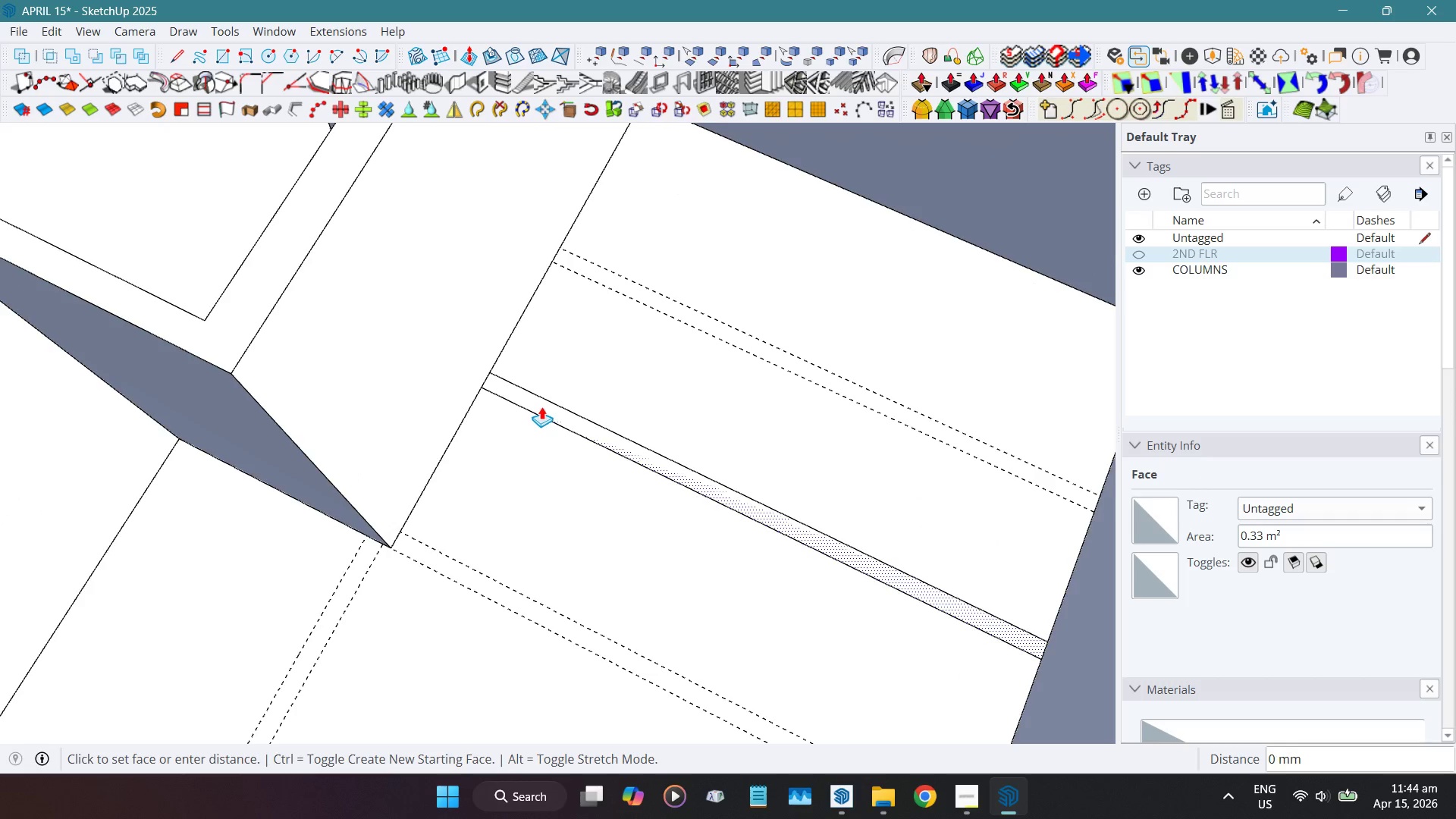 
scroll: coordinate [541, 406], scroll_direction: down, amount: 3.0
 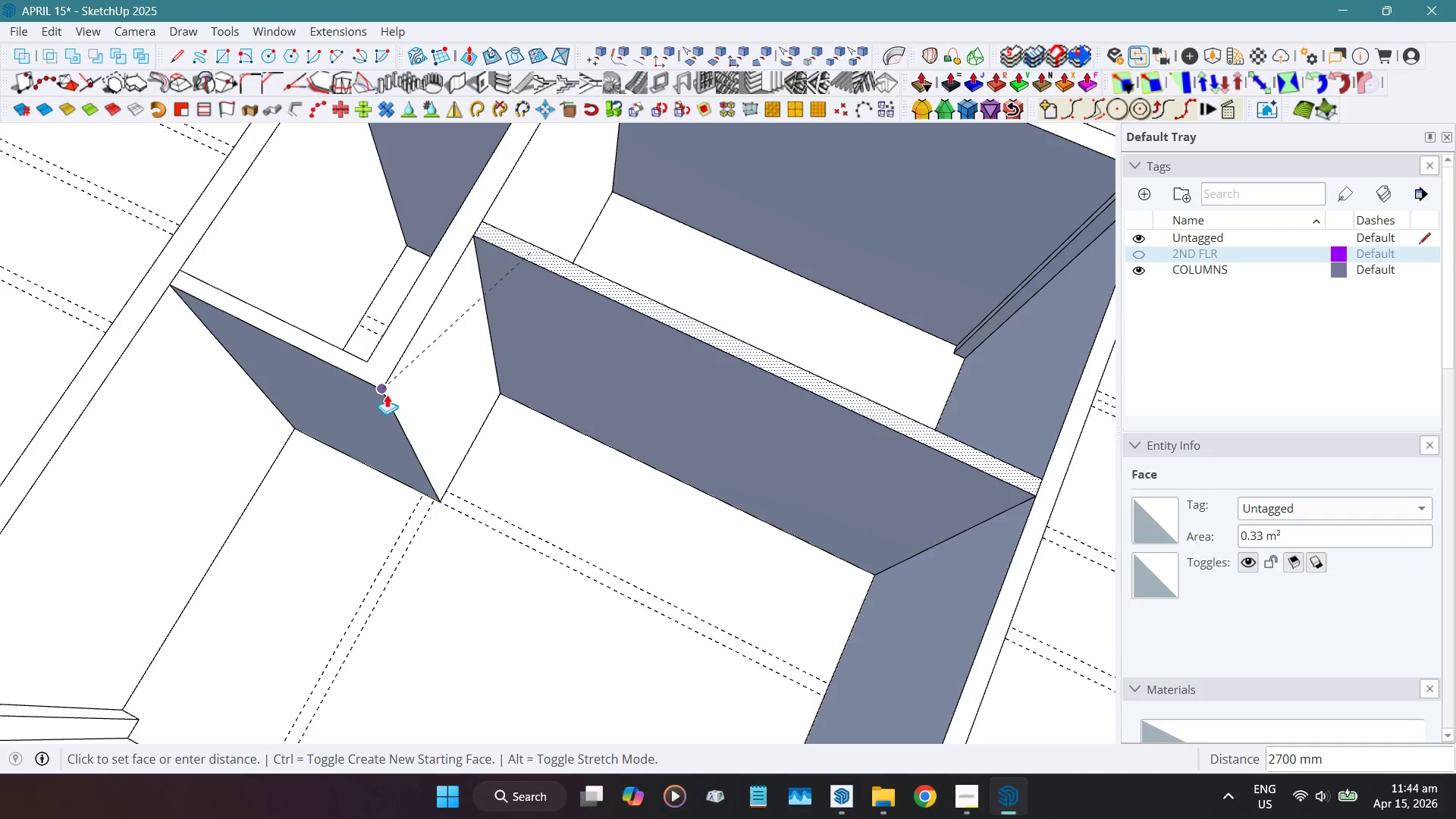 
left_click([387, 394])
 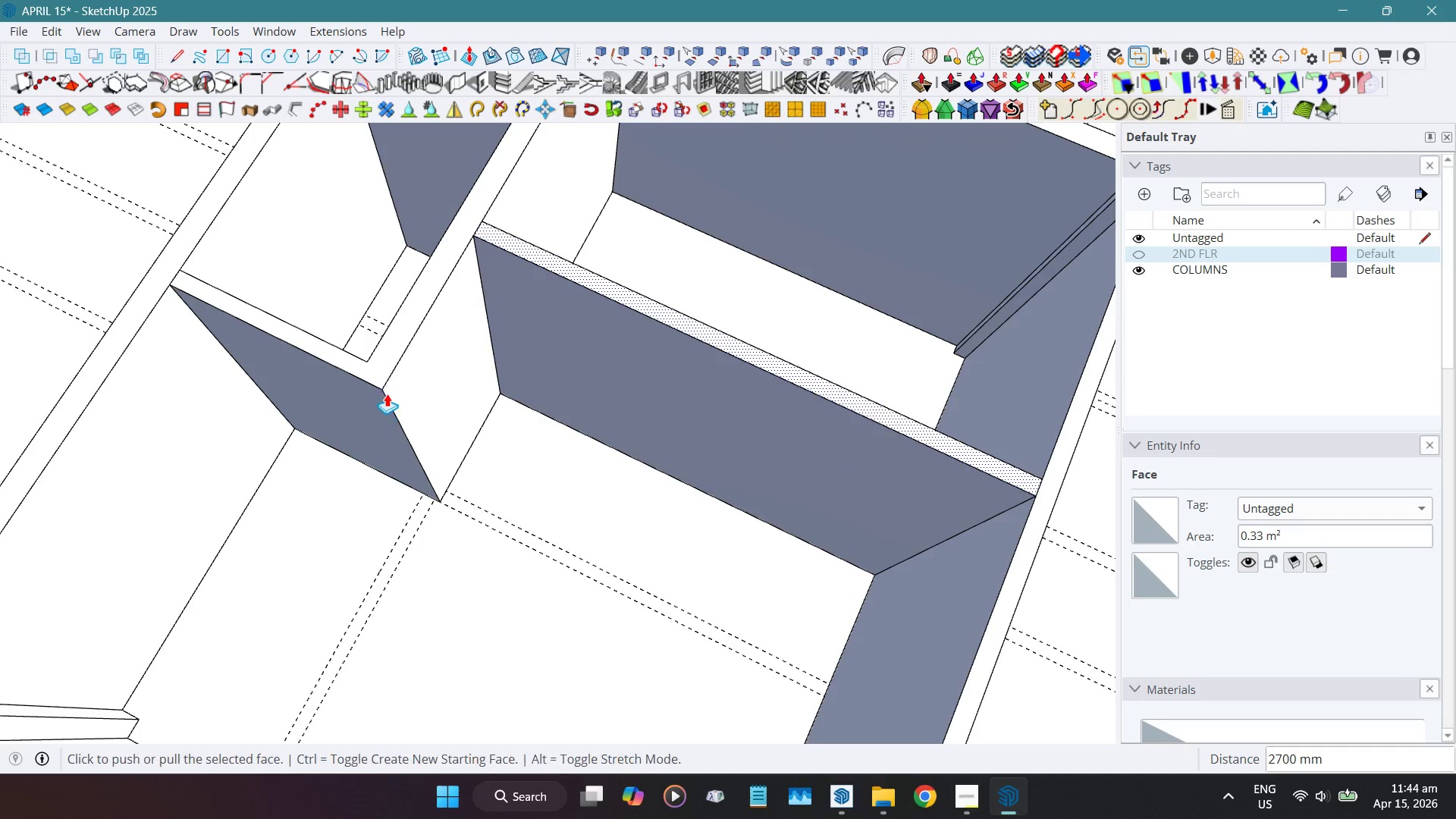 
key(Space)
 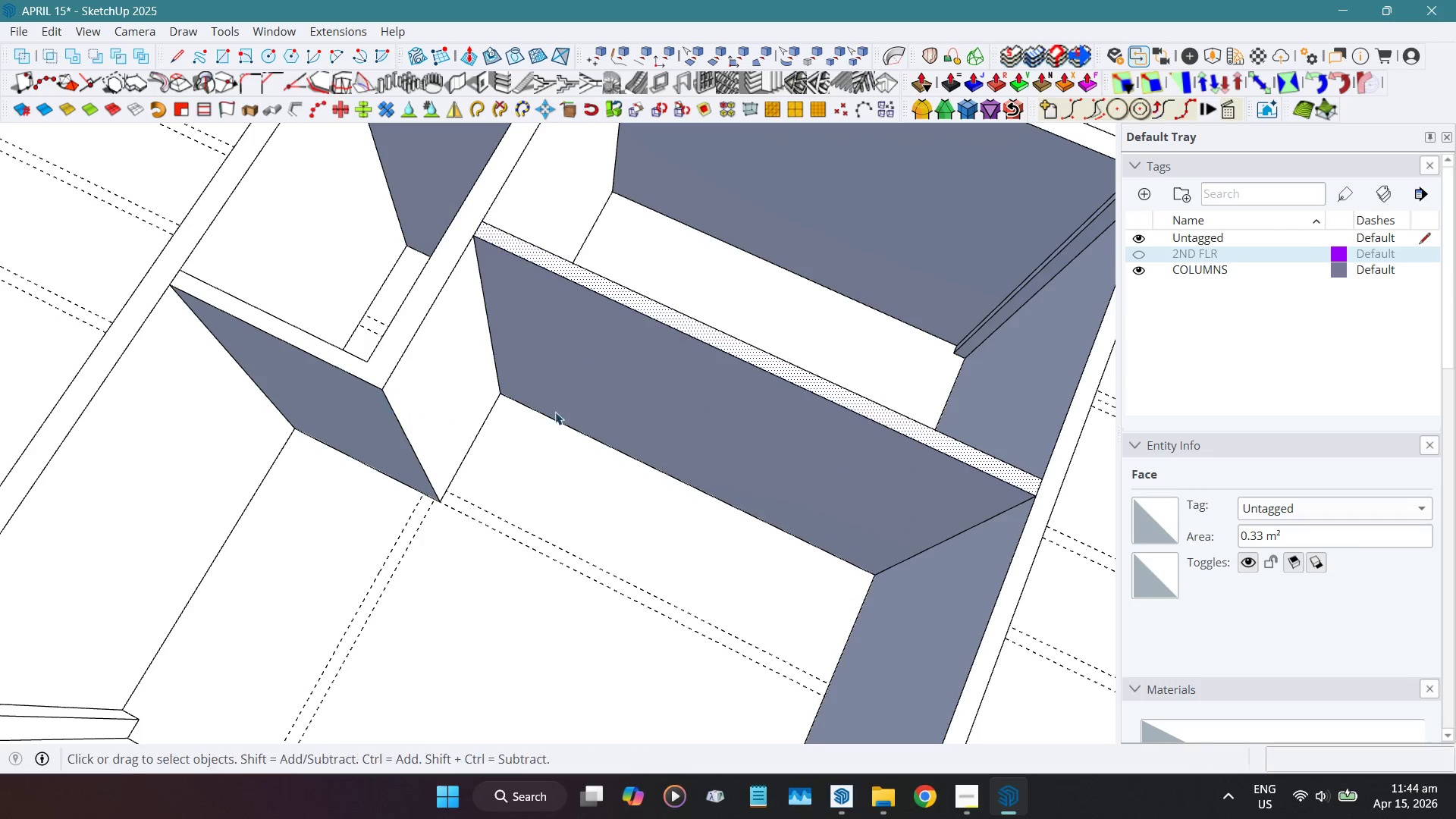 
scroll: coordinate [704, 478], scroll_direction: down, amount: 6.0
 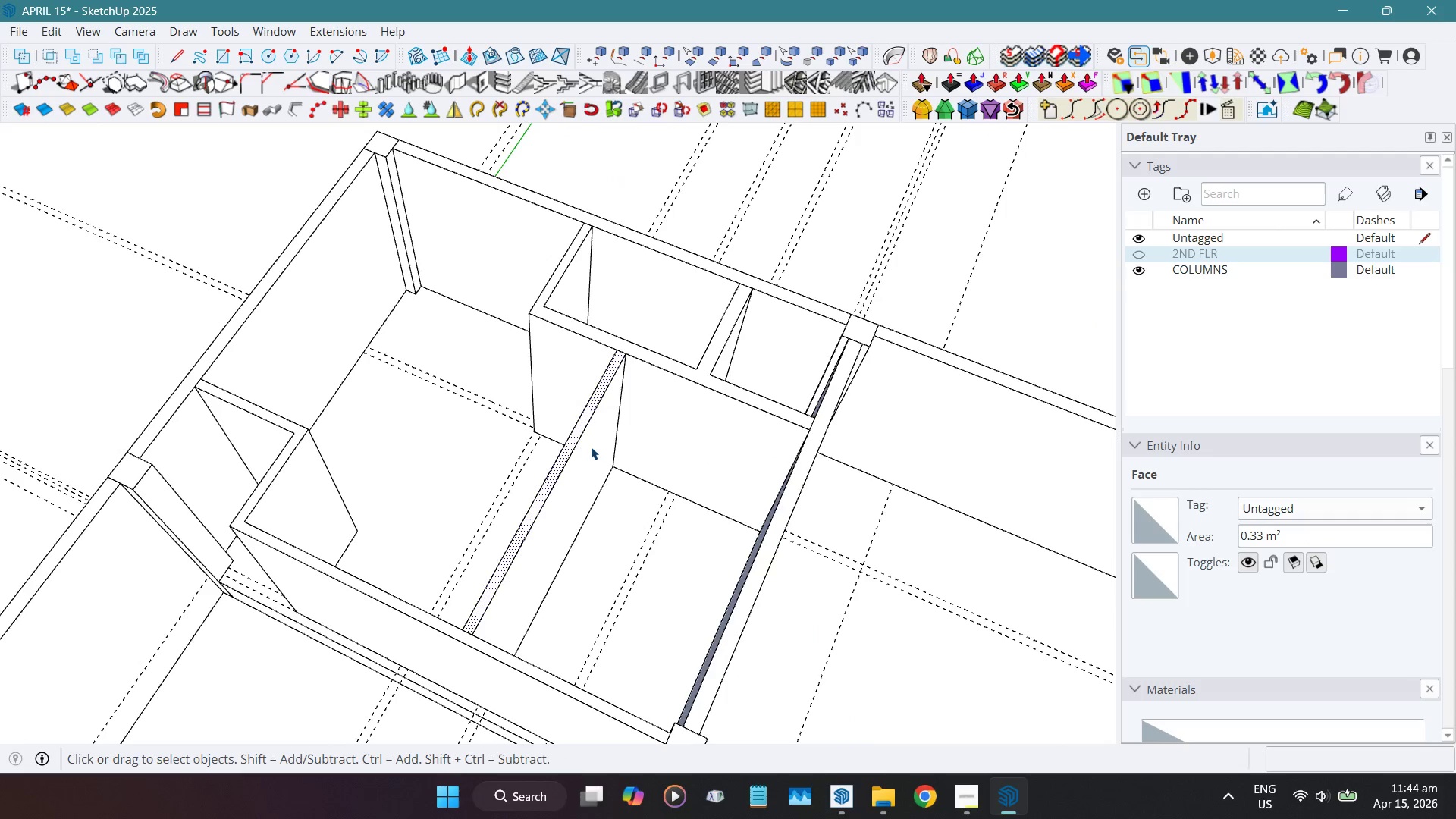 
double_click([588, 447])
 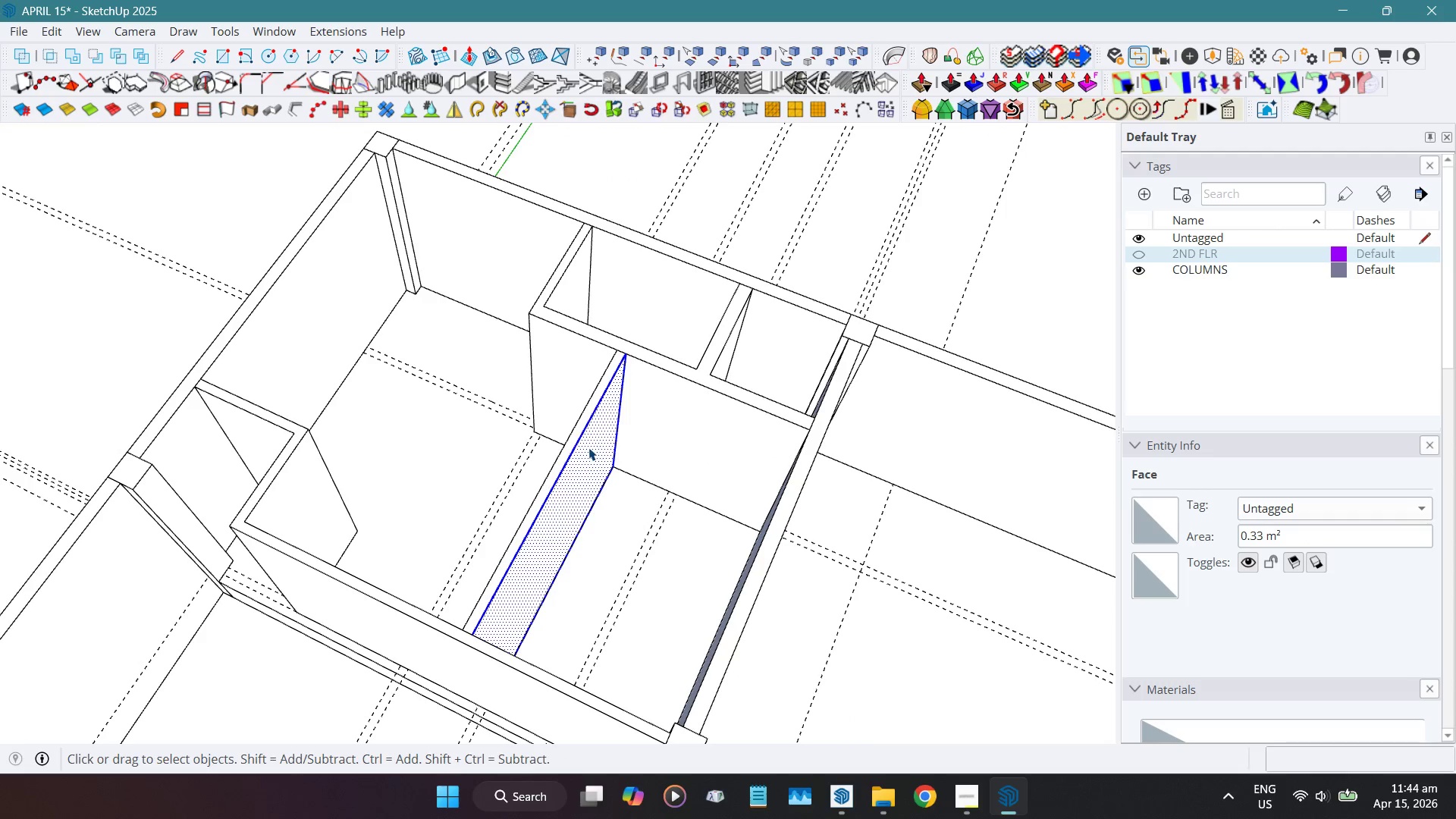 
triple_click([588, 447])
 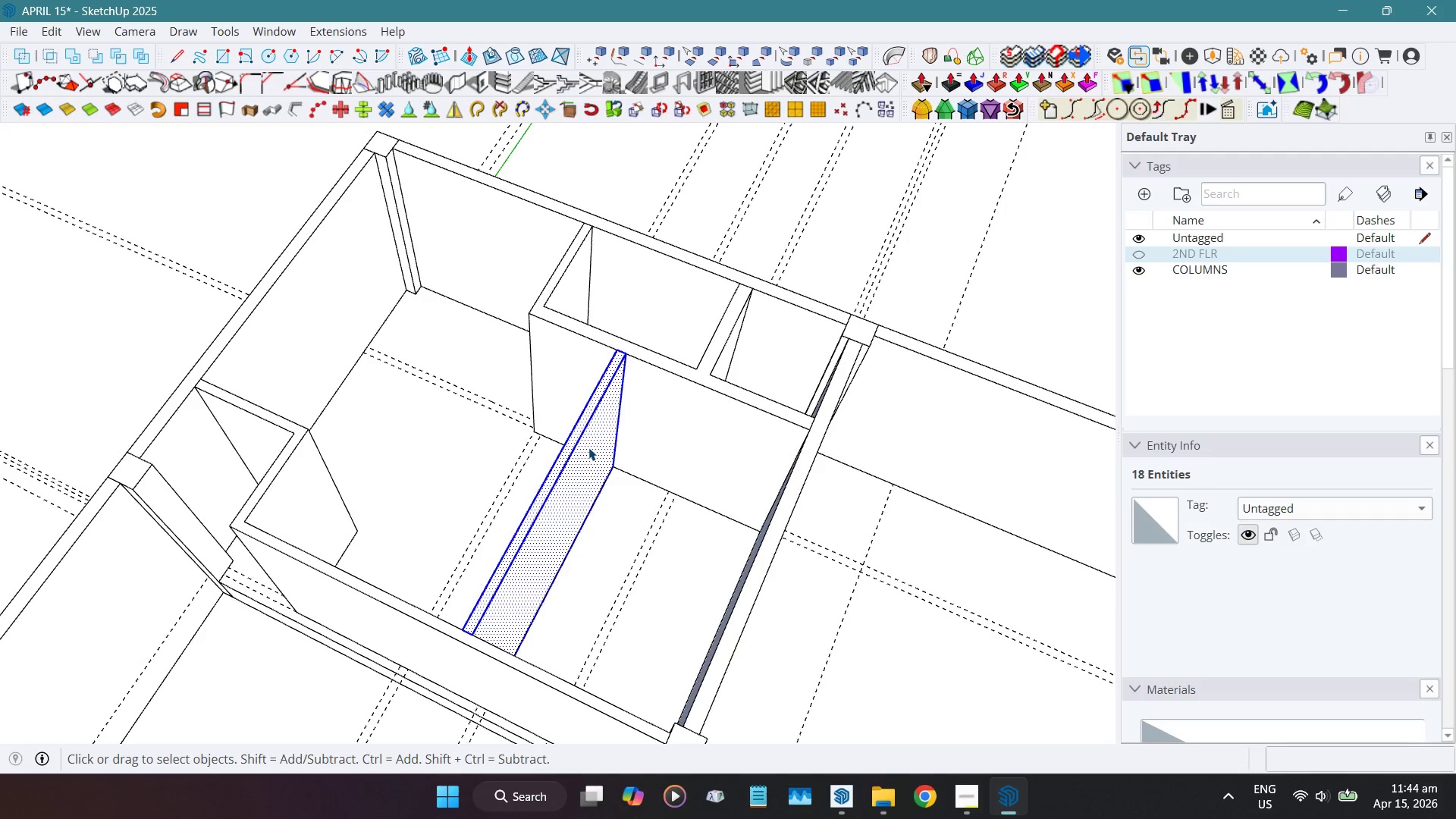 
key(G)
 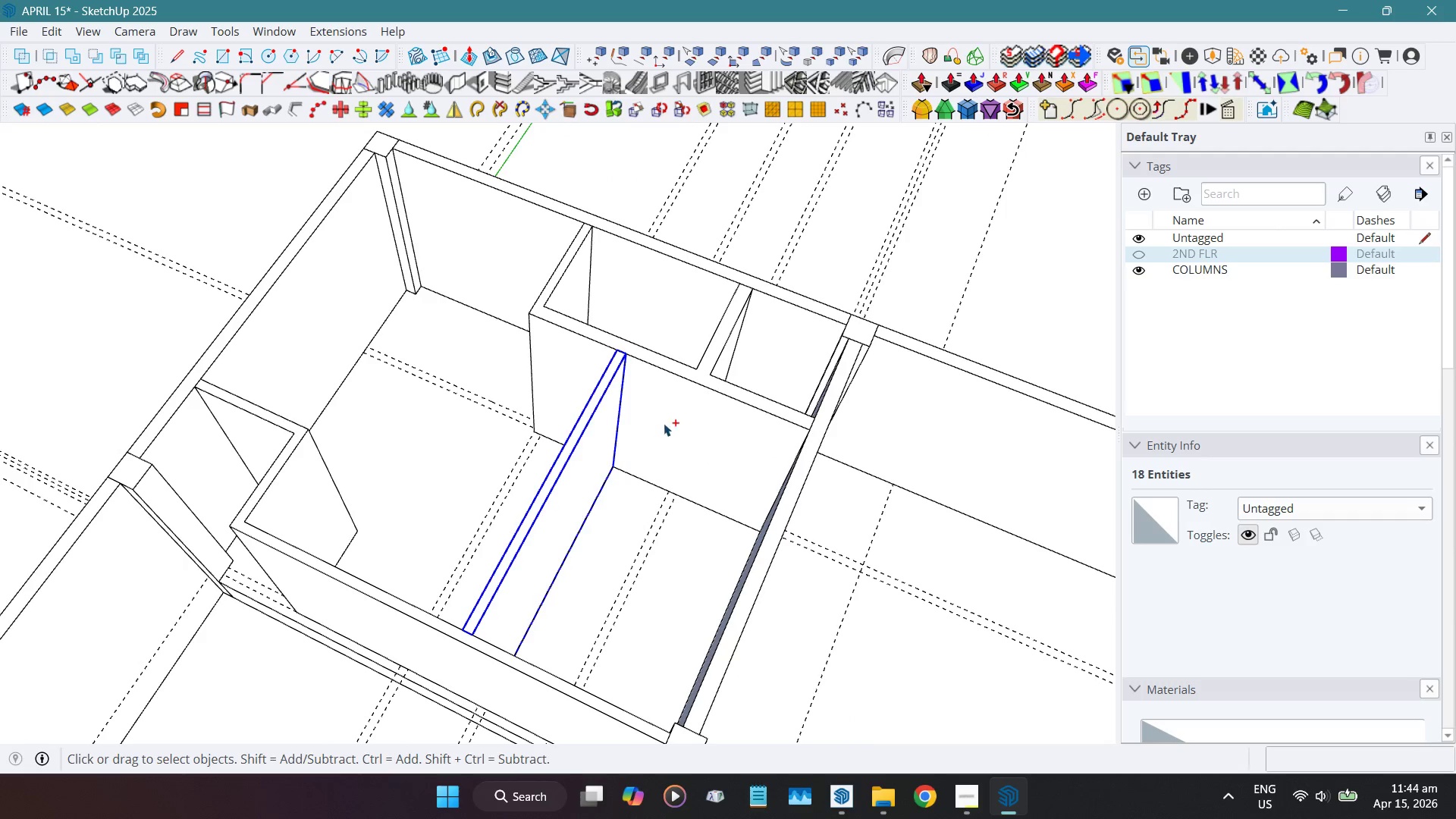 
hold_key(key=ControlLeft, duration=0.31)
left_click([664, 423])
 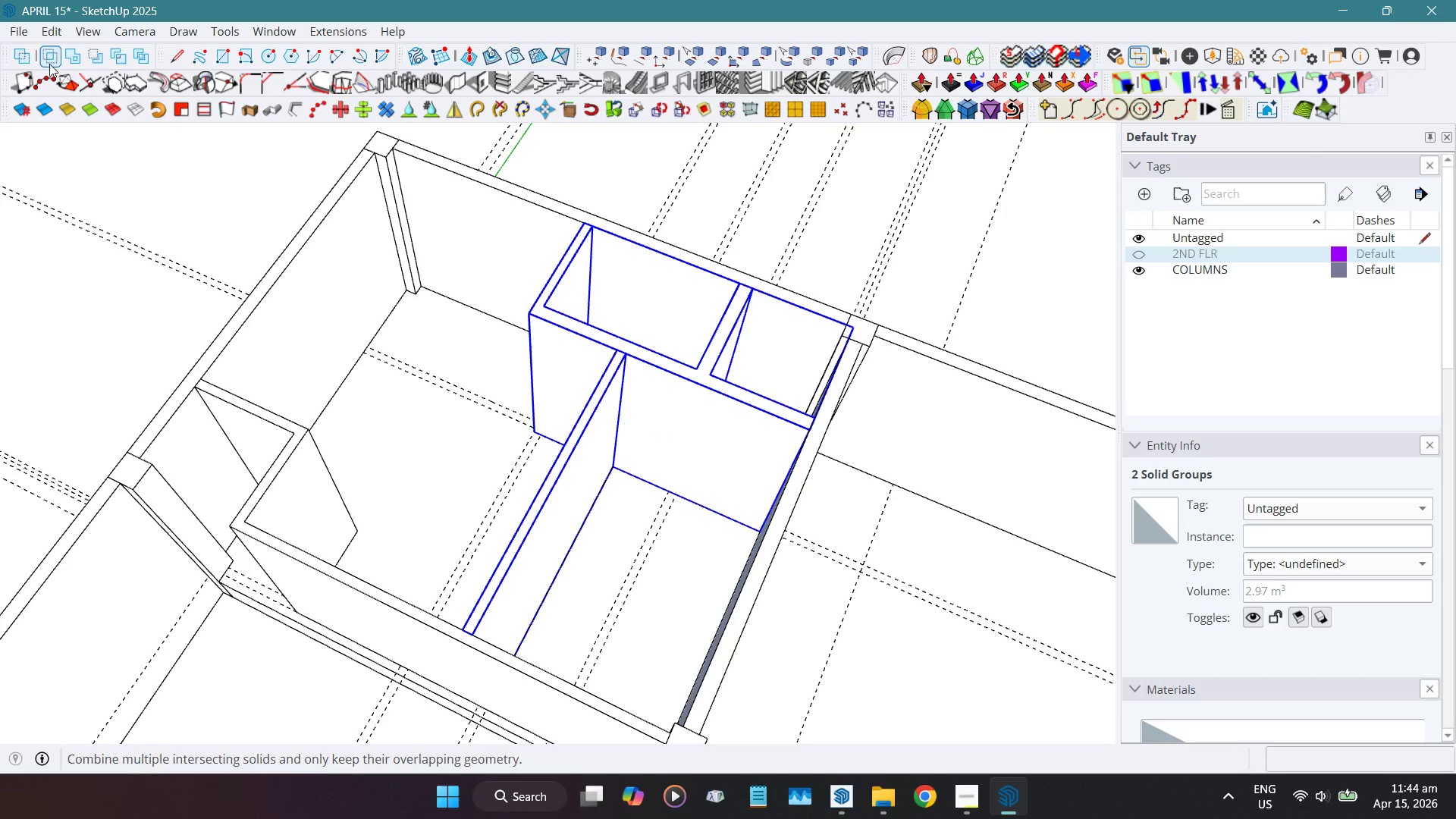 
left_click([26, 56])
 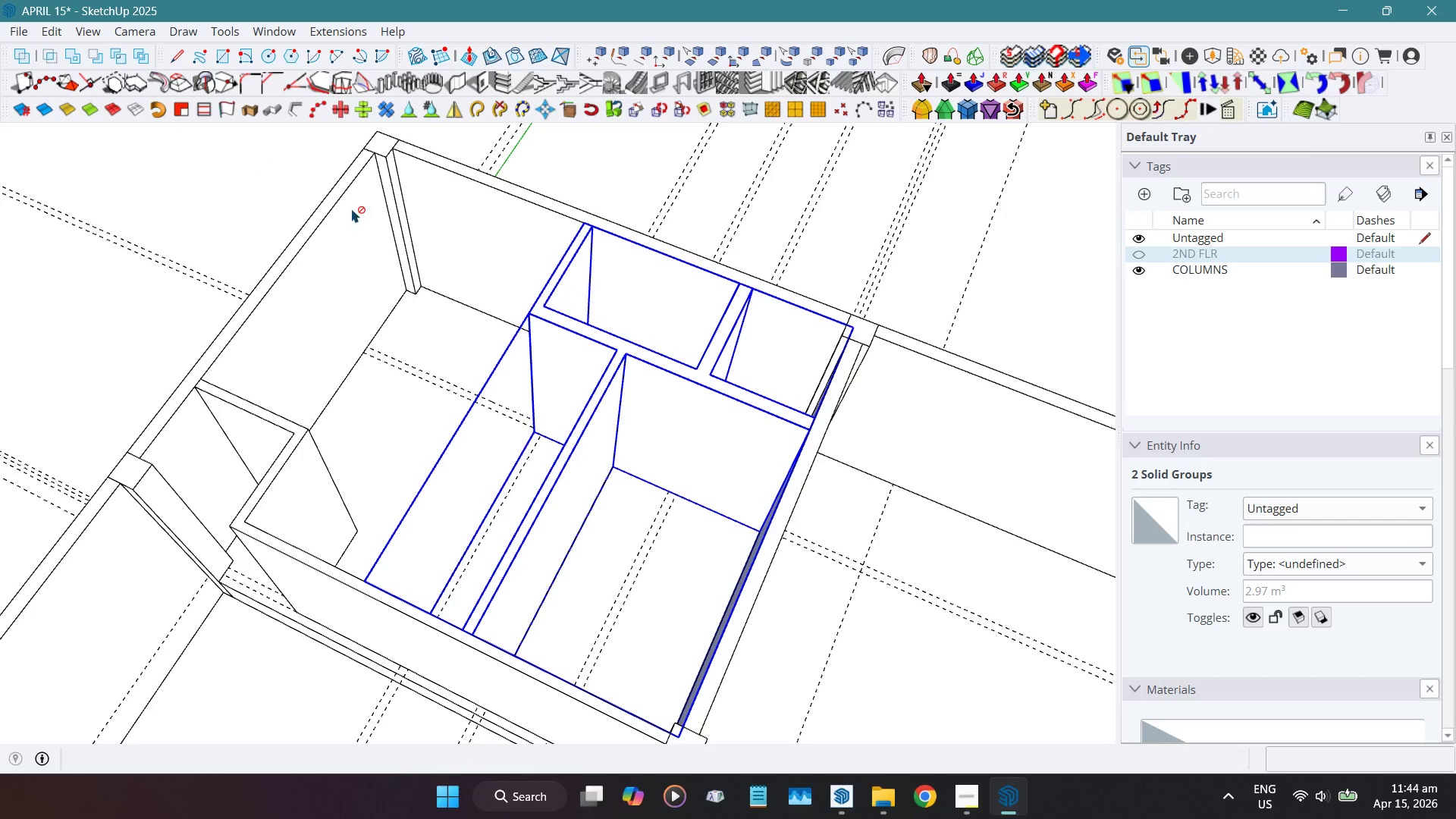 
key(Space)
 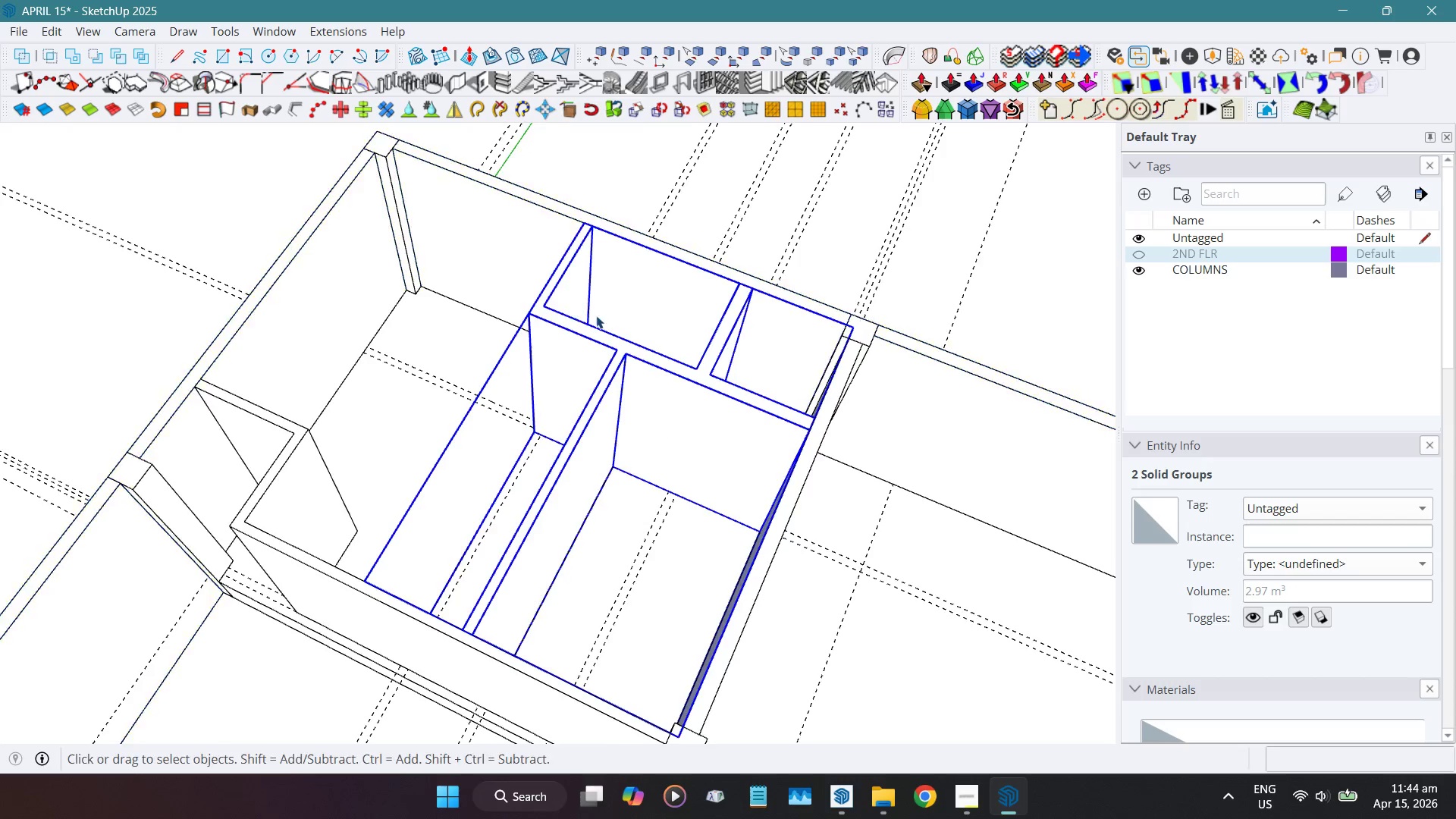 
scroll: coordinate [616, 345], scroll_direction: down, amount: 5.0
 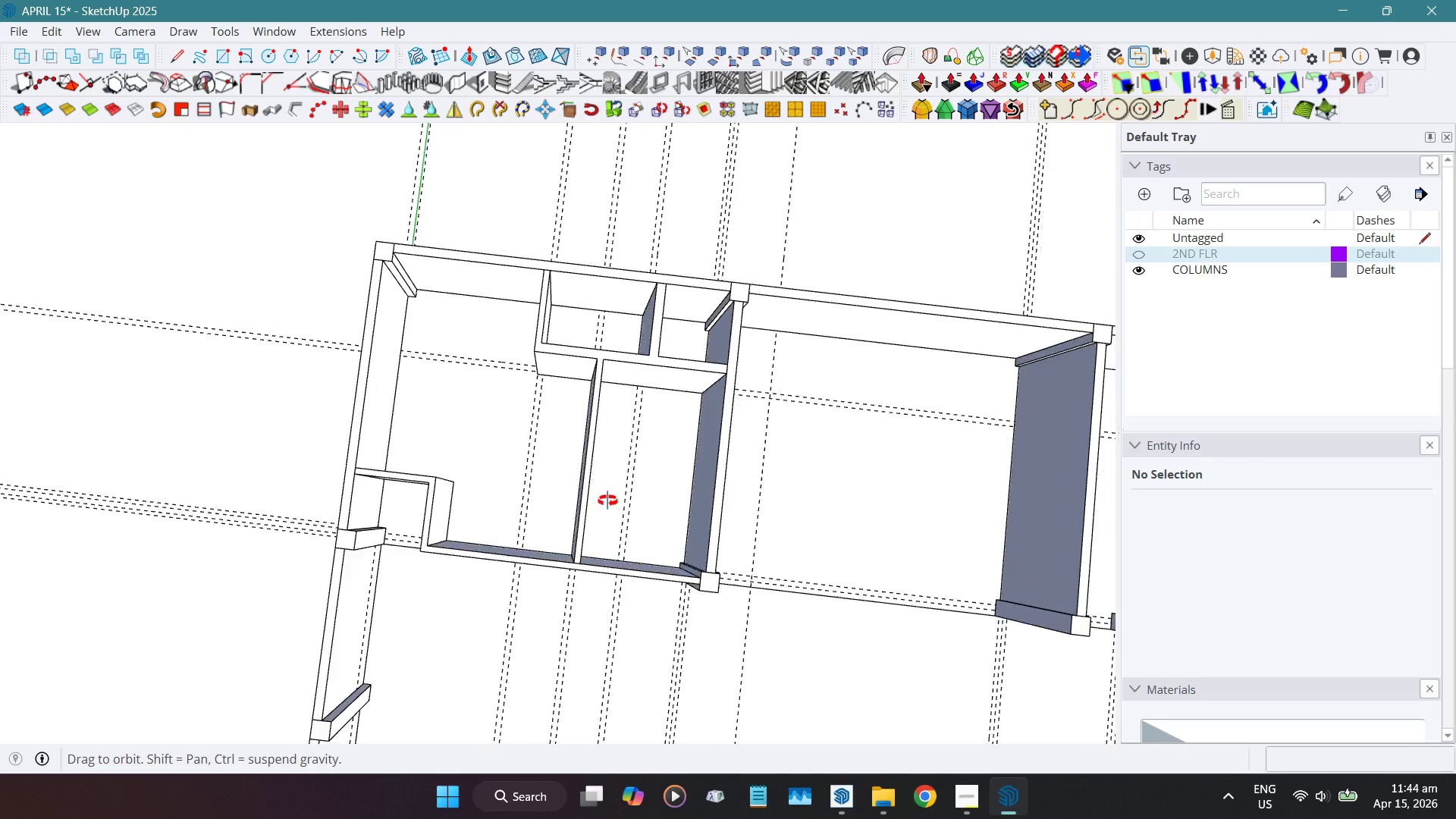 
scroll: coordinate [522, 331], scroll_direction: up, amount: 3.0
 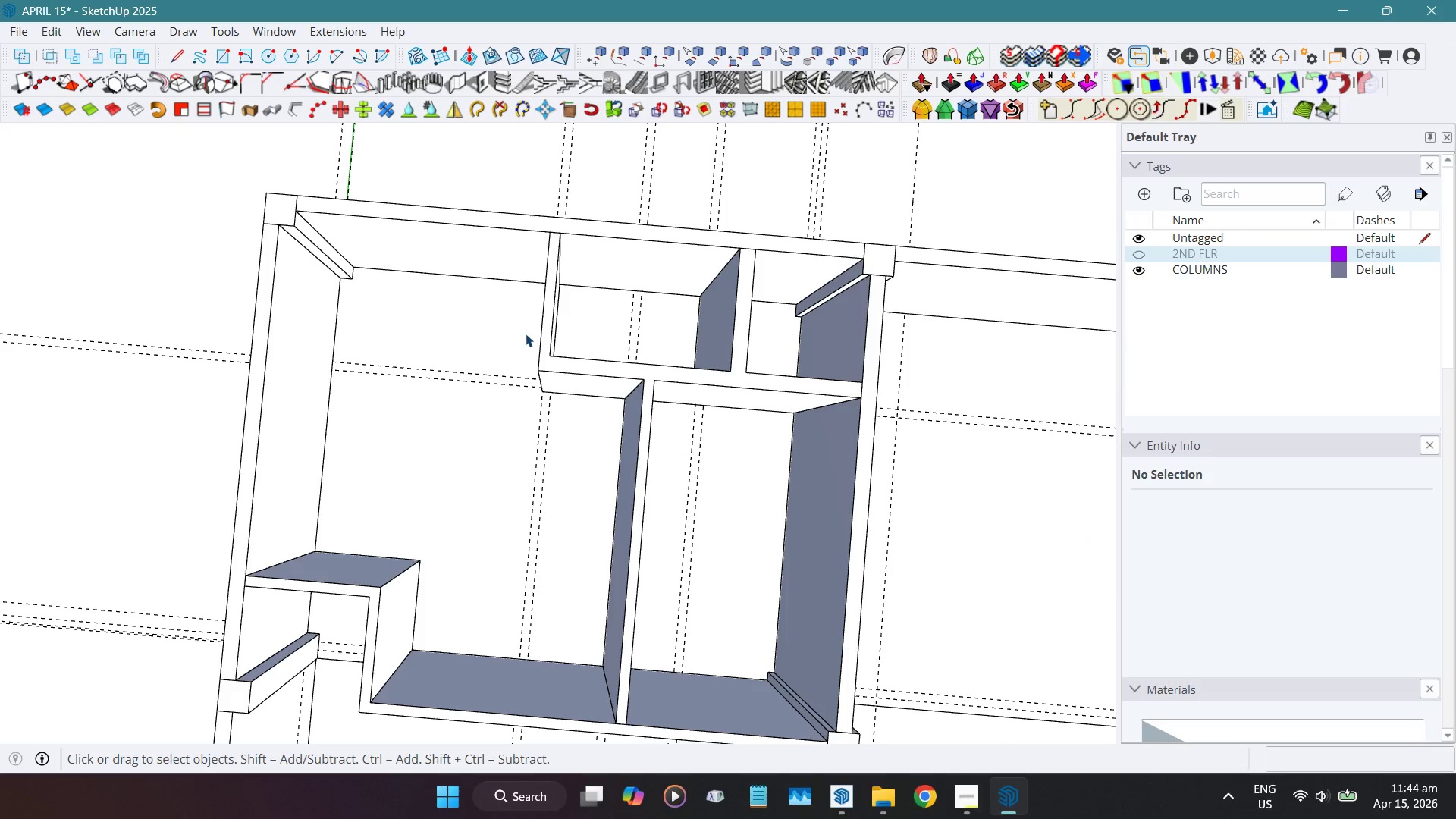 
hold_key(key=ShiftLeft, duration=0.31)
 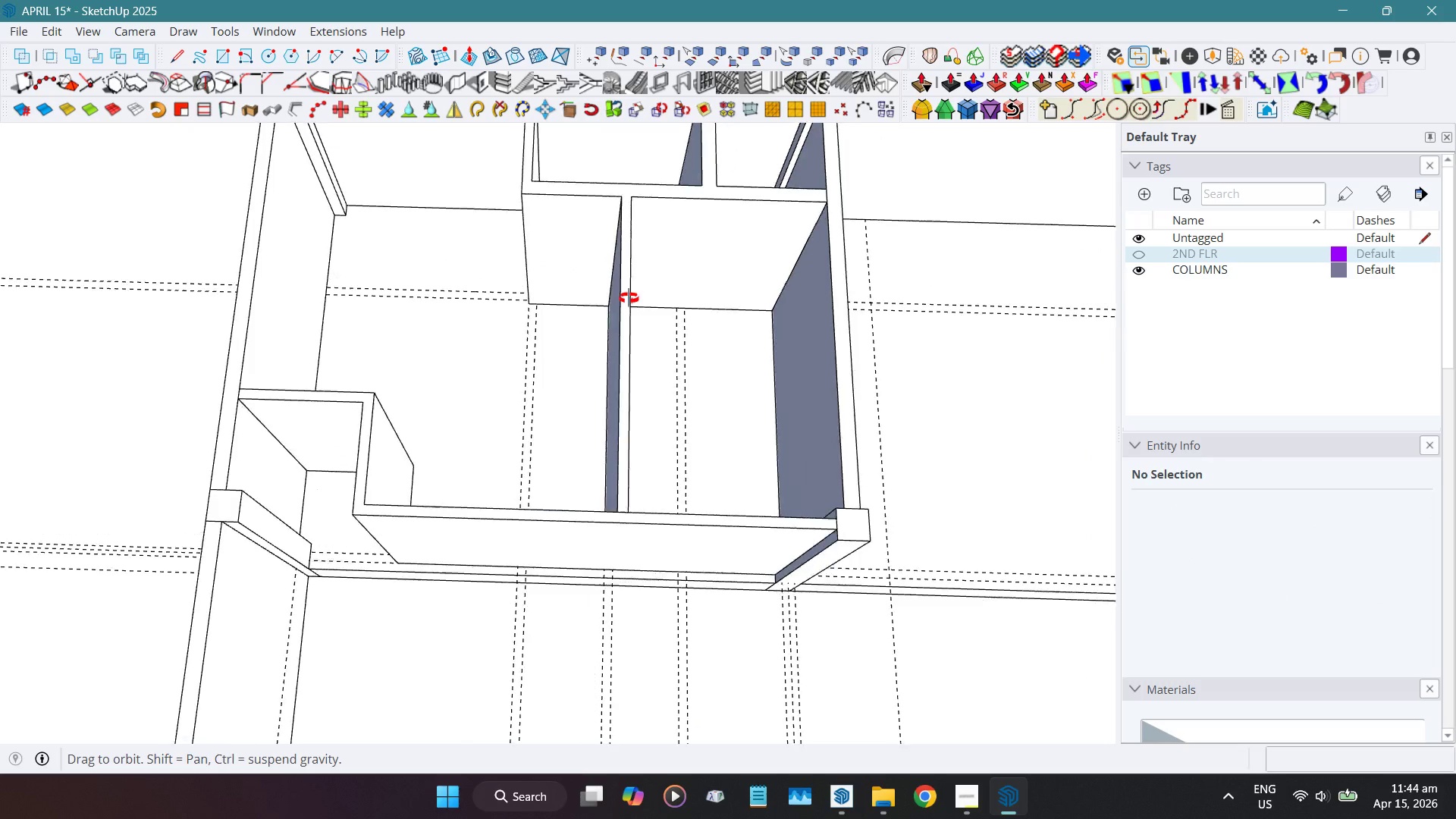 
key(Shift+ShiftLeft)
 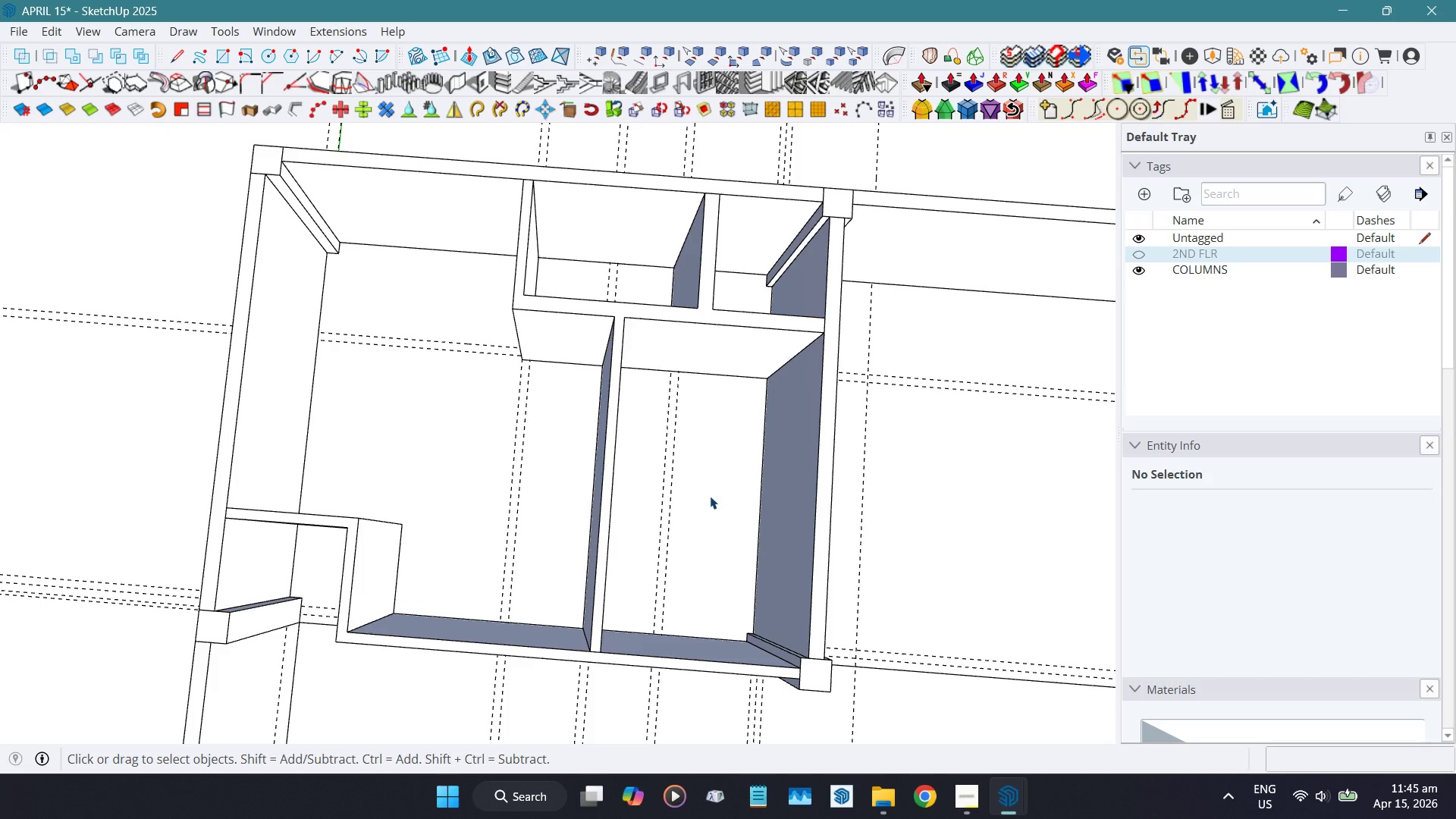 
wait(26.58)
 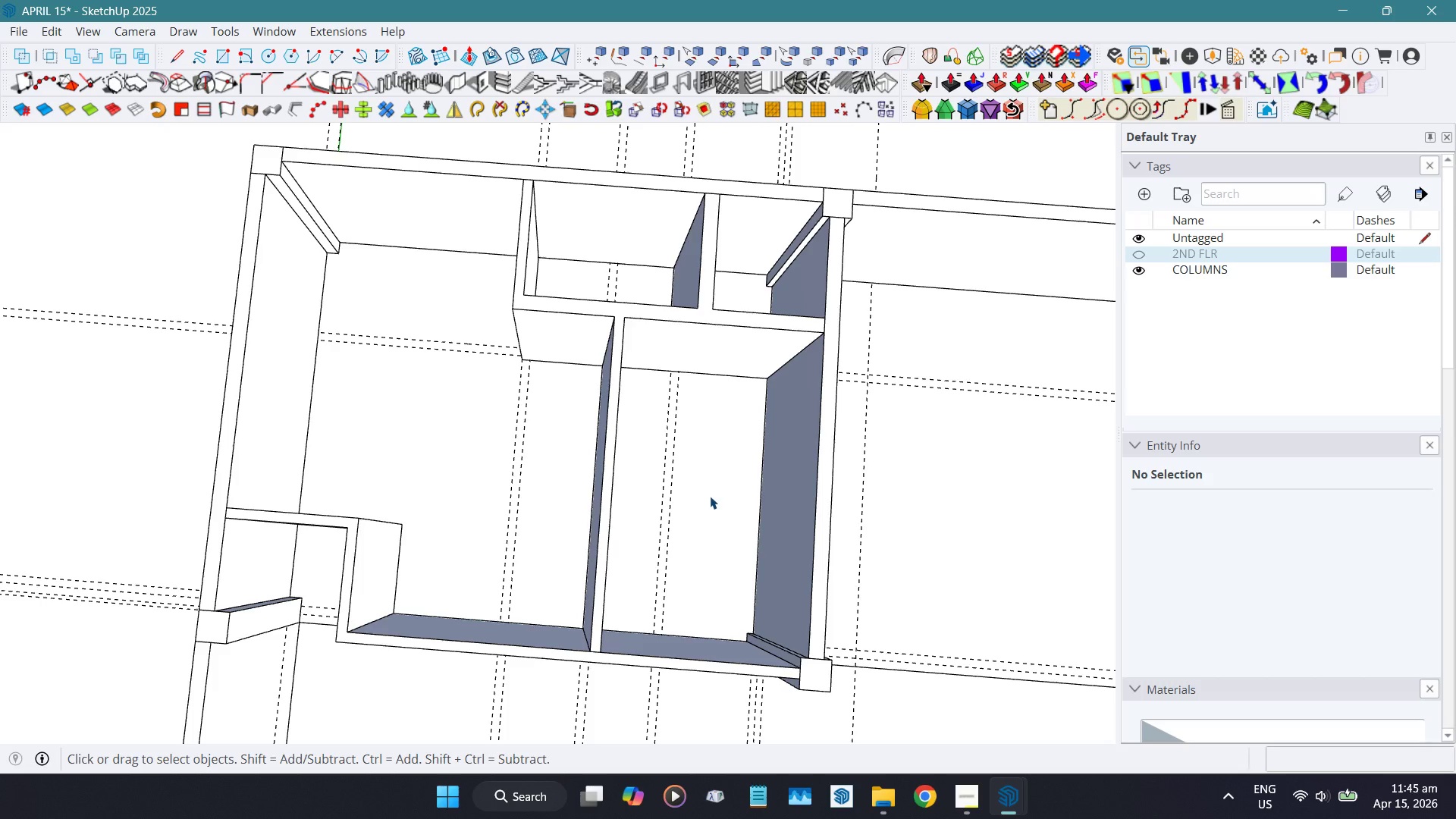 
left_click([1092, 712])
 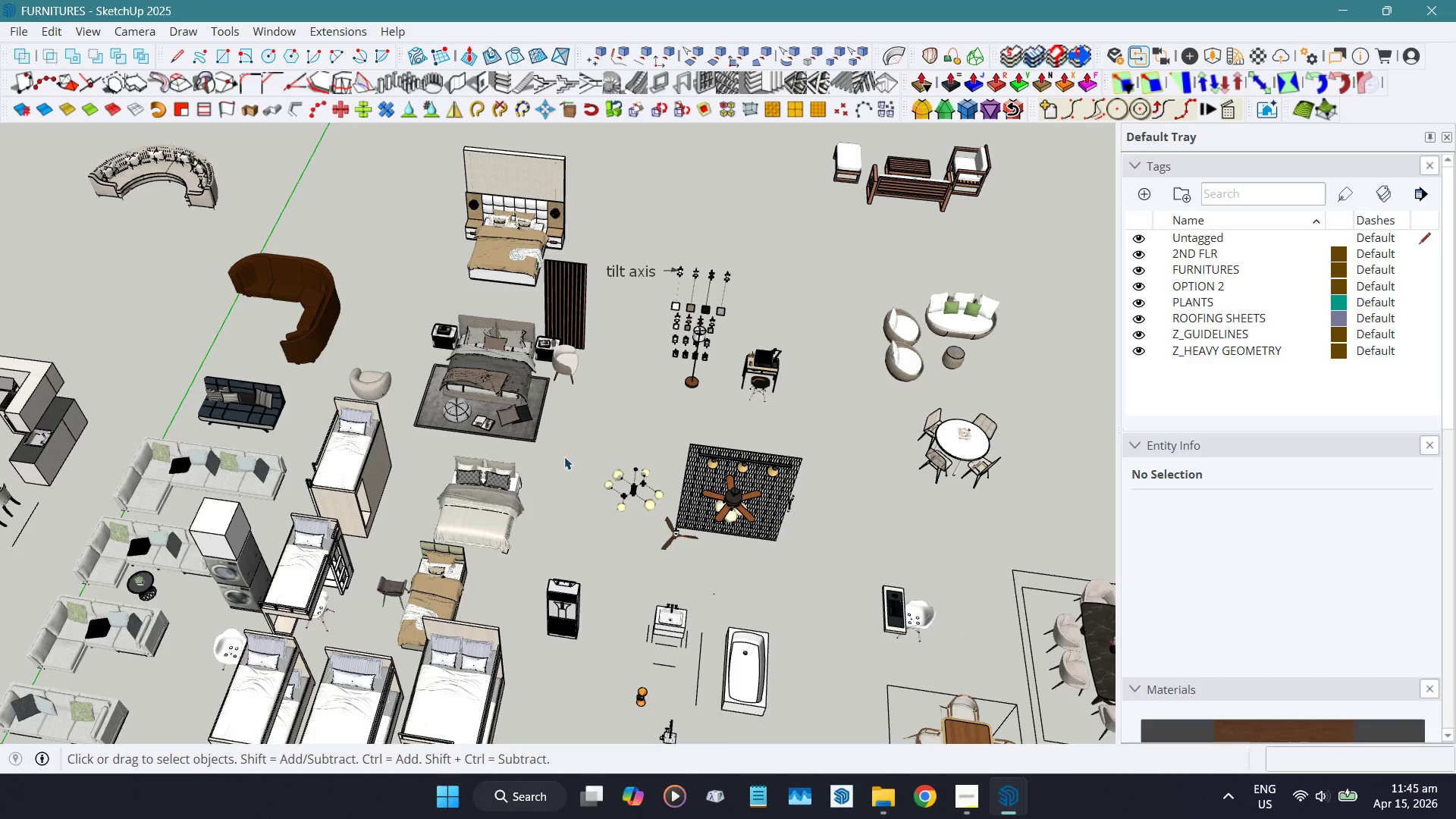 
scroll: coordinate [554, 460], scroll_direction: down, amount: 4.0
 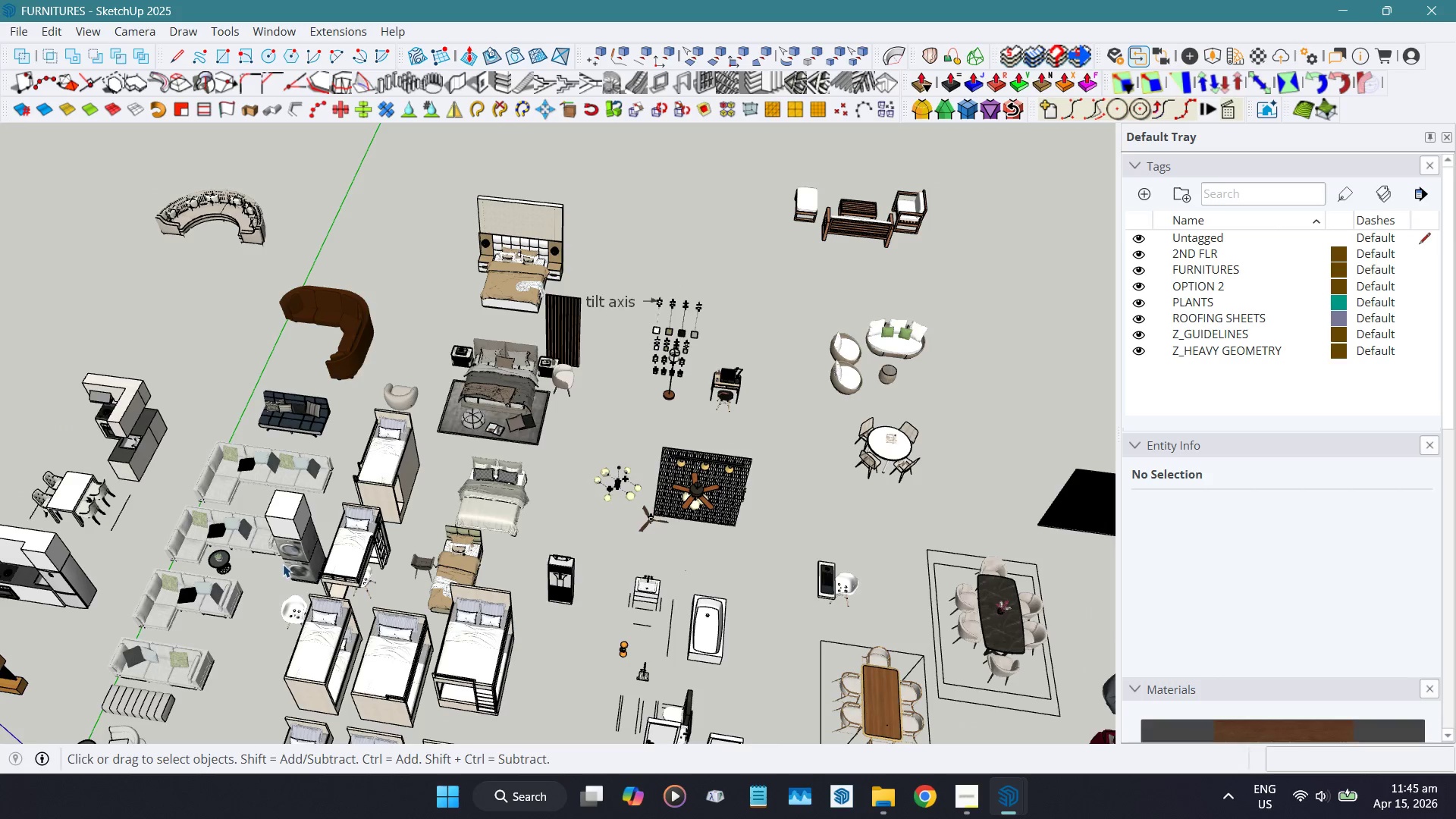 
hold_key(key=ShiftLeft, duration=1.09)
 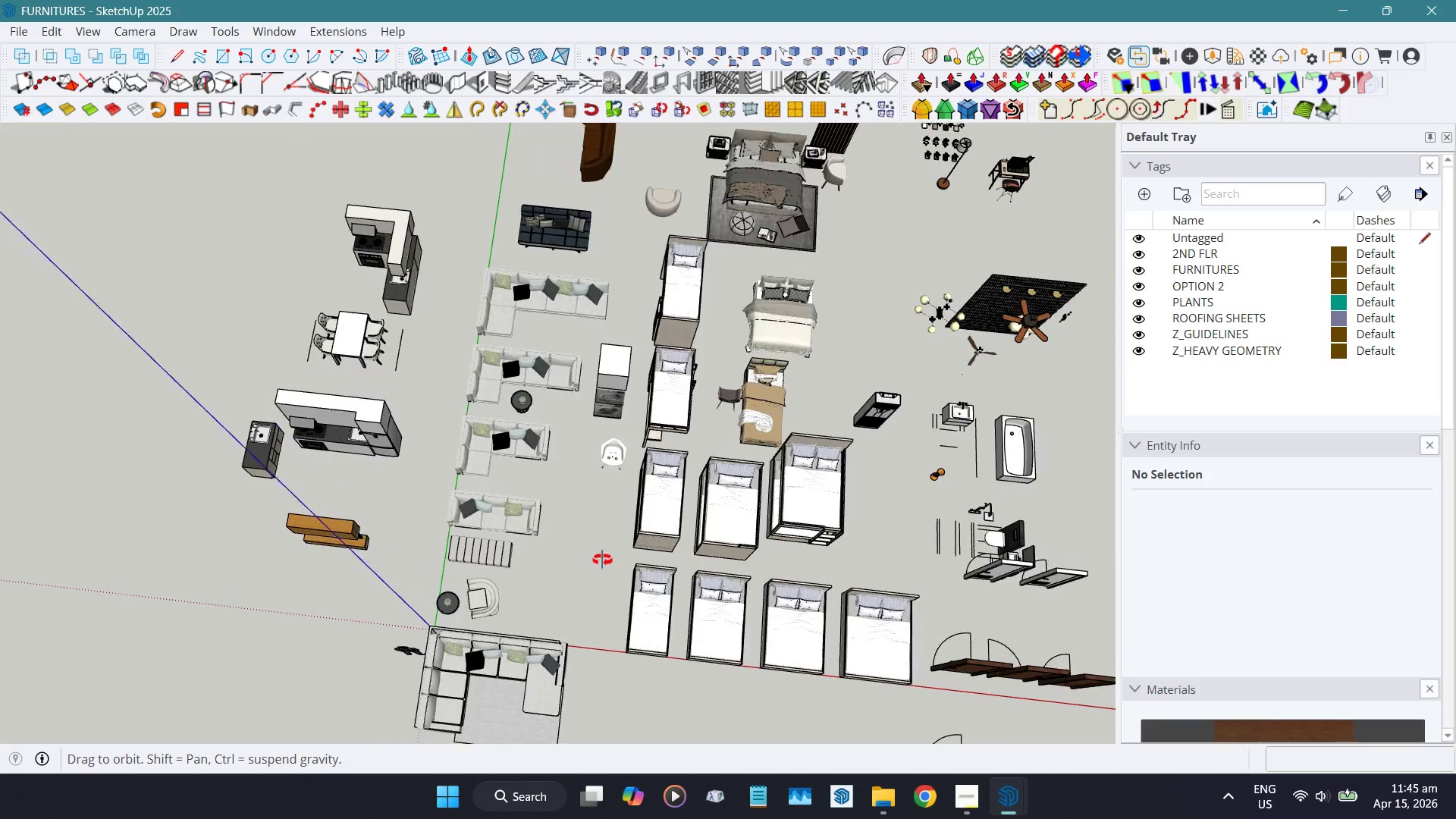 
hold_key(key=ShiftLeft, duration=0.42)
 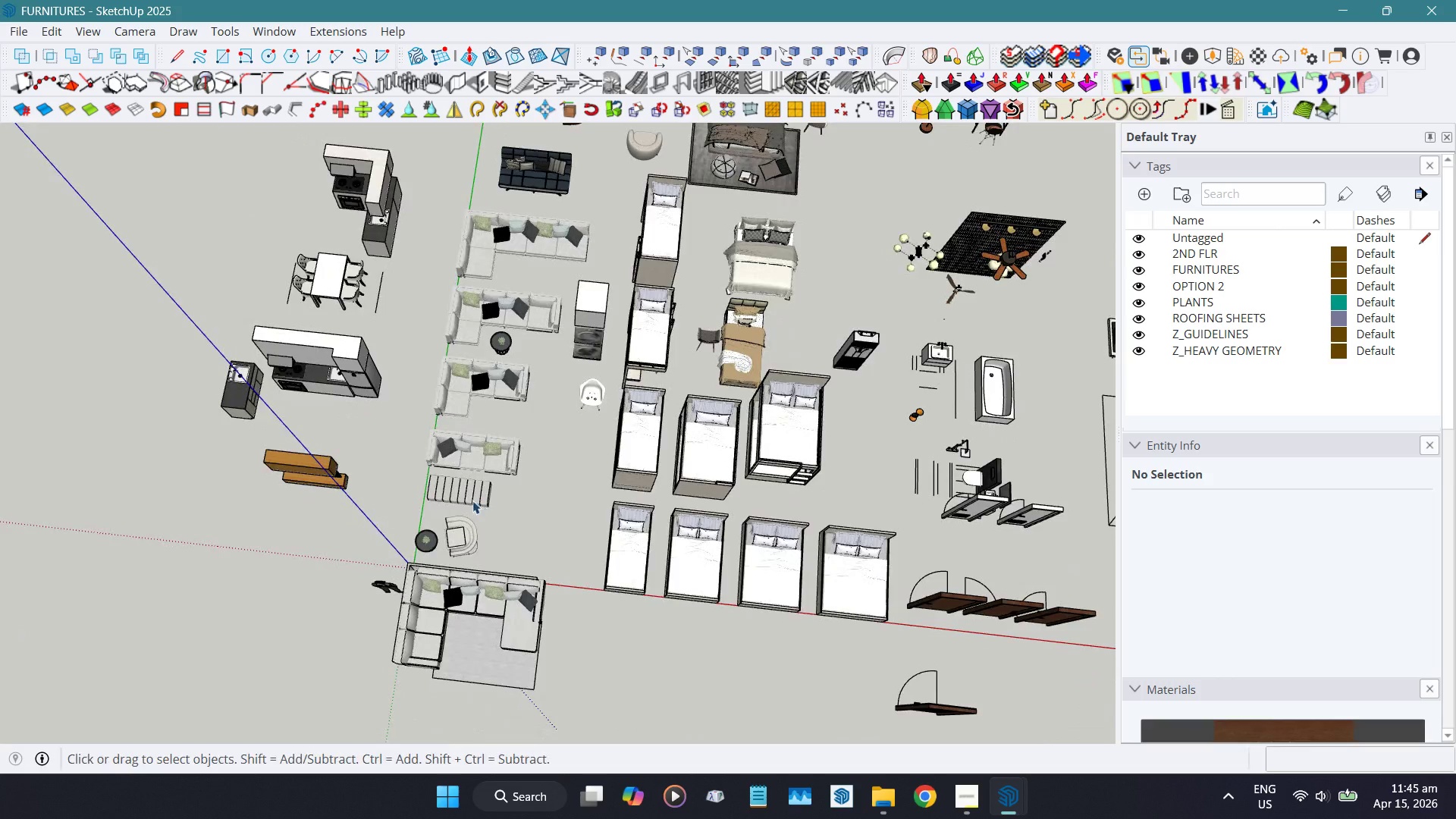 
scroll: coordinate [472, 495], scroll_direction: up, amount: 3.0
 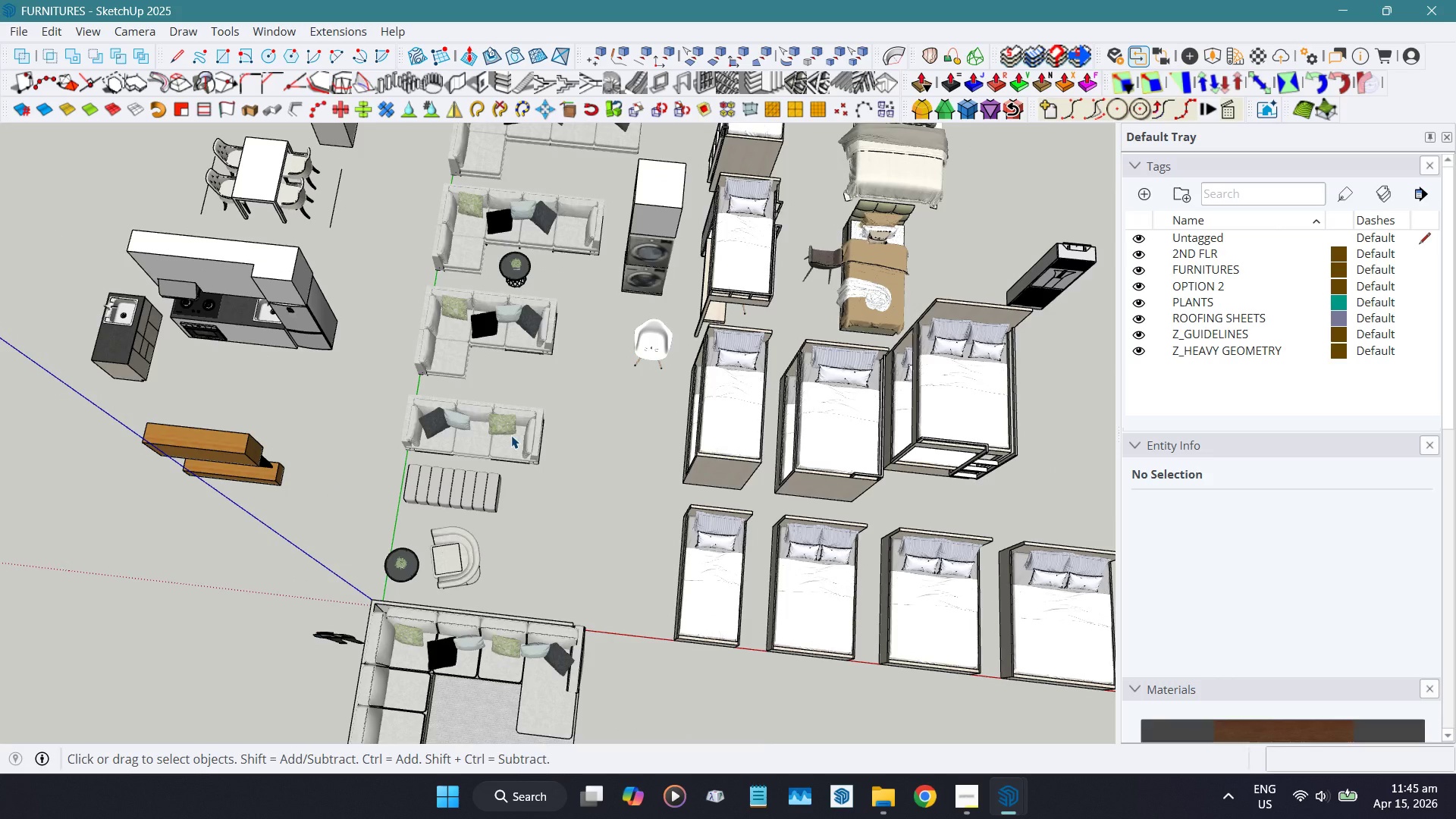 
scroll: coordinate [511, 435], scroll_direction: down, amount: 4.0
 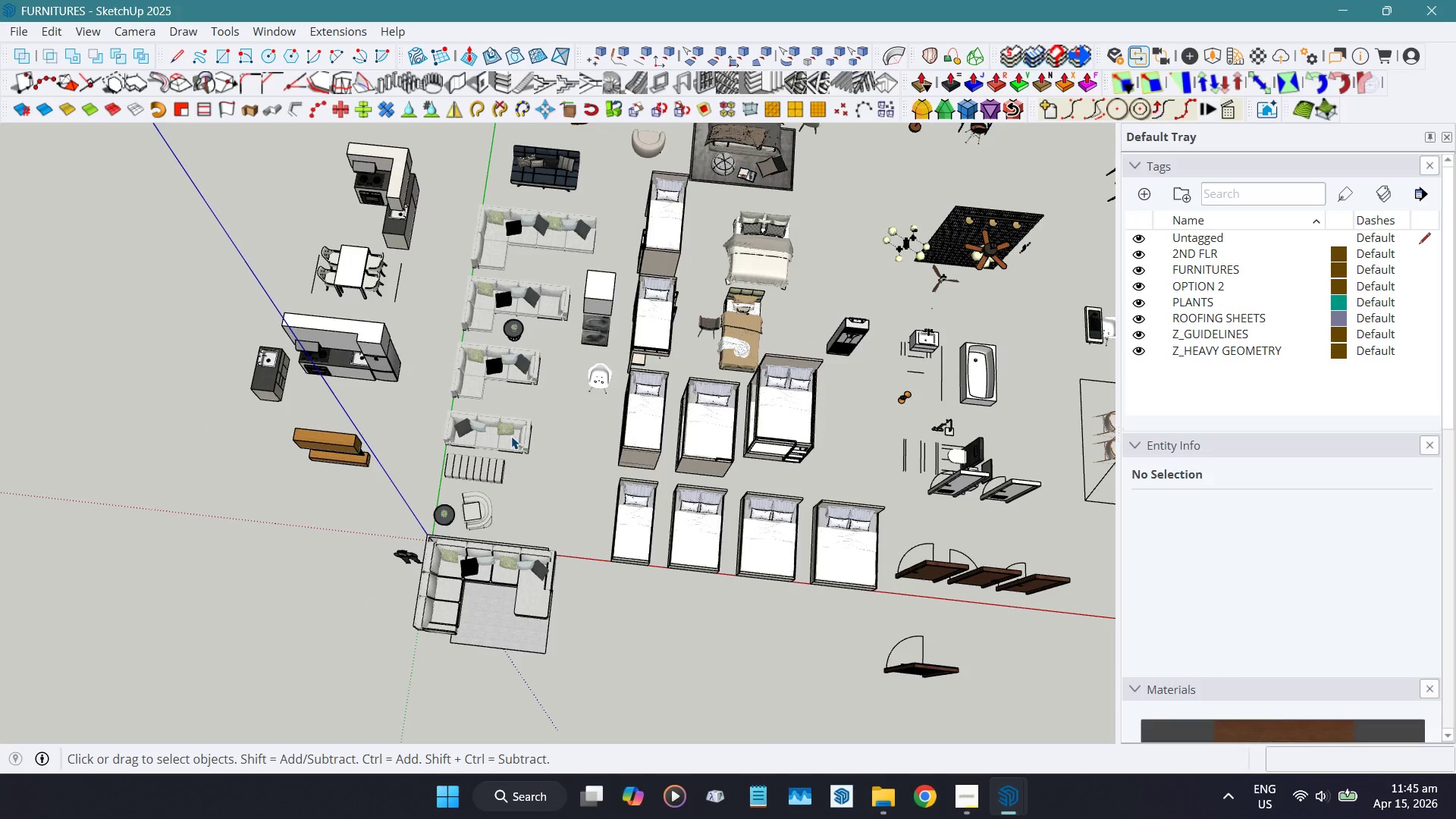 
left_click([511, 436])
 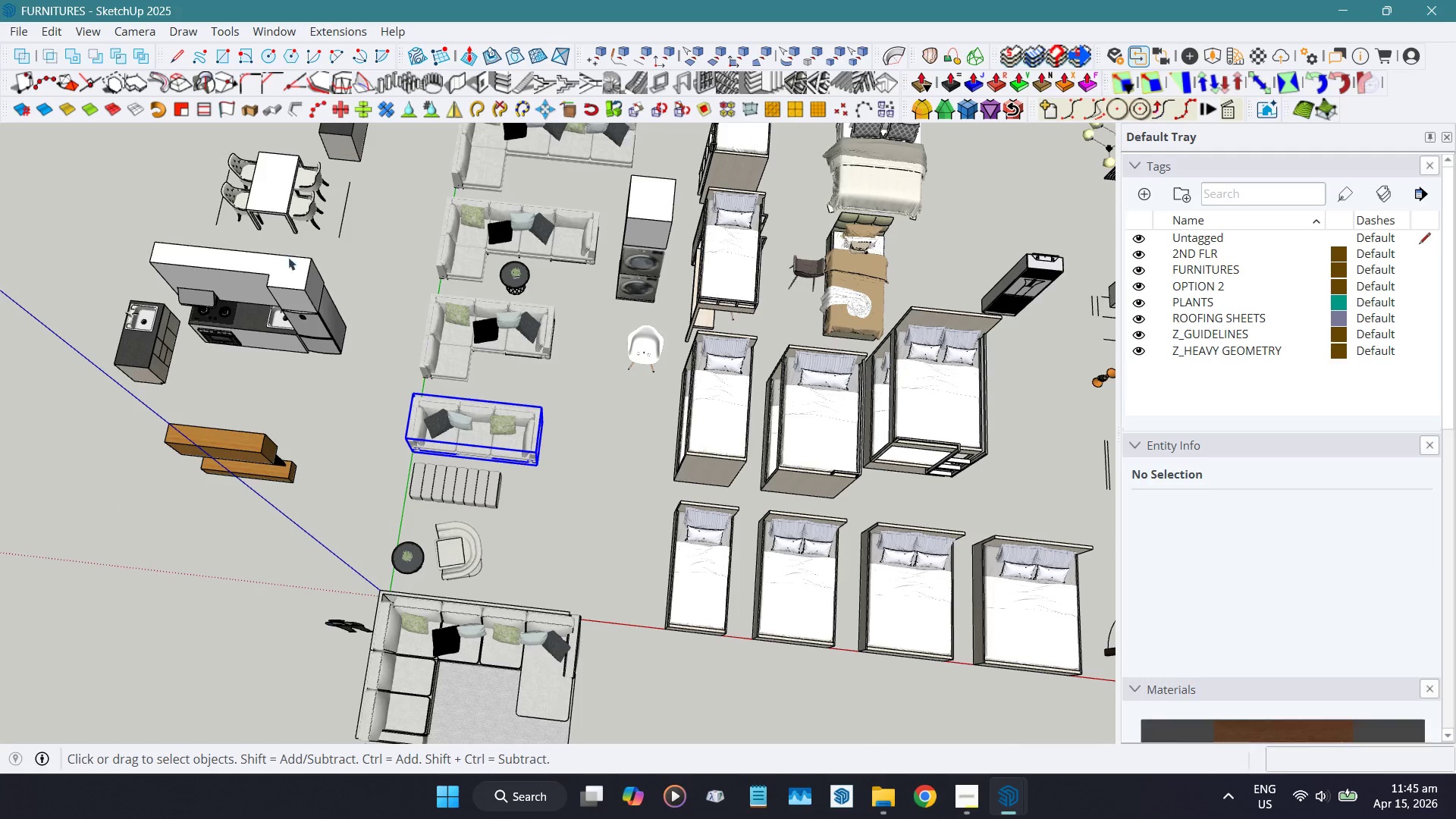 
scroll: coordinate [511, 436], scroll_direction: up, amount: 3.0
 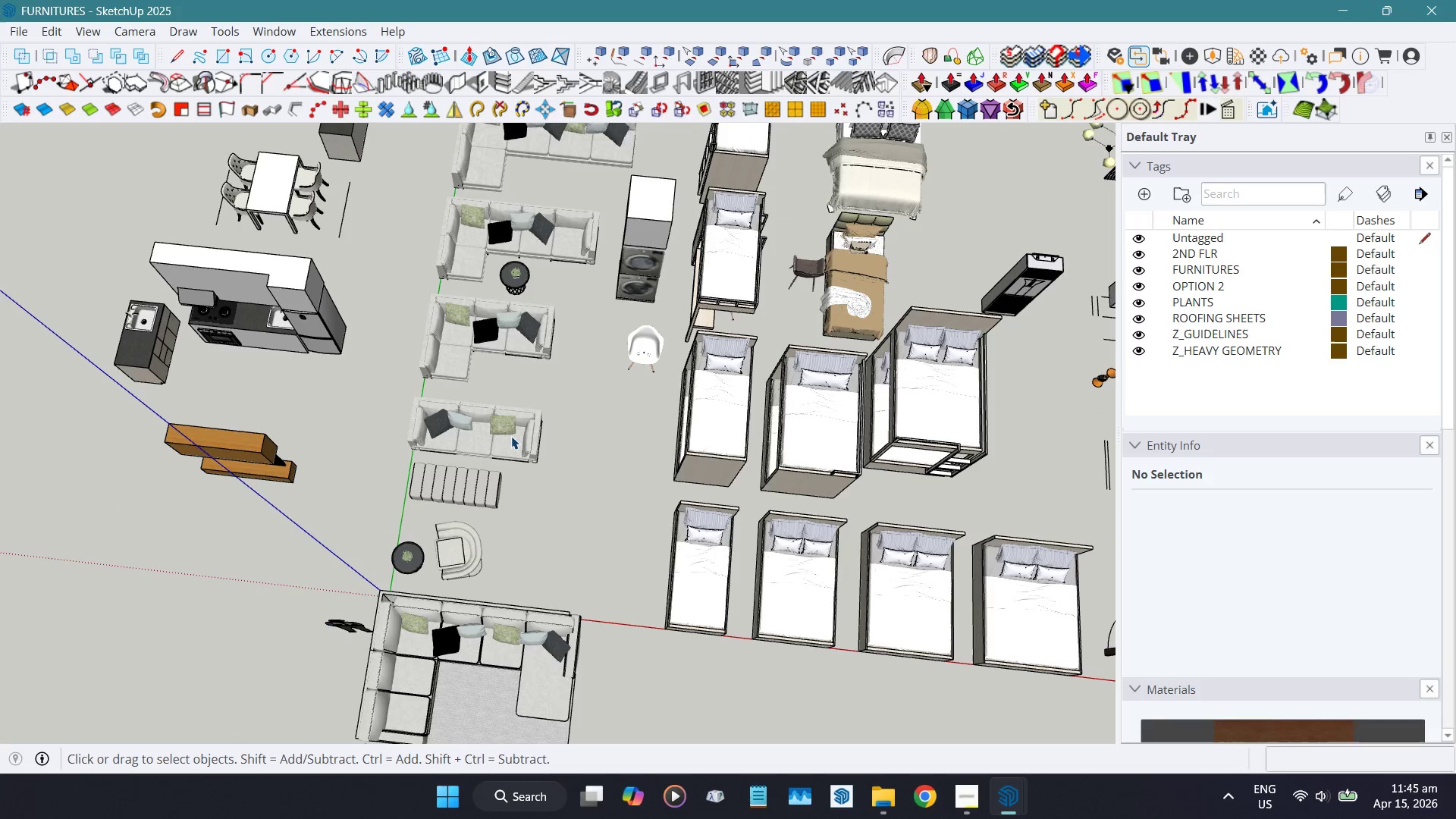 
hold_key(key=ControlLeft, duration=0.67)
left_click([251, 168])
 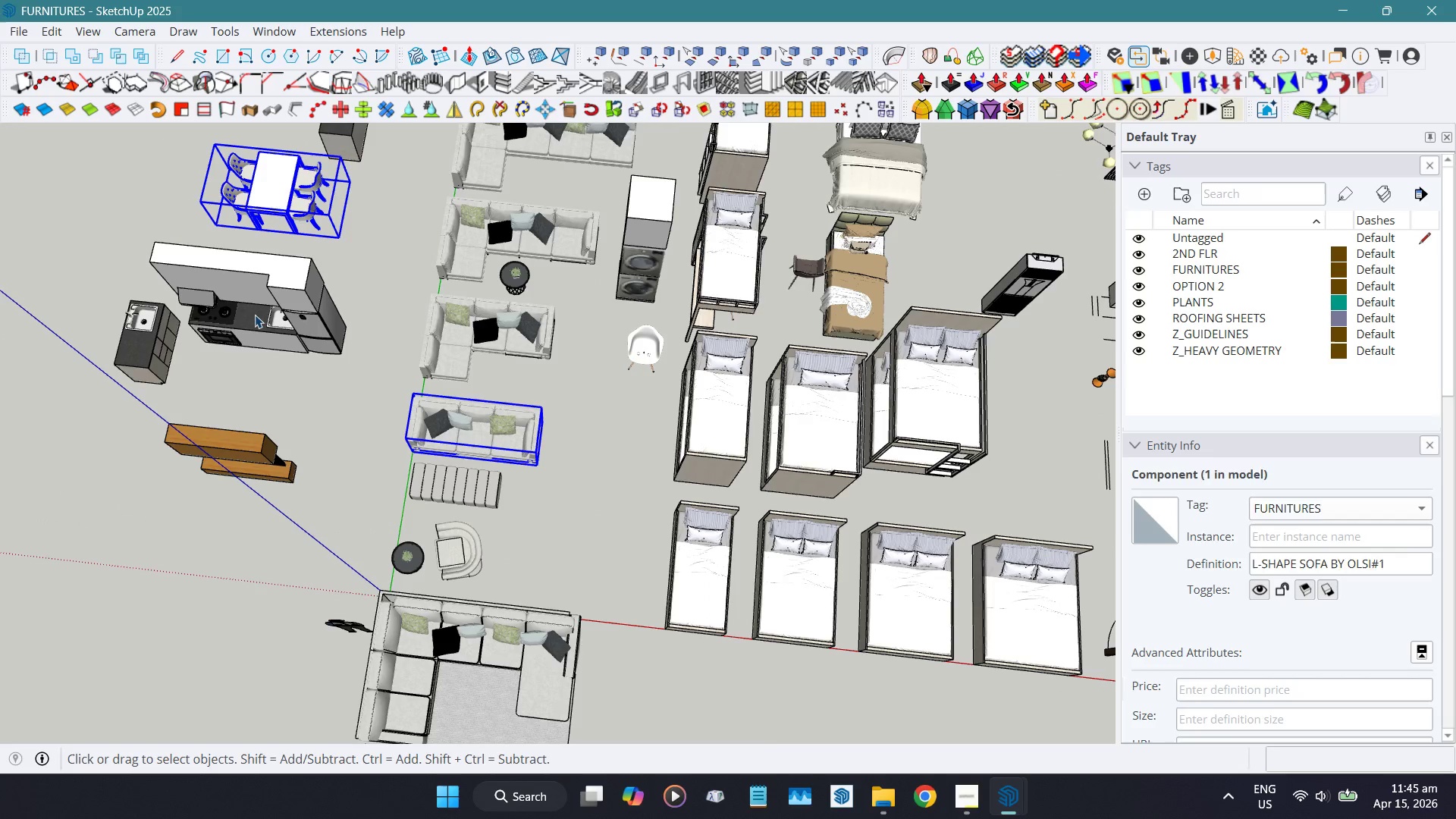 
hold_key(key=ControlLeft, duration=0.45)
left_click([255, 314])
 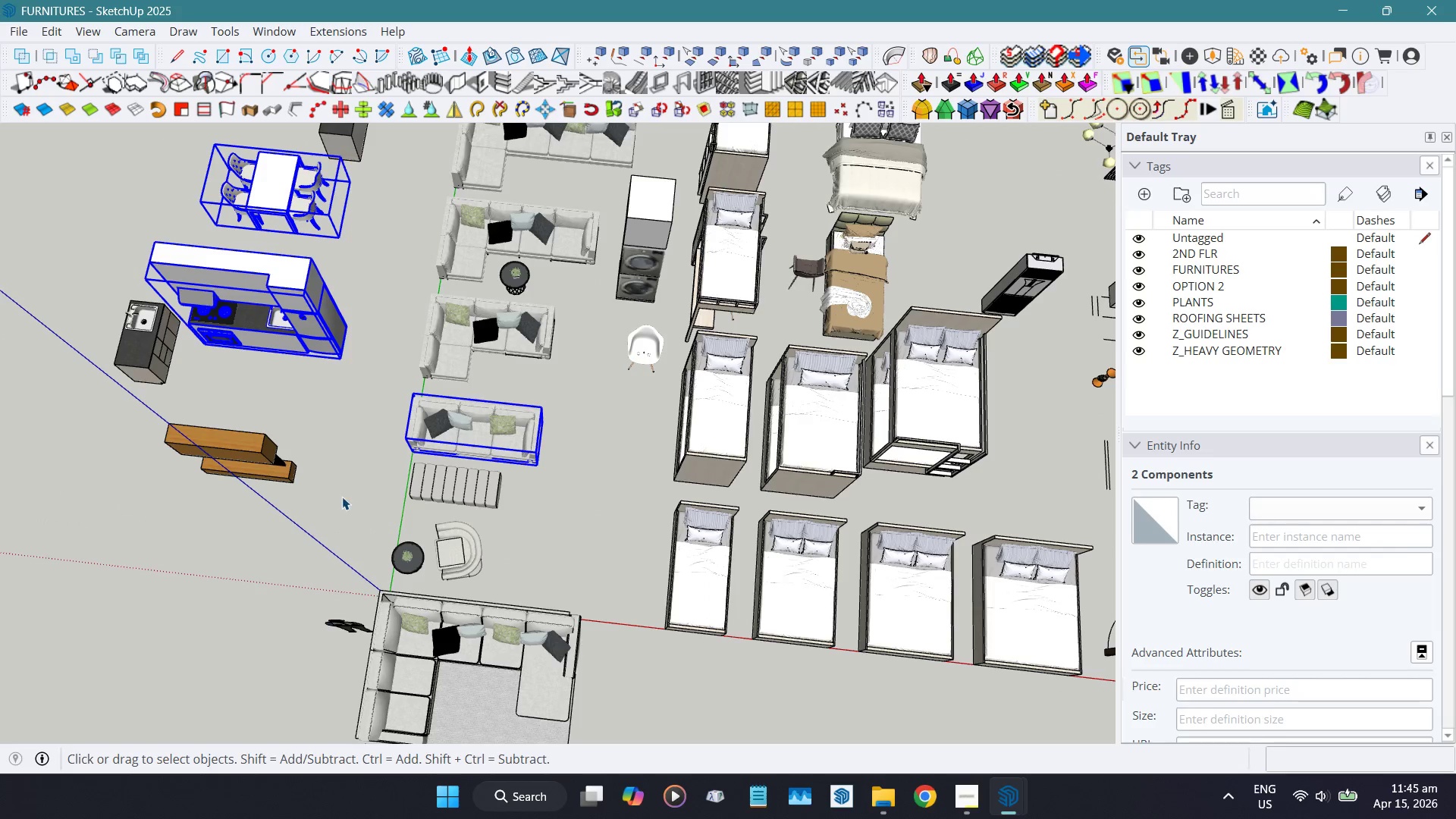 
scroll: coordinate [344, 526], scroll_direction: down, amount: 3.0
 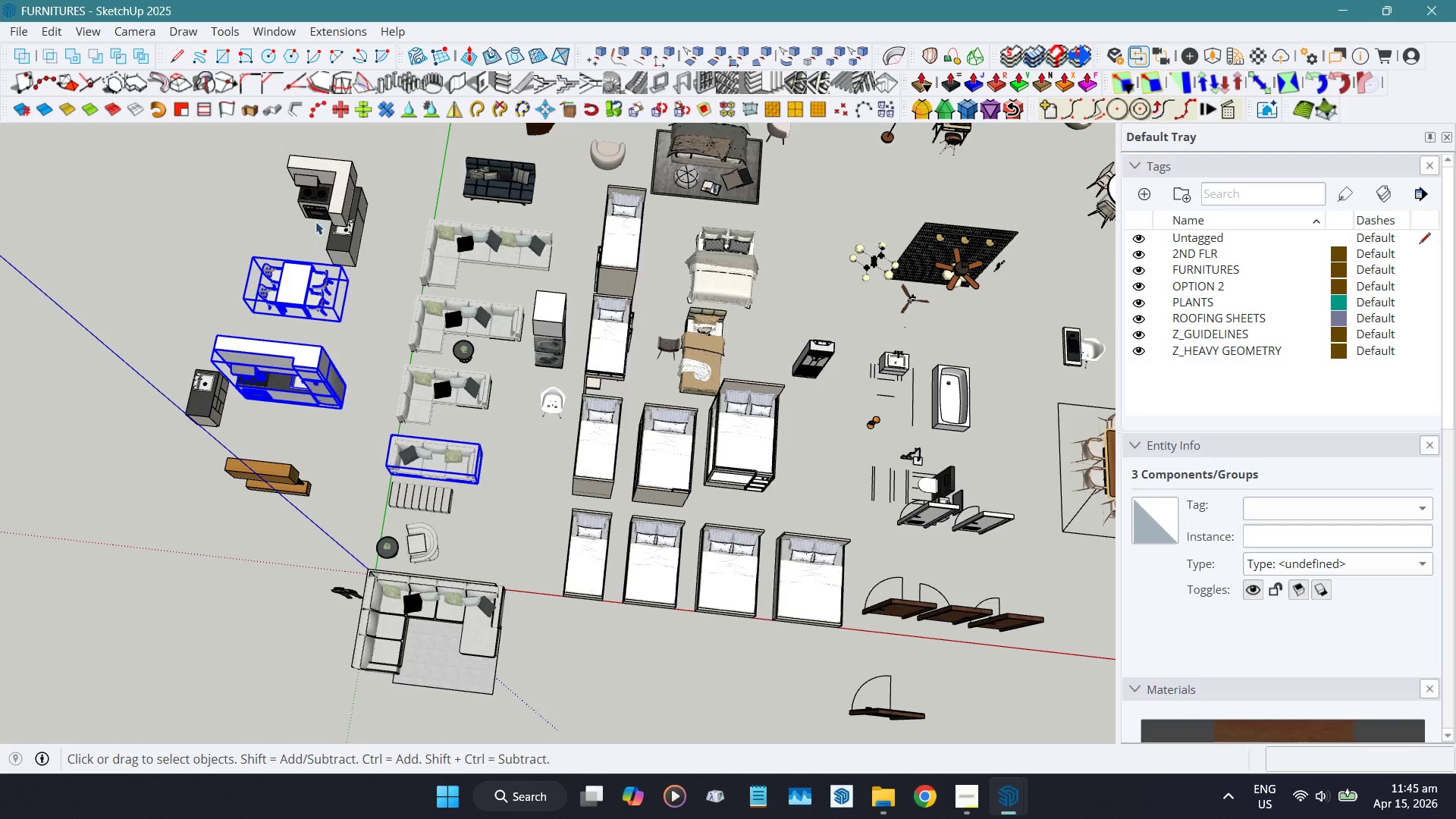 
hold_key(key=ControlLeft, duration=0.62)
left_click([334, 200])
 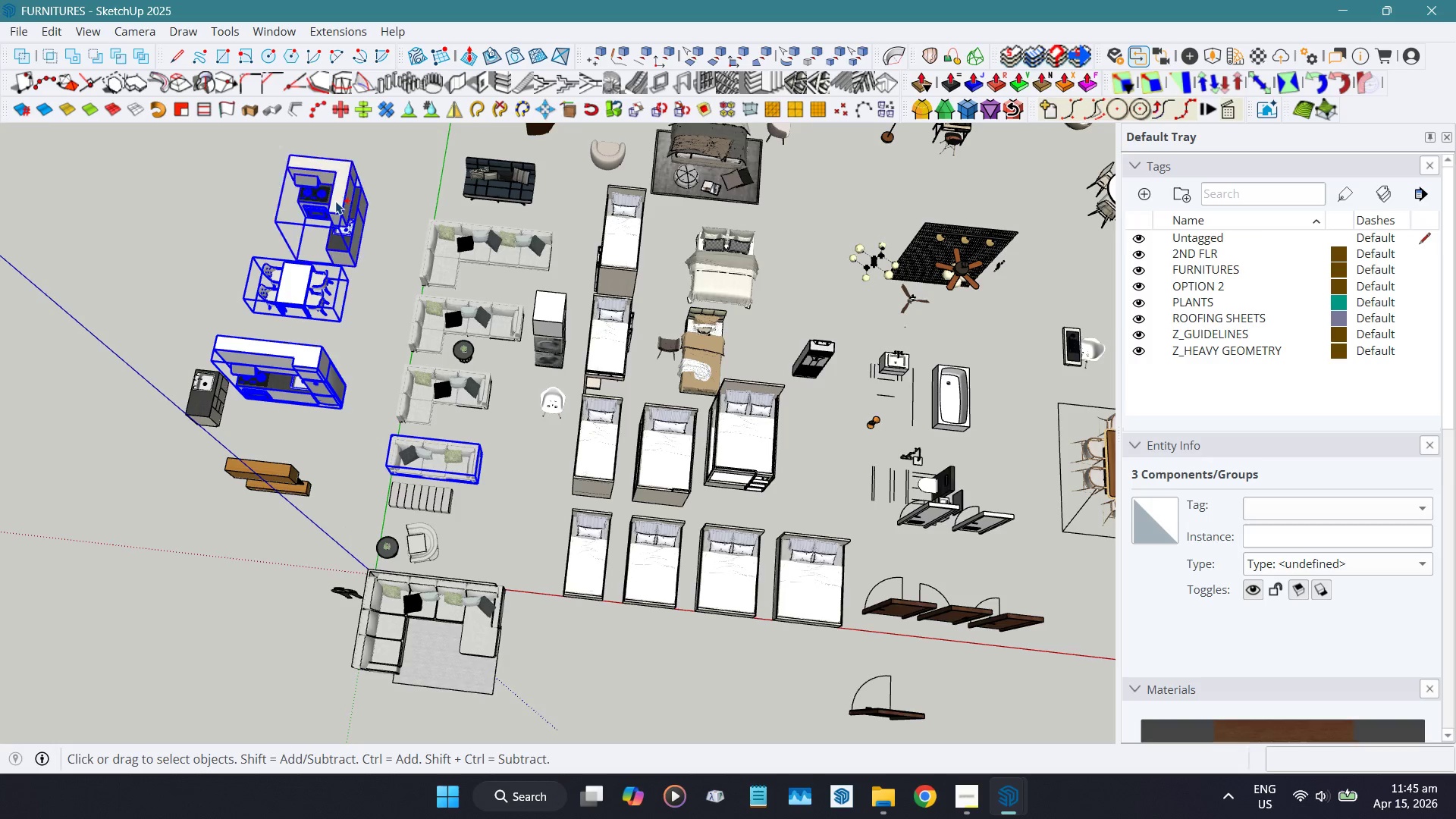 
hold_key(key=ControlLeft, duration=8.36)
 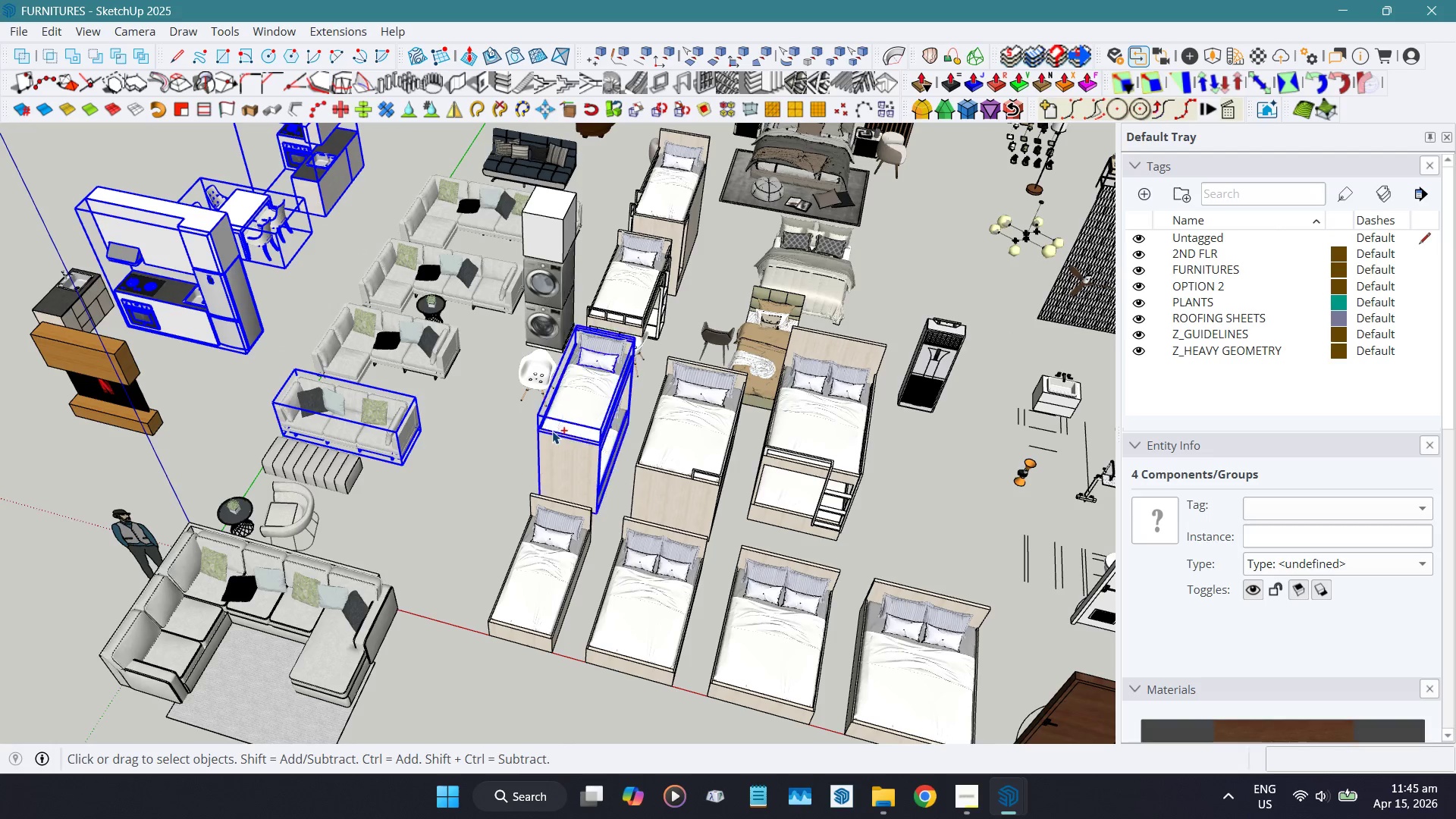 
hold_key(key=ControlLeft, duration=0.78)
 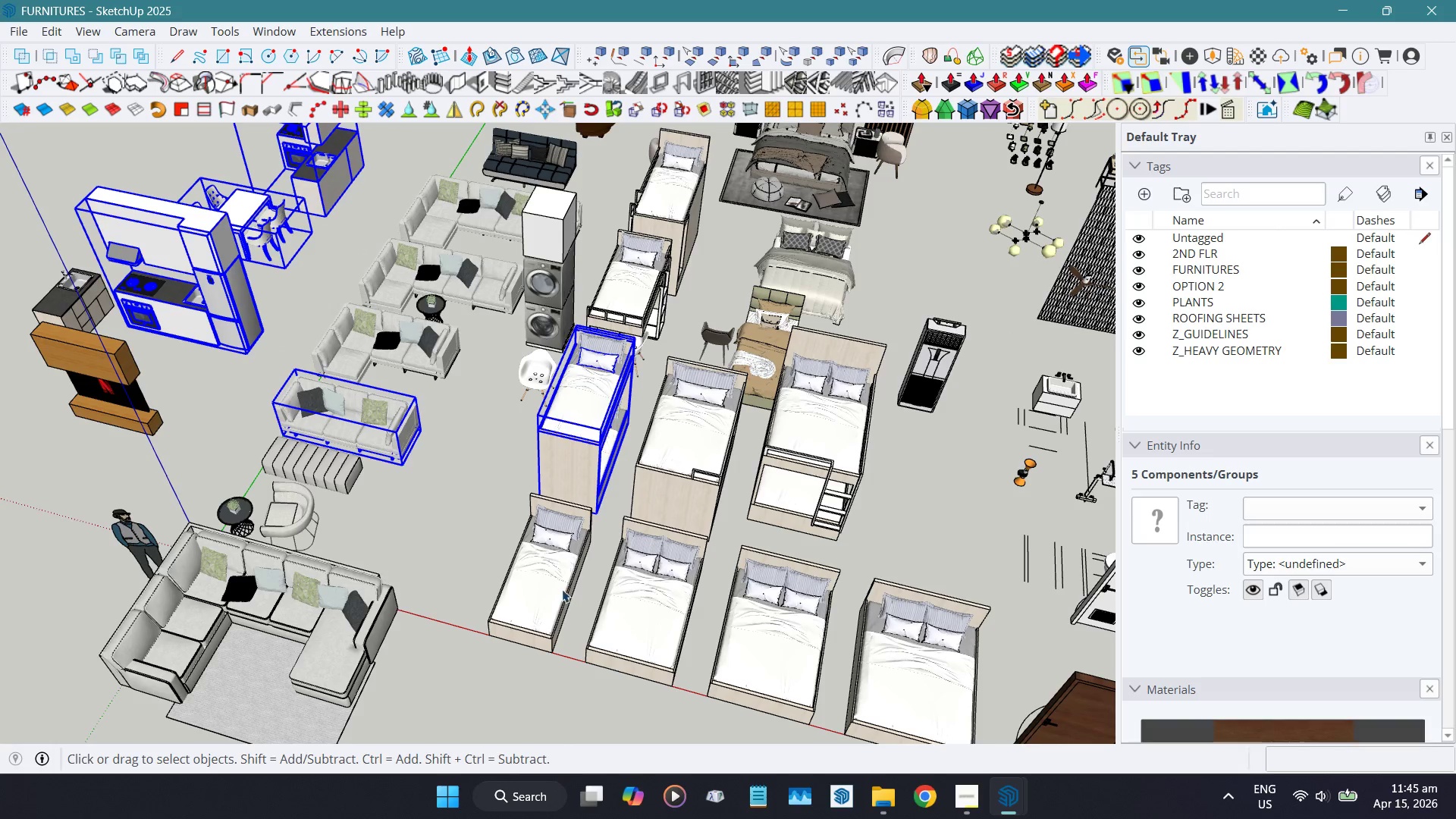 
scroll: coordinate [604, 480], scroll_direction: up, amount: 3.0
 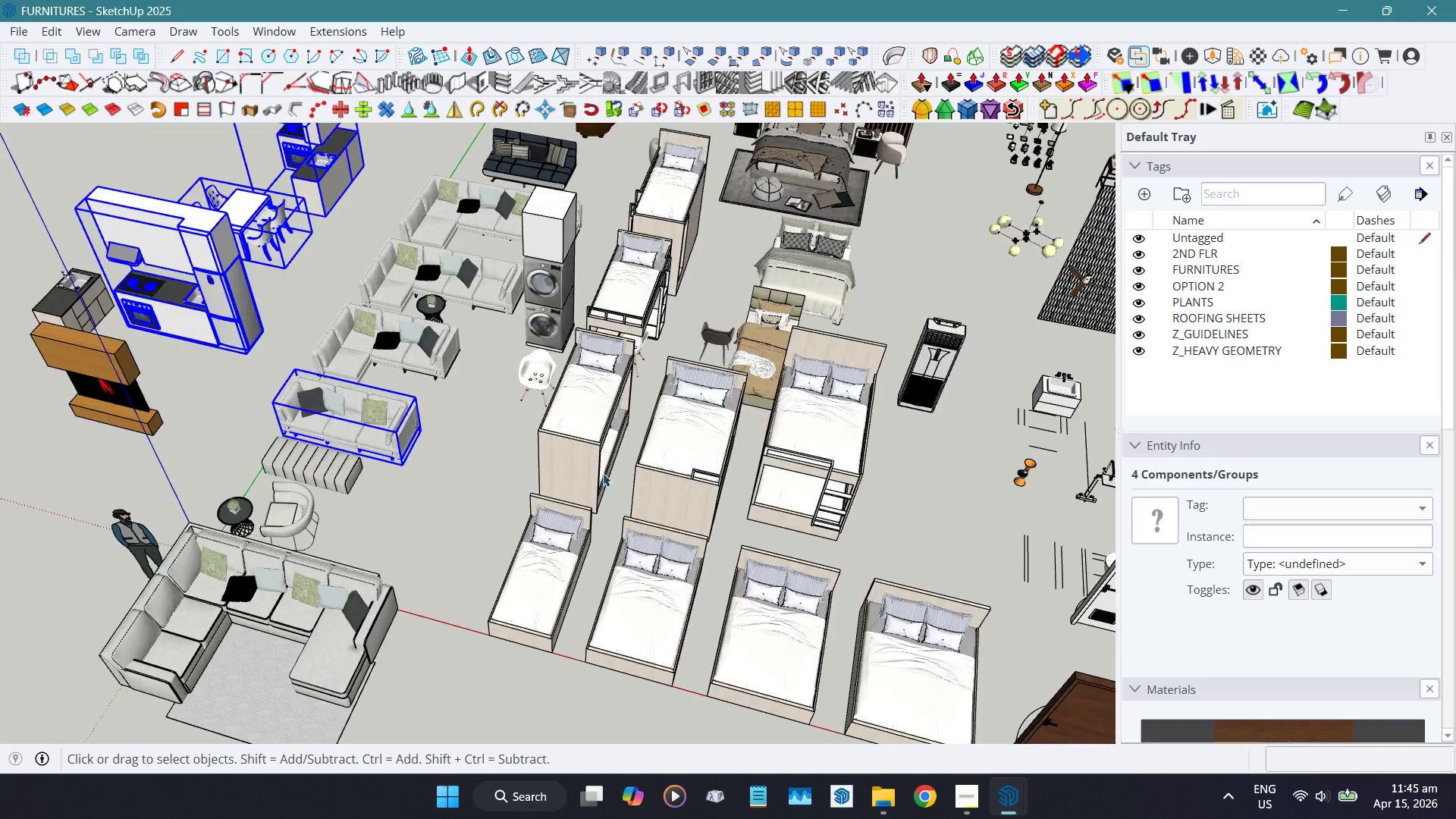 
wait(8.17)
 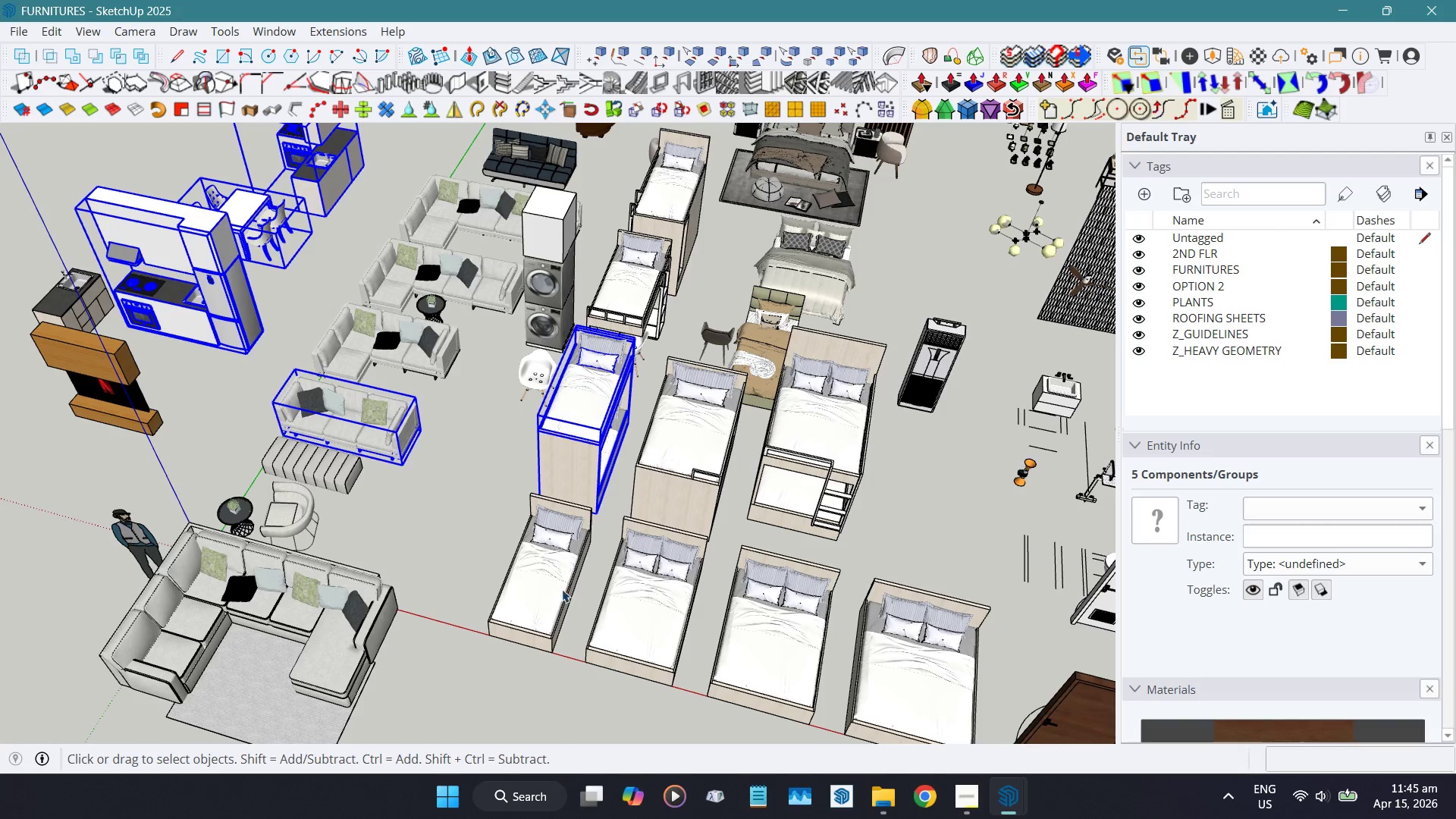 
hold_key(key=ControlLeft, duration=0.98)
 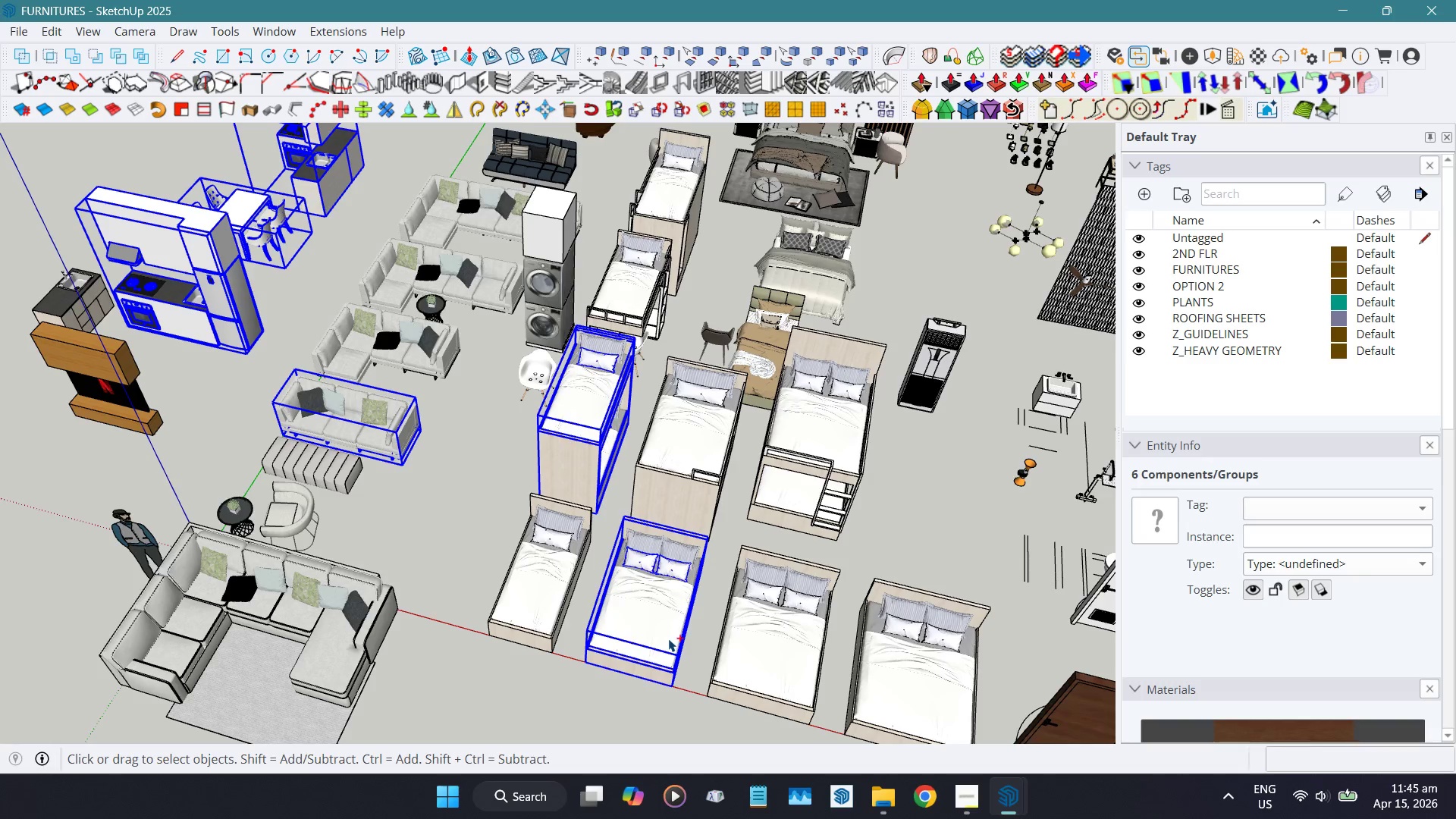 
key(Control+ControlLeft)
 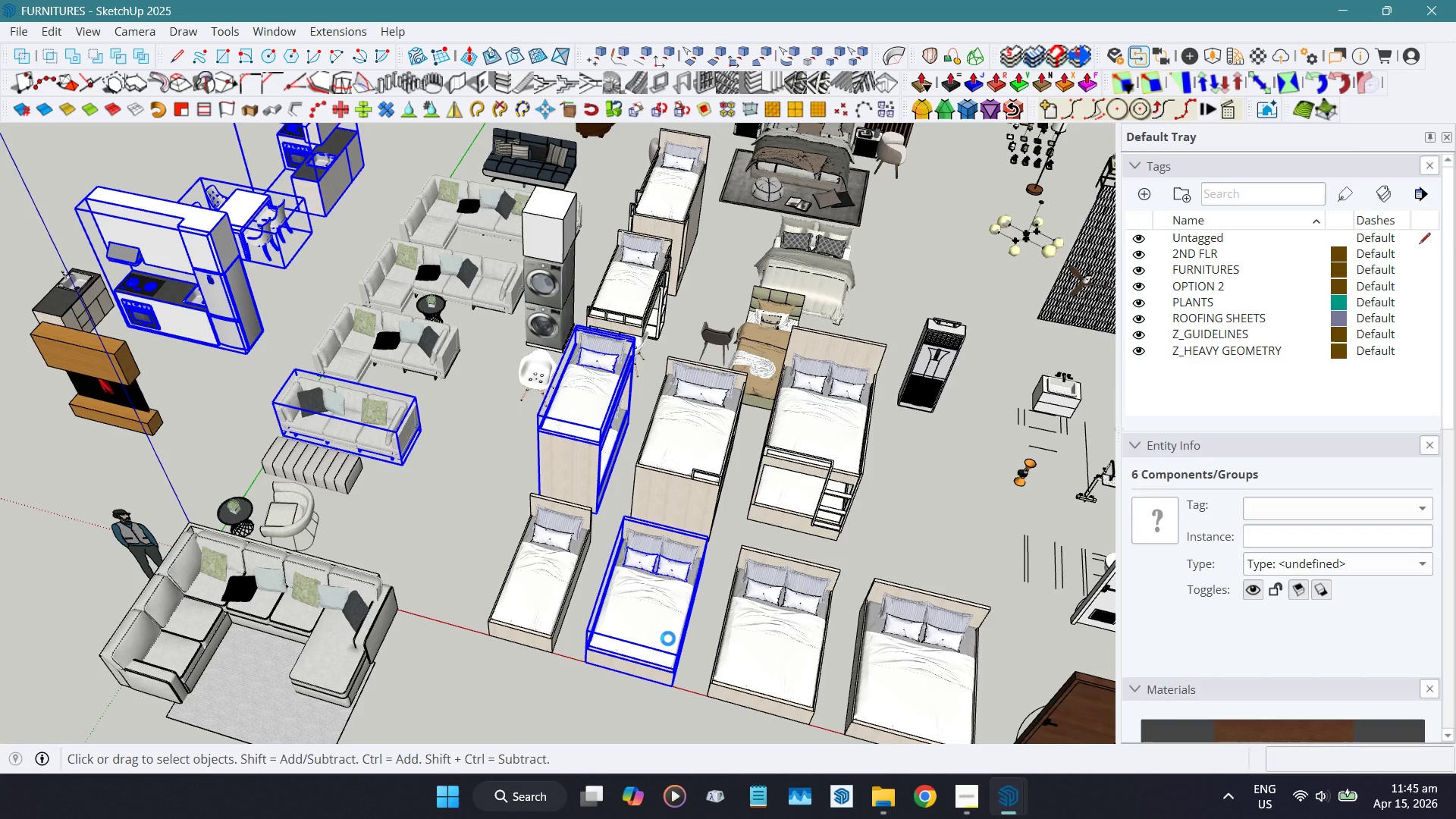 
key(Control+C)
 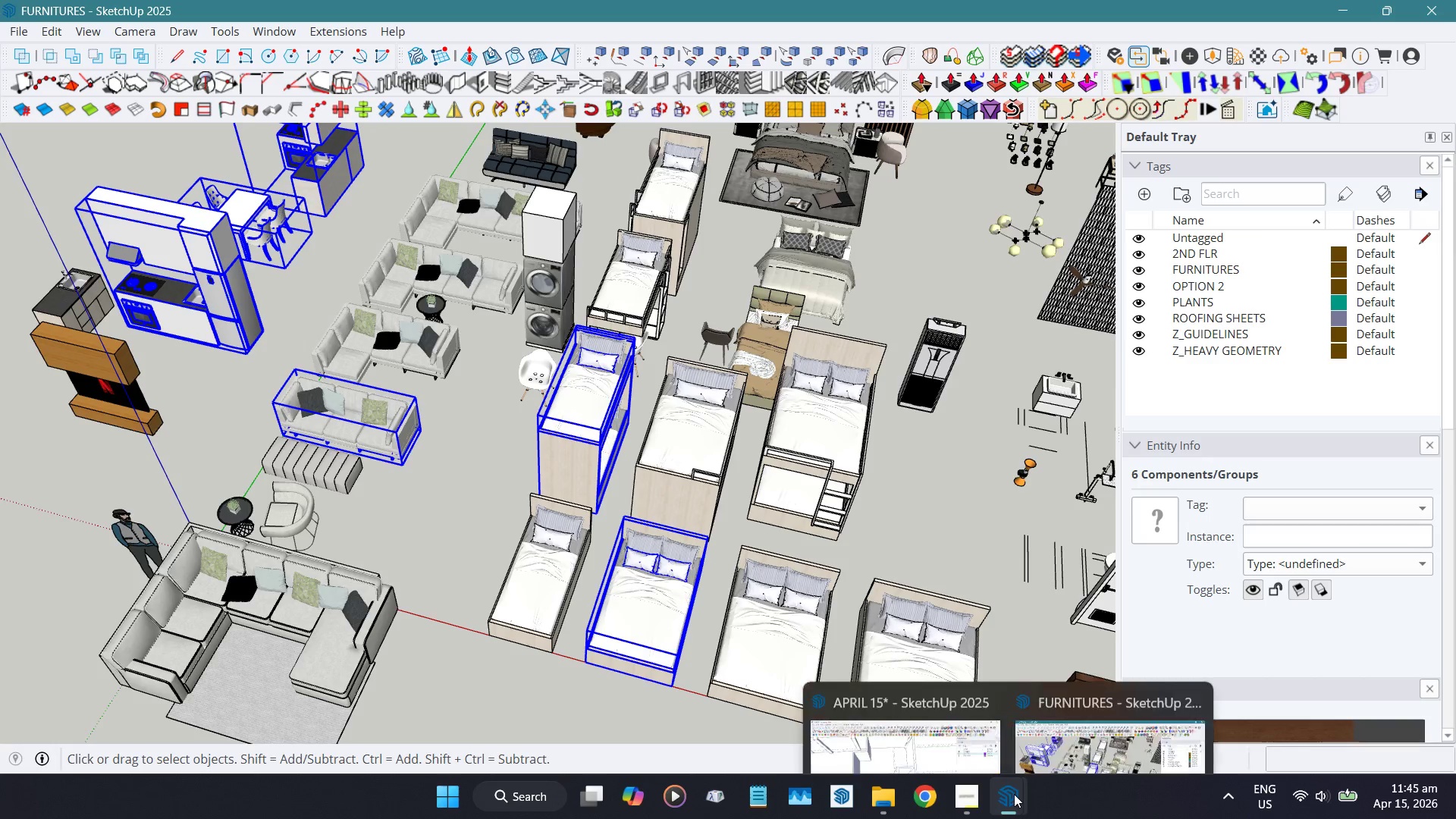 
left_click([956, 705])
 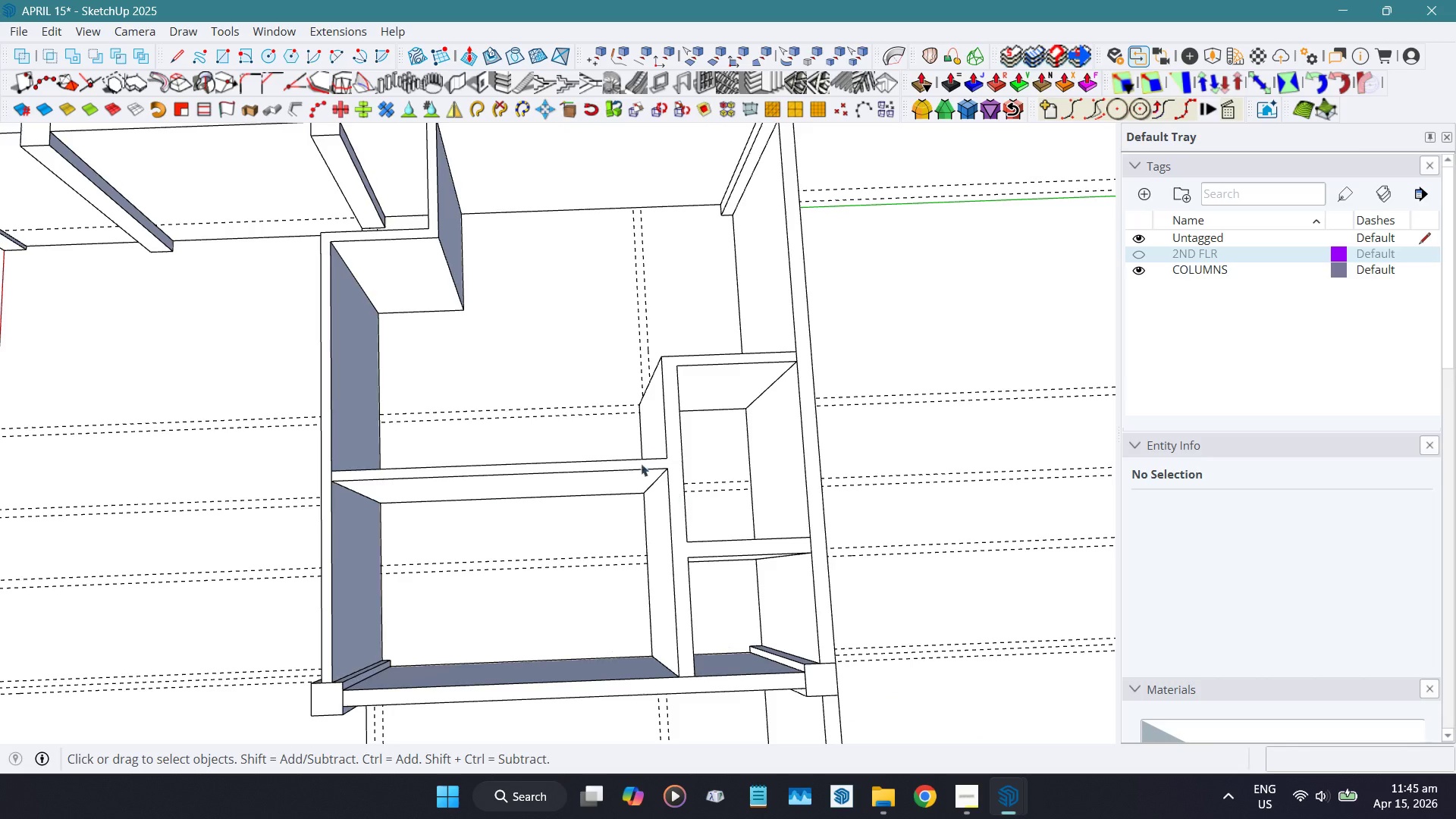 
scroll: coordinate [371, 335], scroll_direction: down, amount: 9.0
 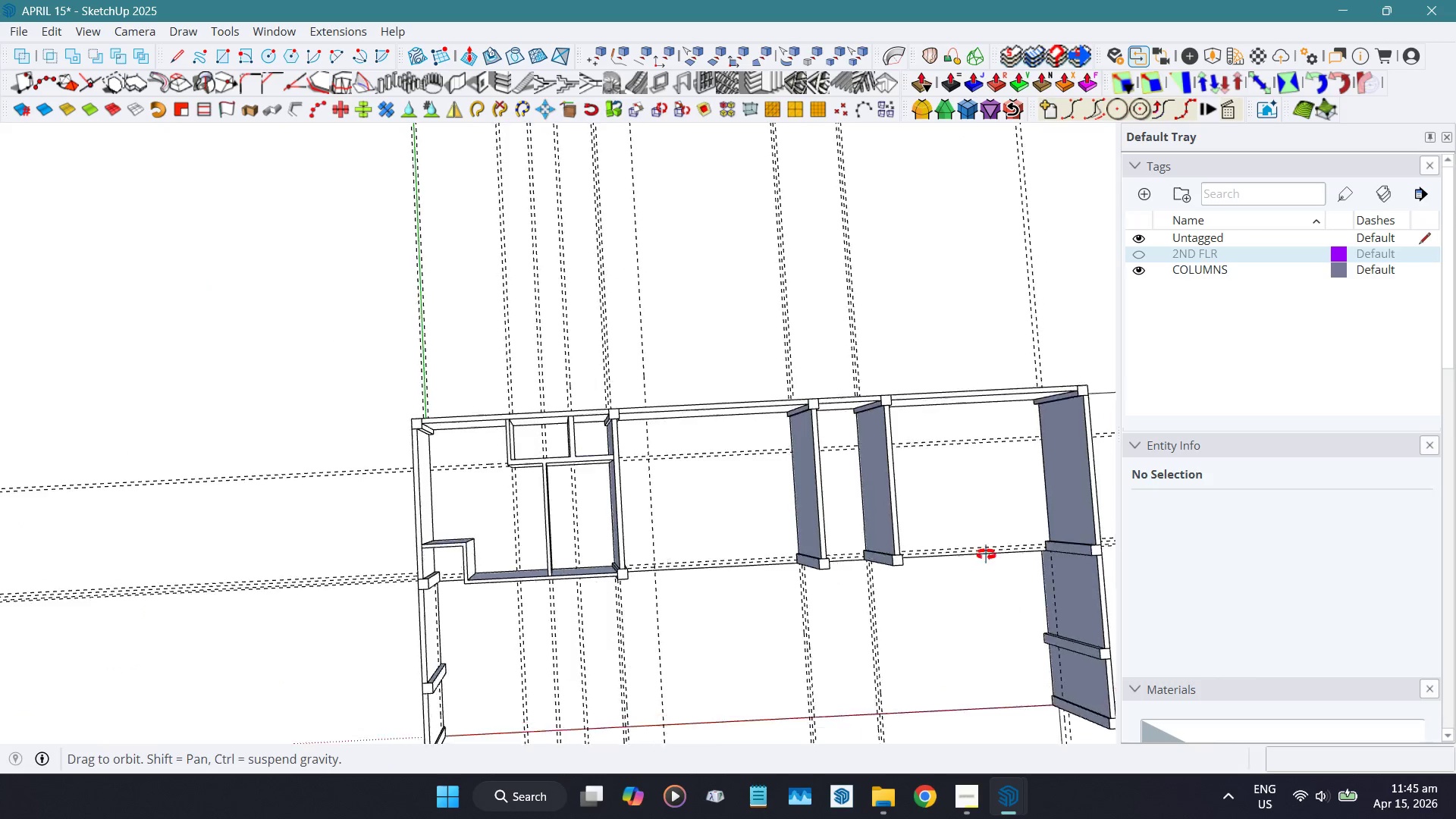 
key(Control+ControlLeft)
 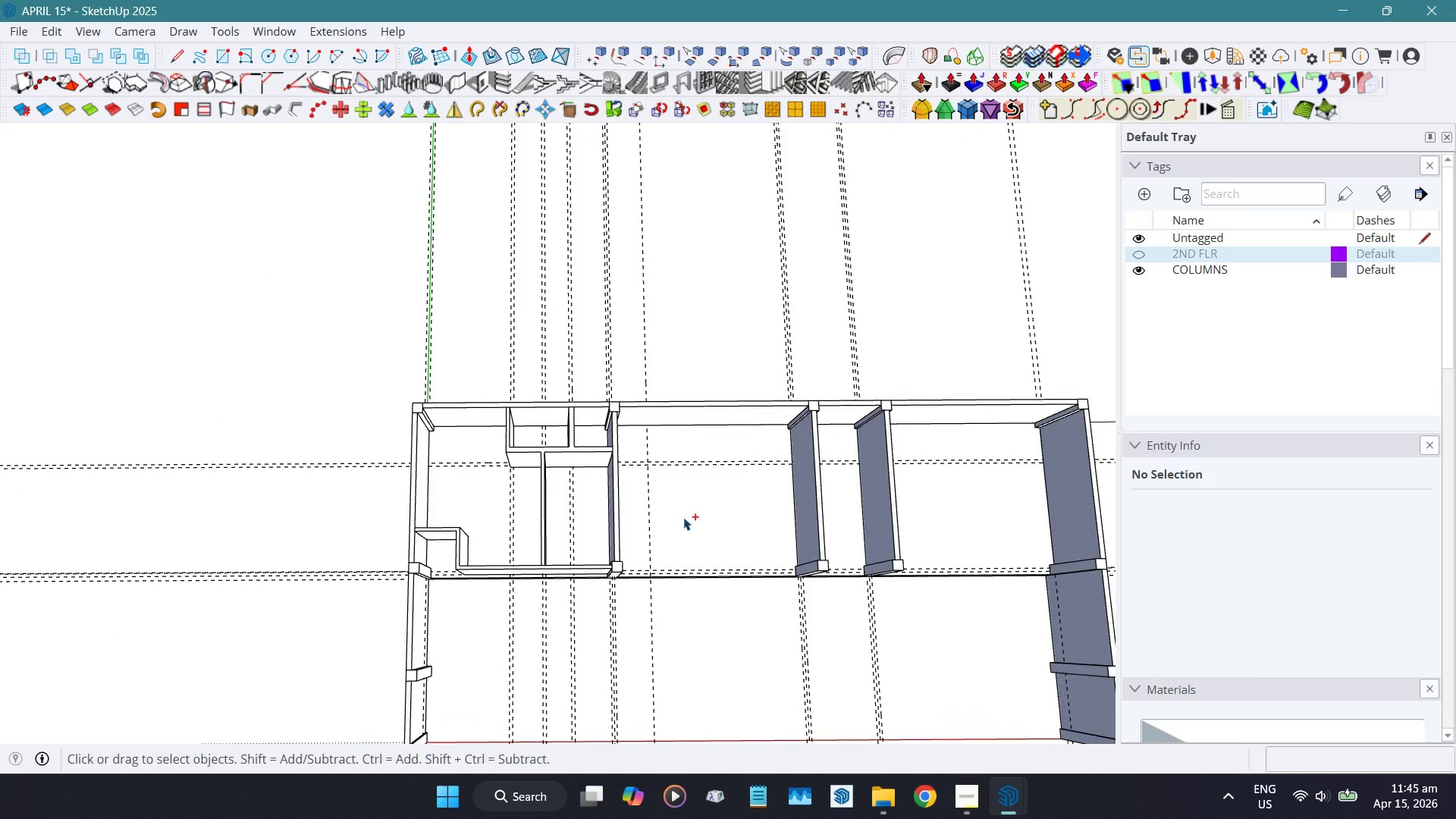 
key(Control+V)
 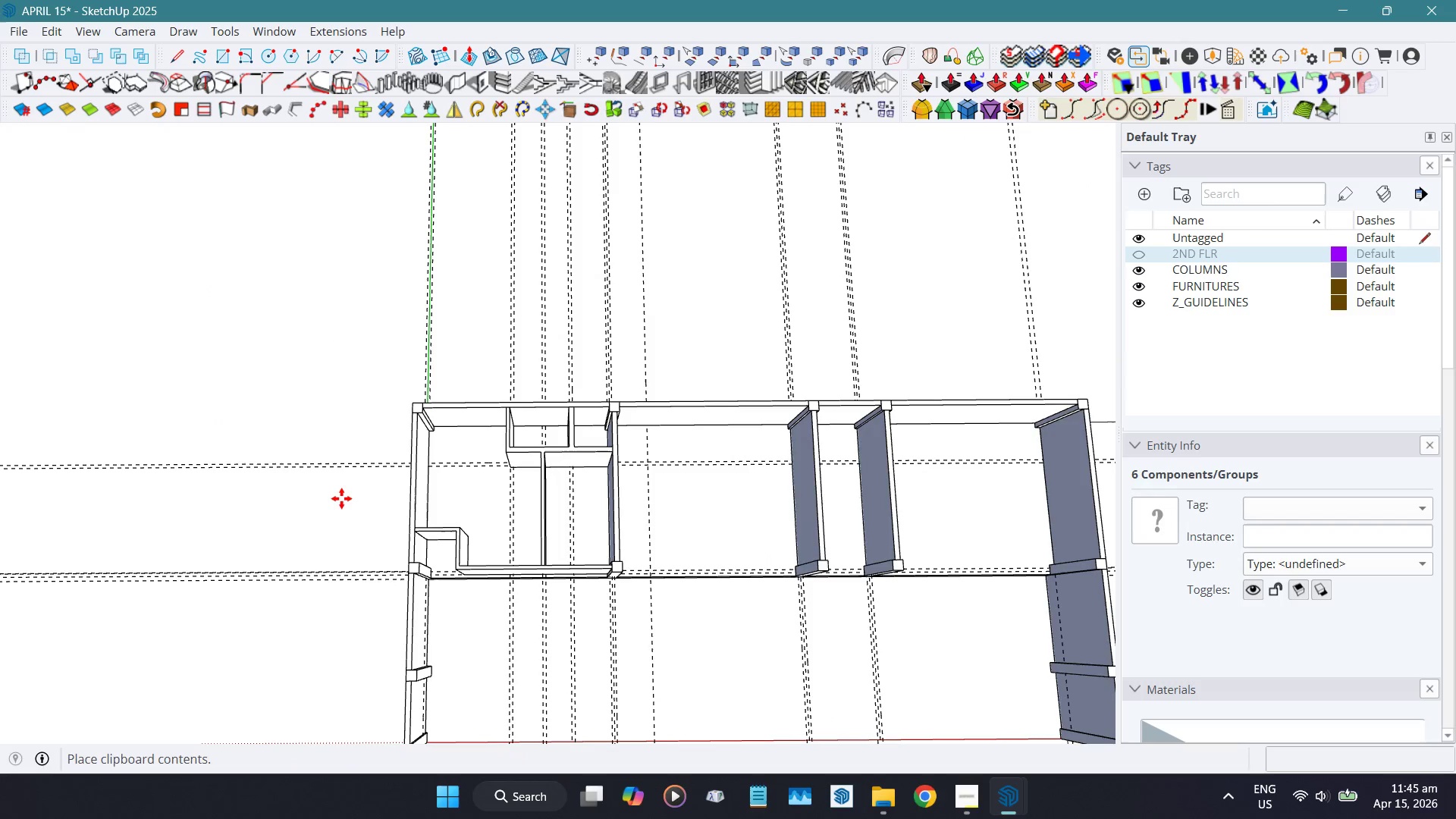 
wait(5.34)
 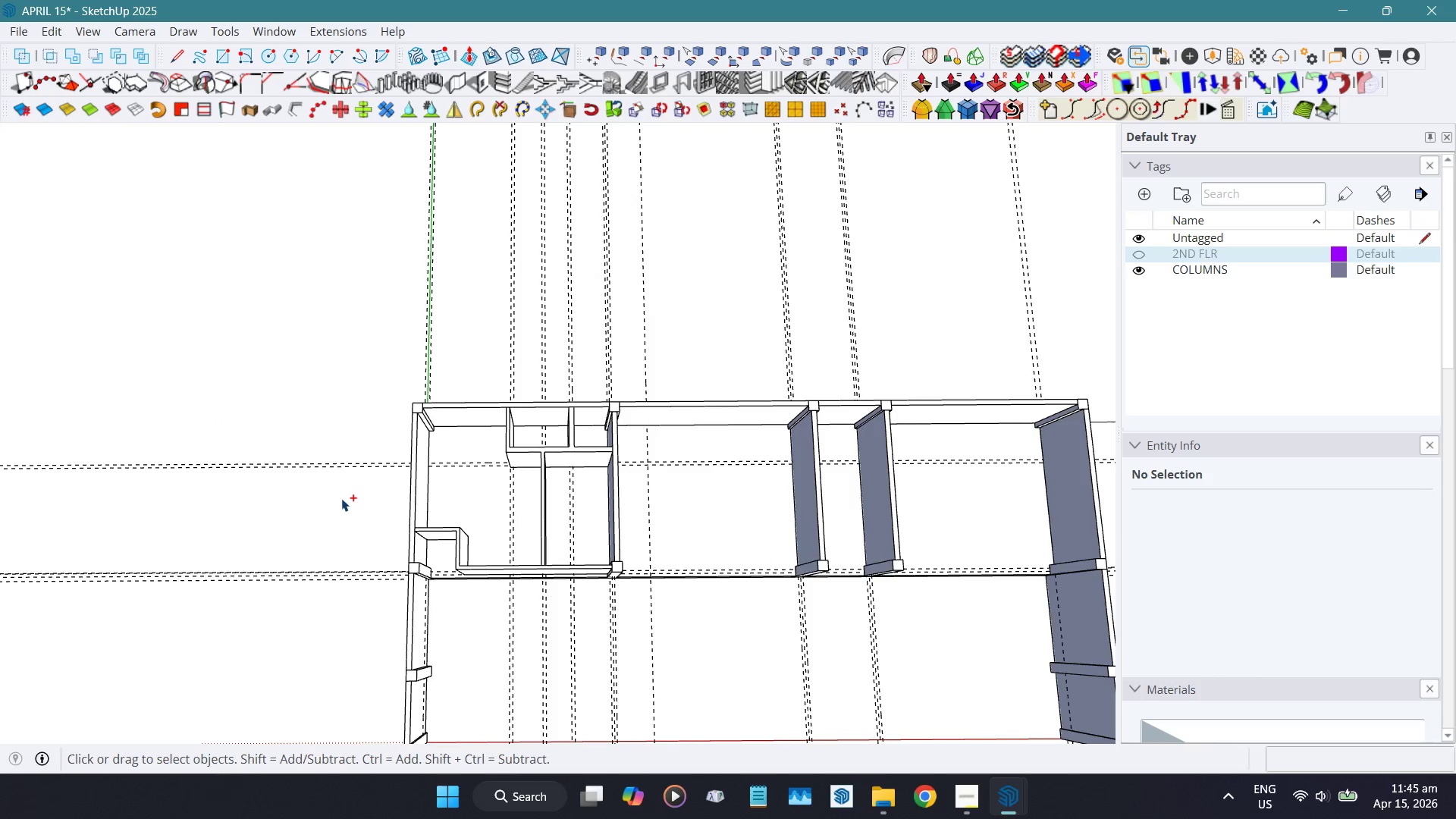 
scroll: coordinate [171, 370], scroll_direction: down, amount: 3.0
 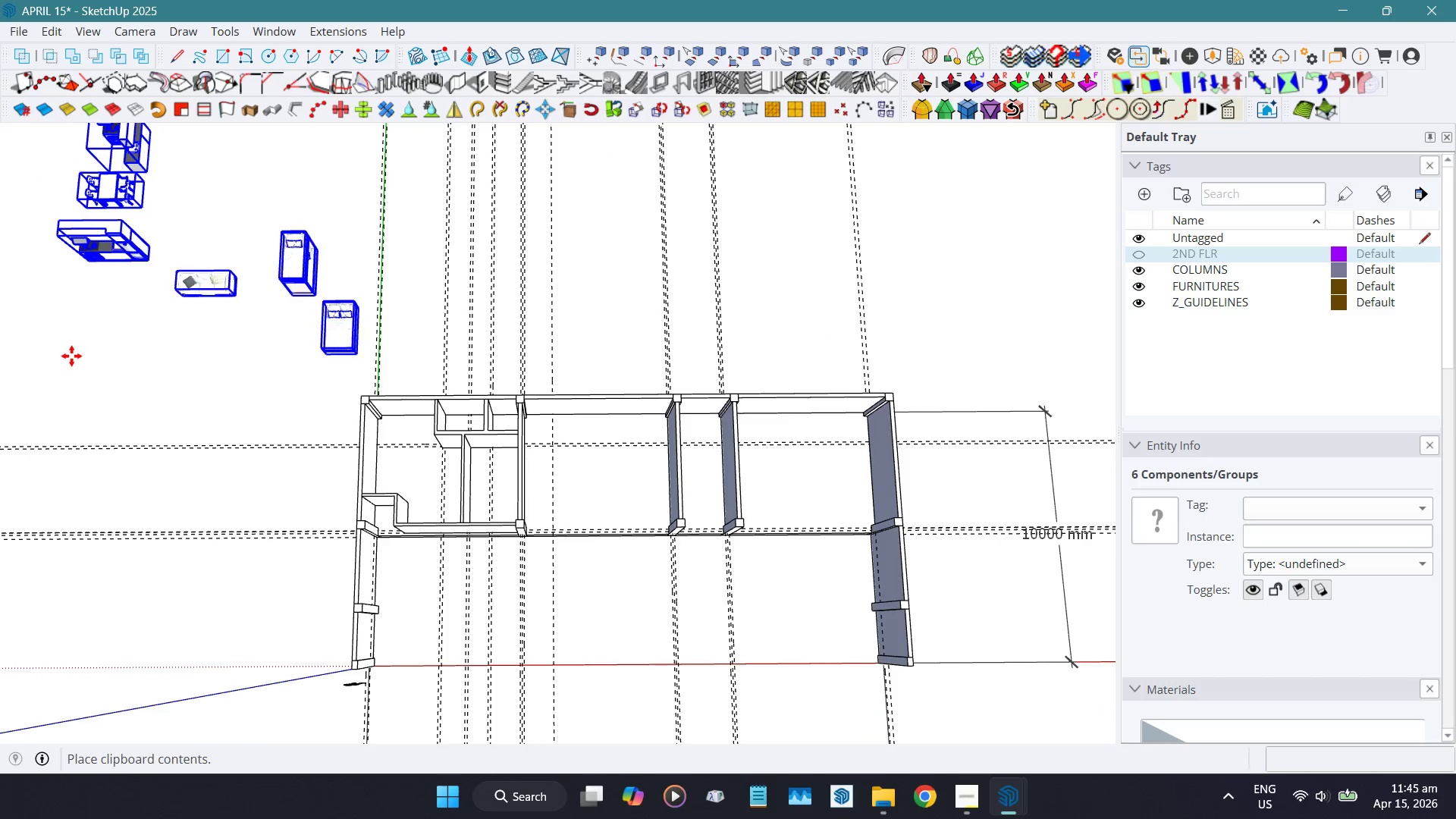 
left_click([63, 356])
 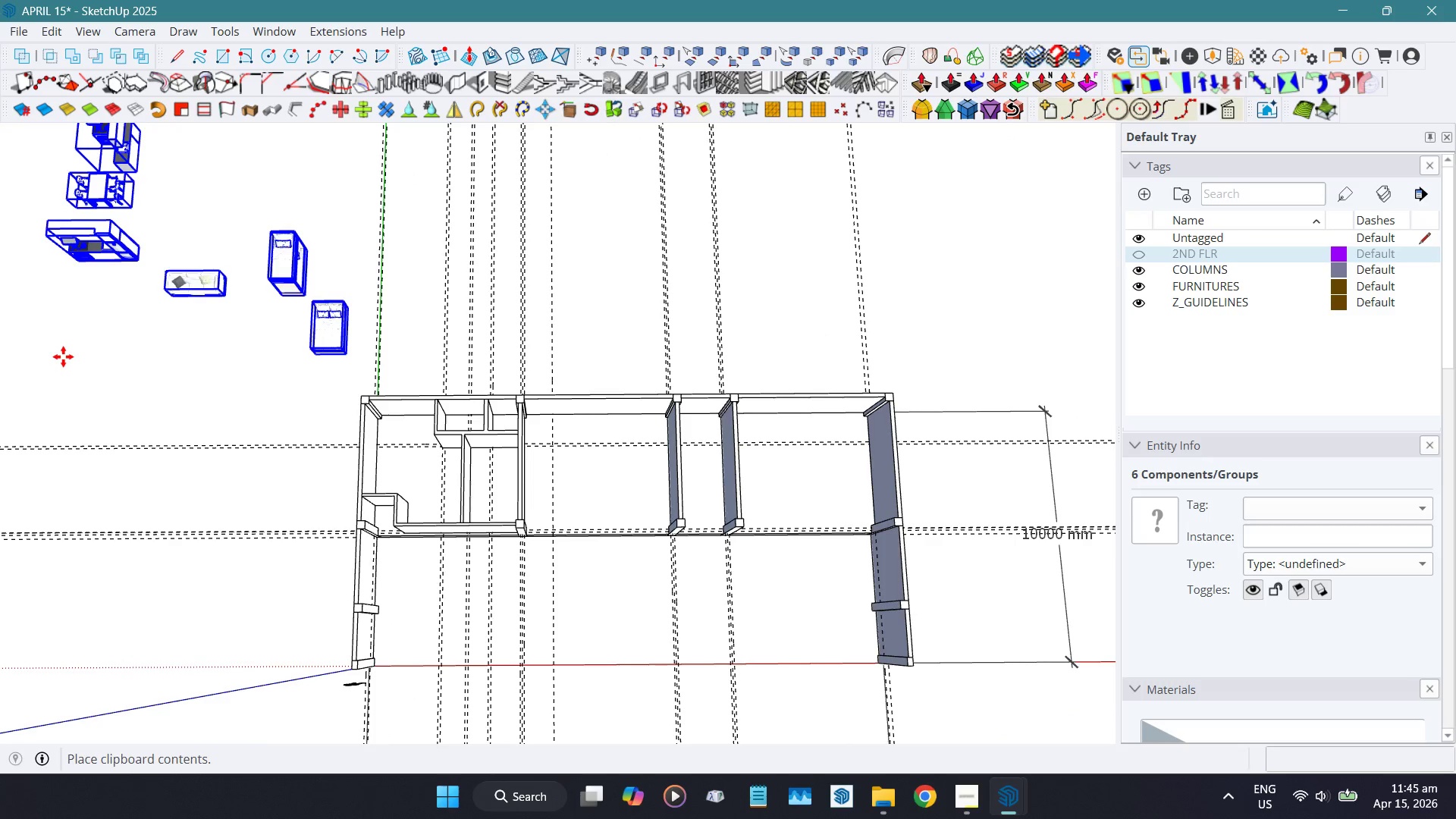 
key(Space)
 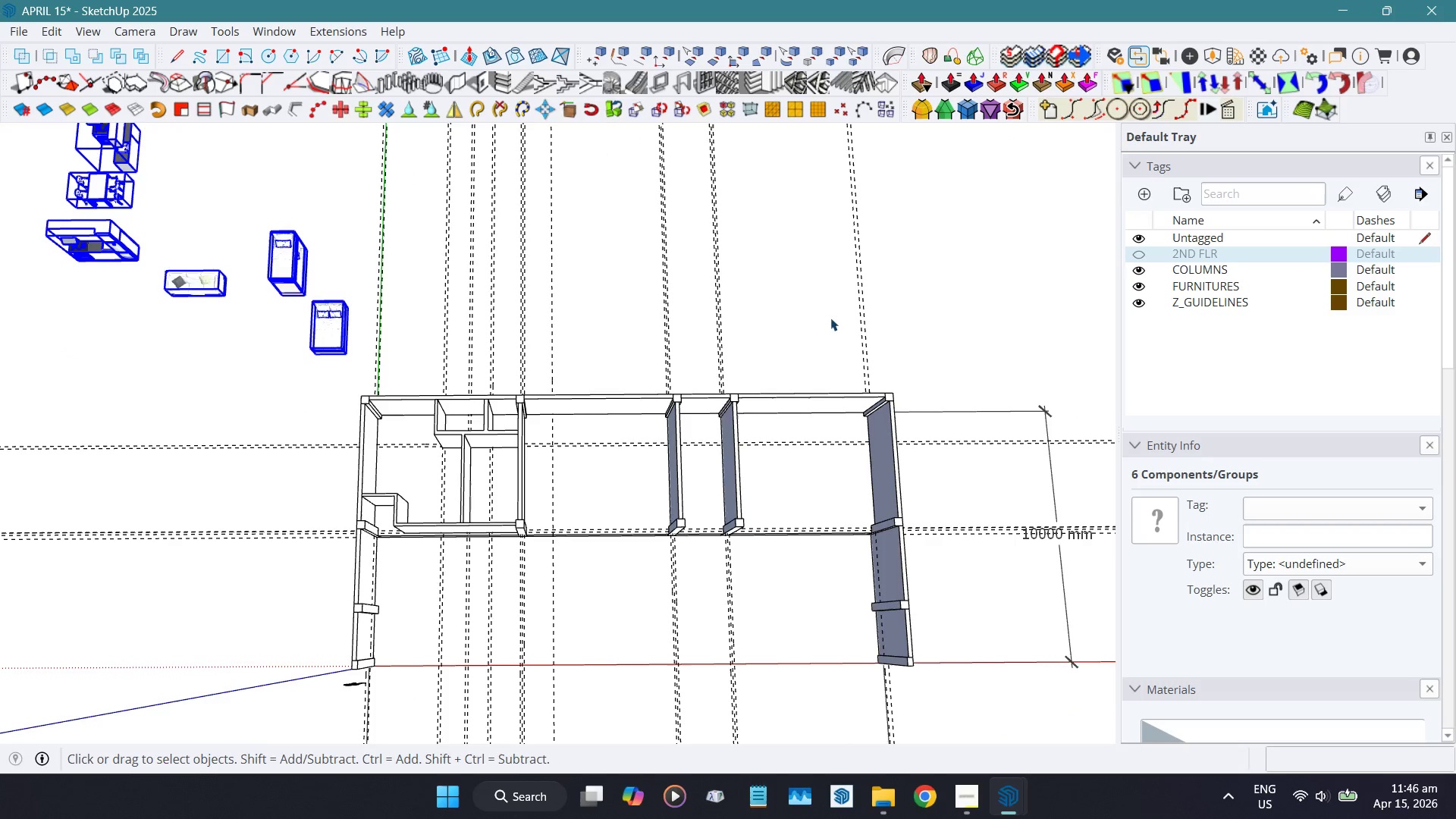 
hold_key(key=ShiftLeft, duration=0.45)
 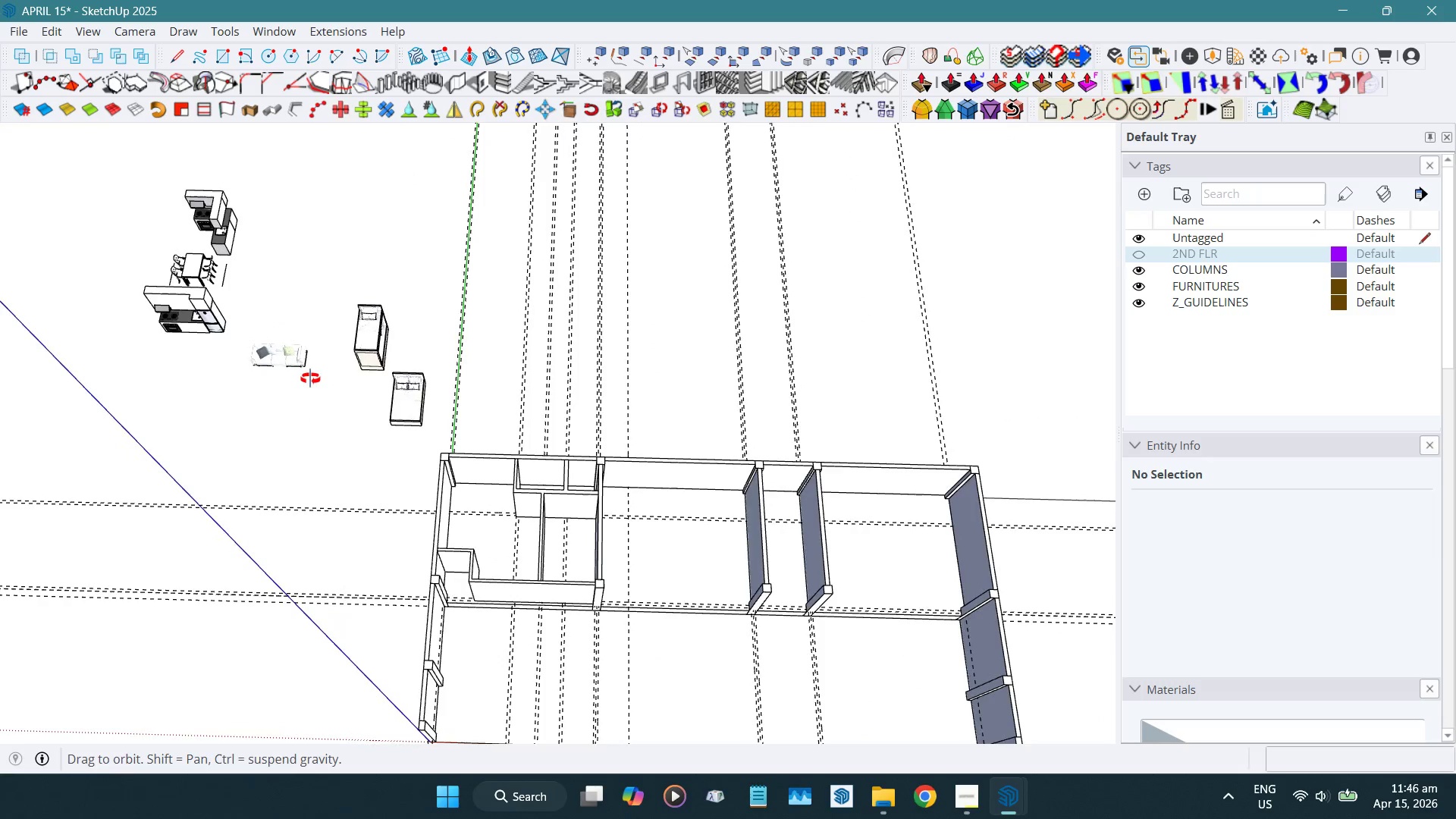 
scroll: coordinate [262, 224], scroll_direction: up, amount: 23.0
 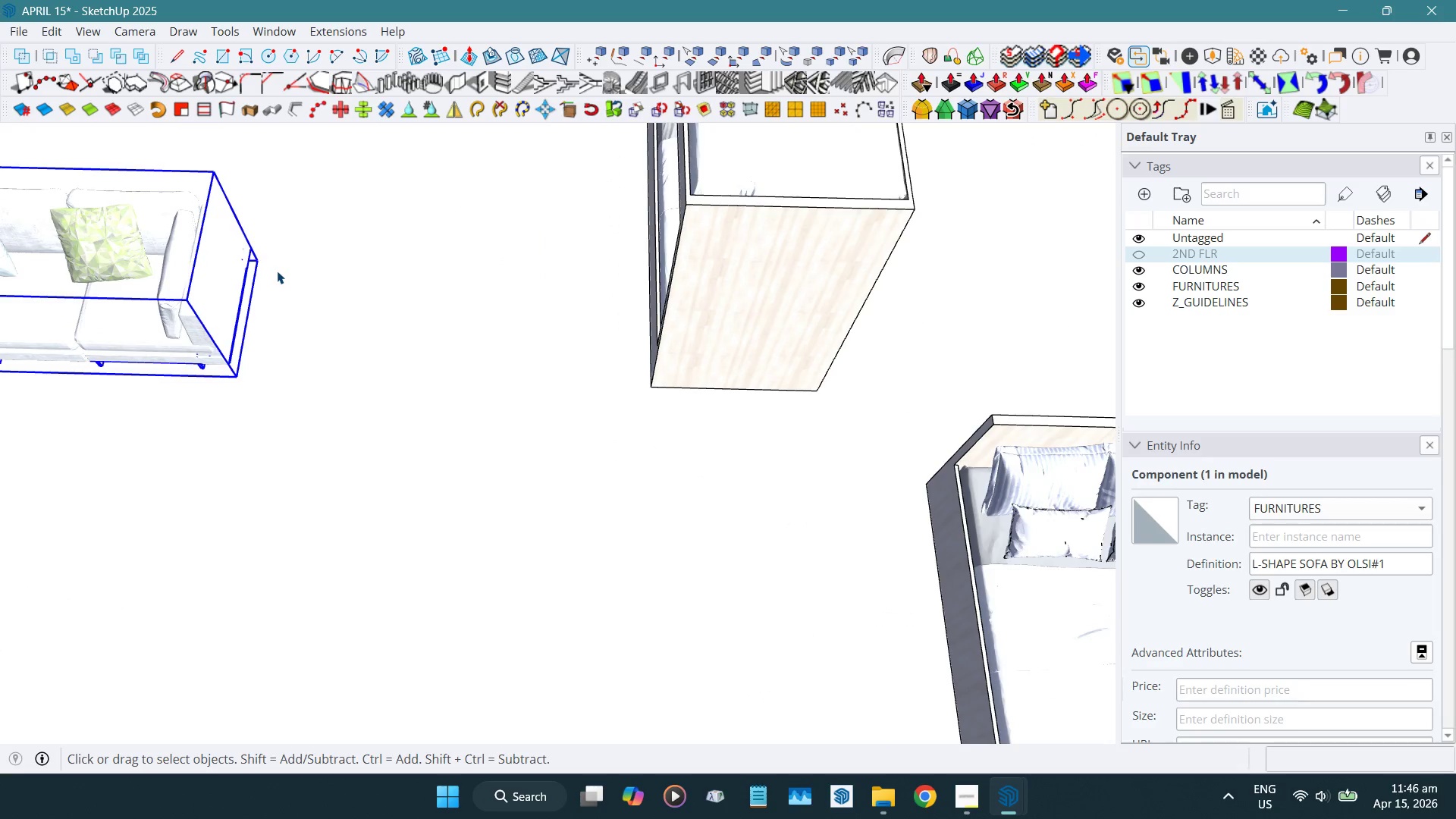 
key(Shift+ShiftLeft)
 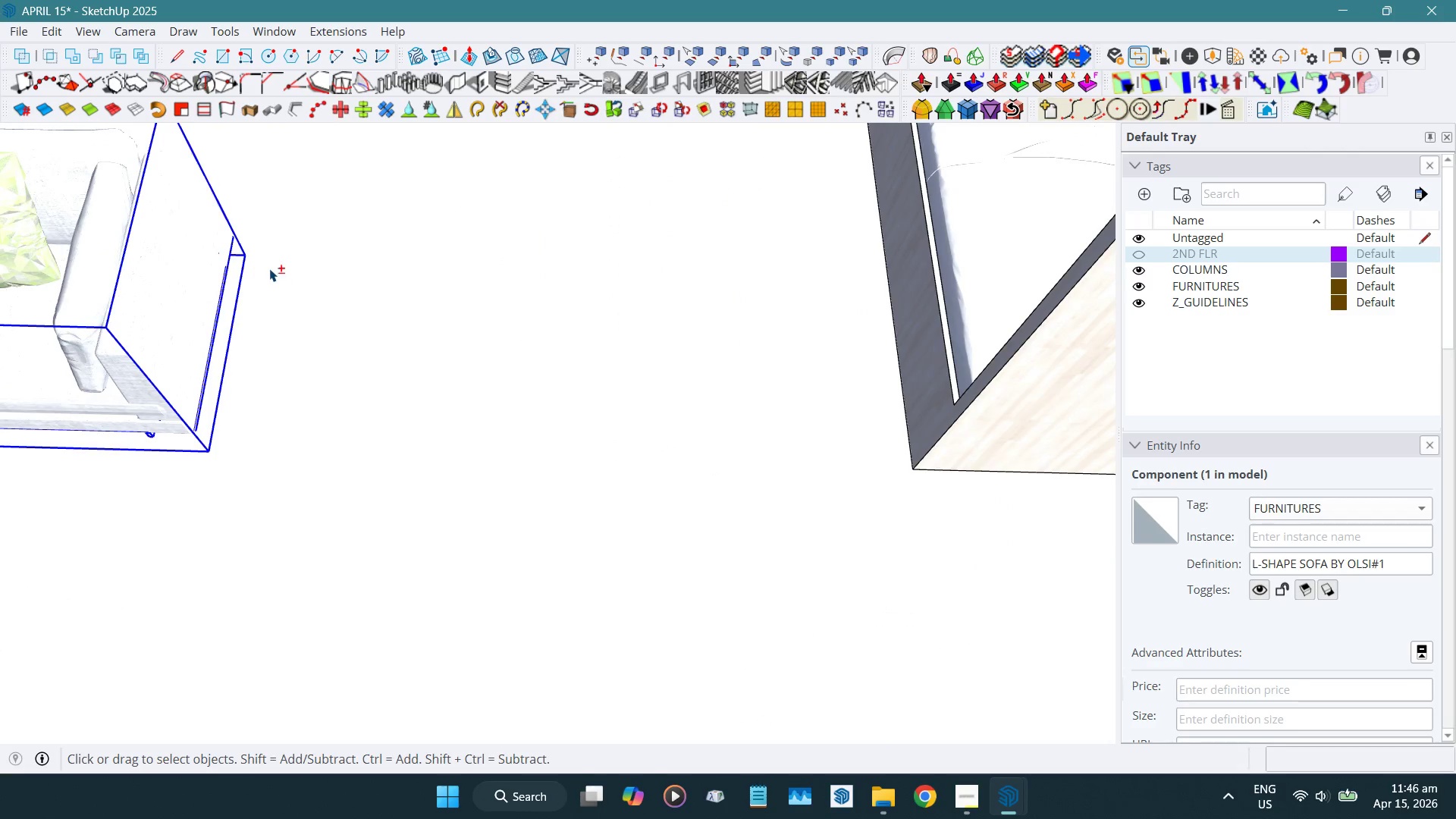 
key(Shift+W)
 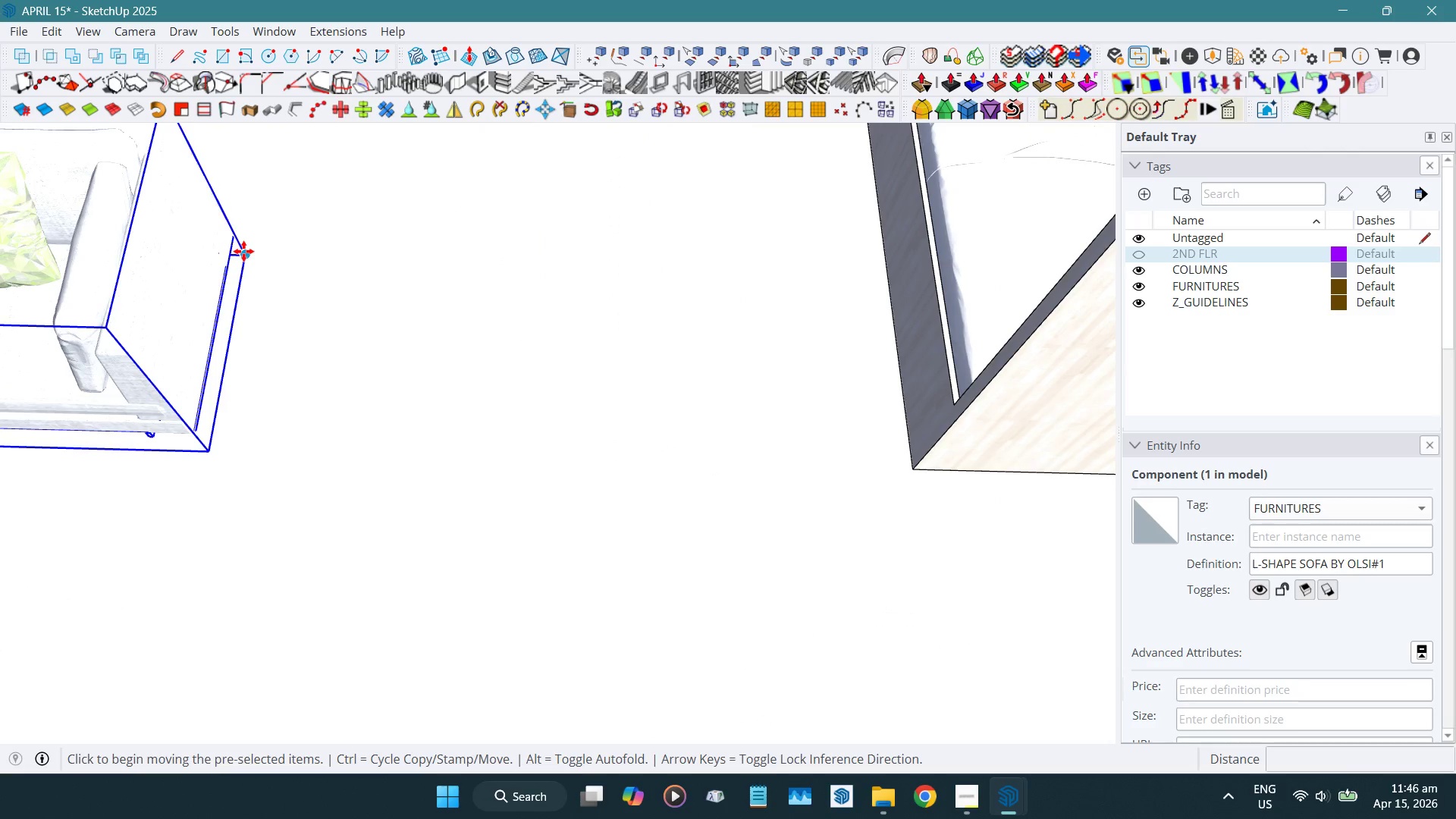 
scroll: coordinate [277, 269], scroll_direction: up, amount: 5.0
 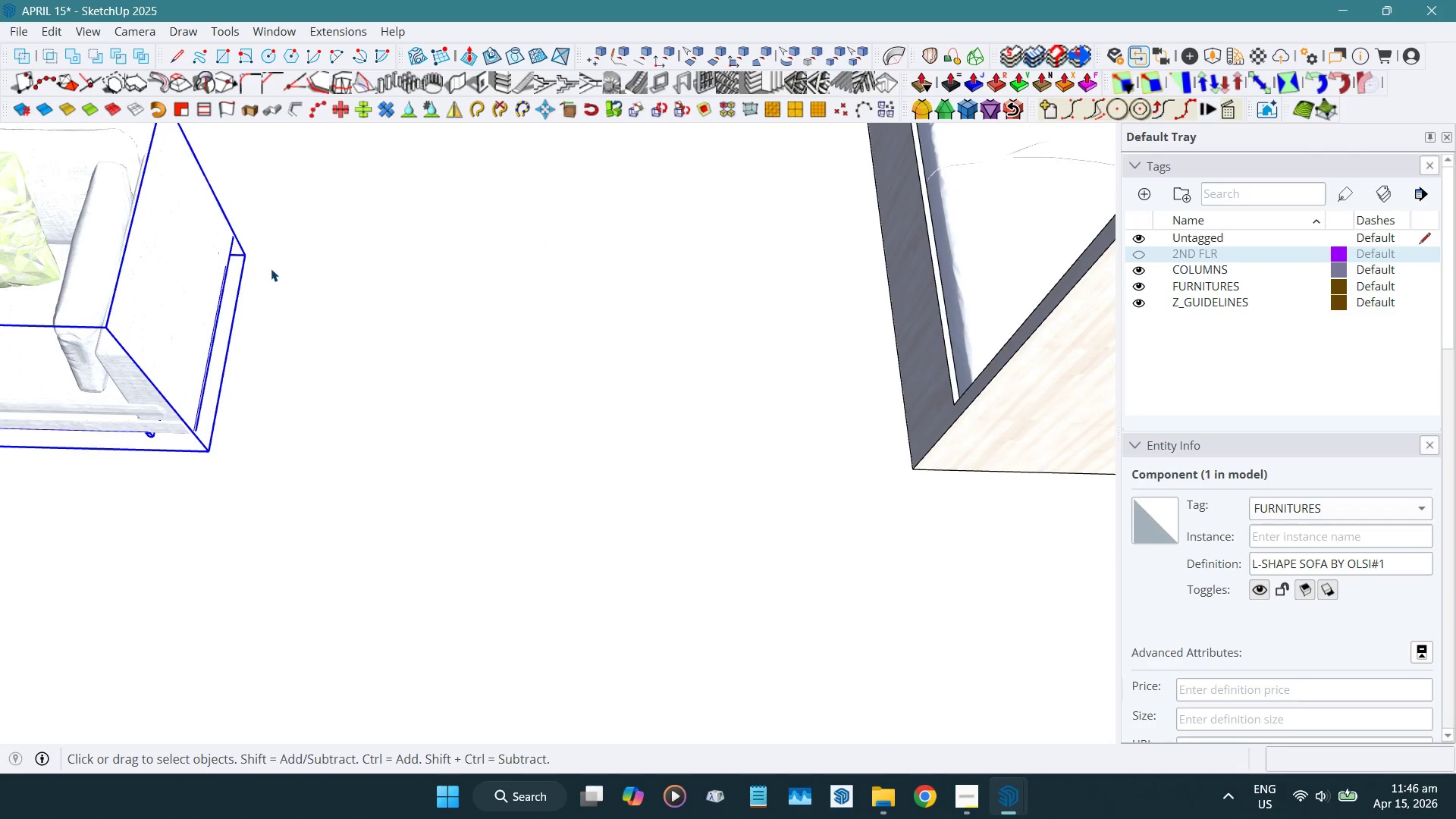 
left_click_drag(start_coordinate=[243, 251], to_coordinate=[252, 252])
 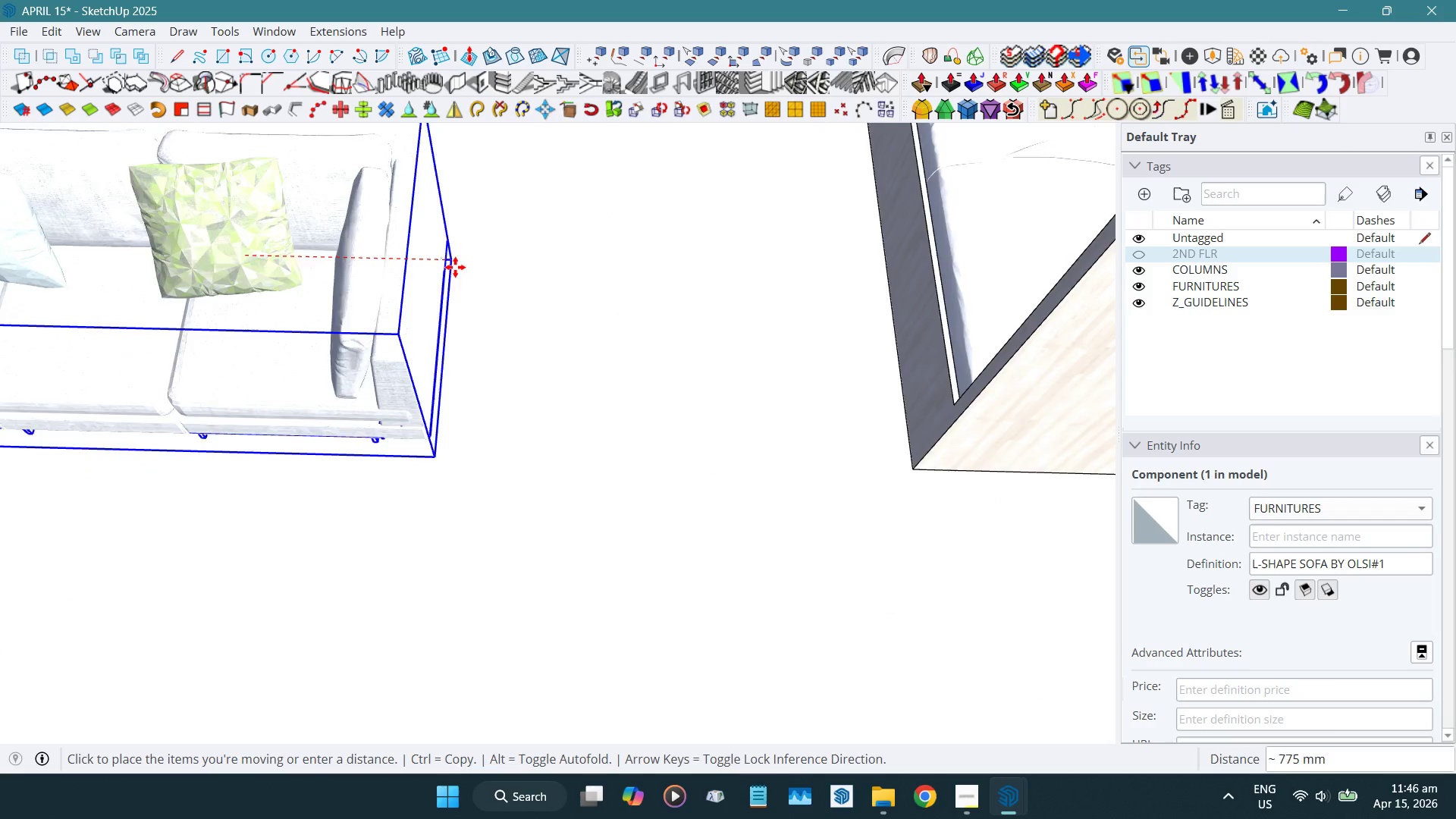 
hold_key(key=ShiftLeft, duration=0.52)
 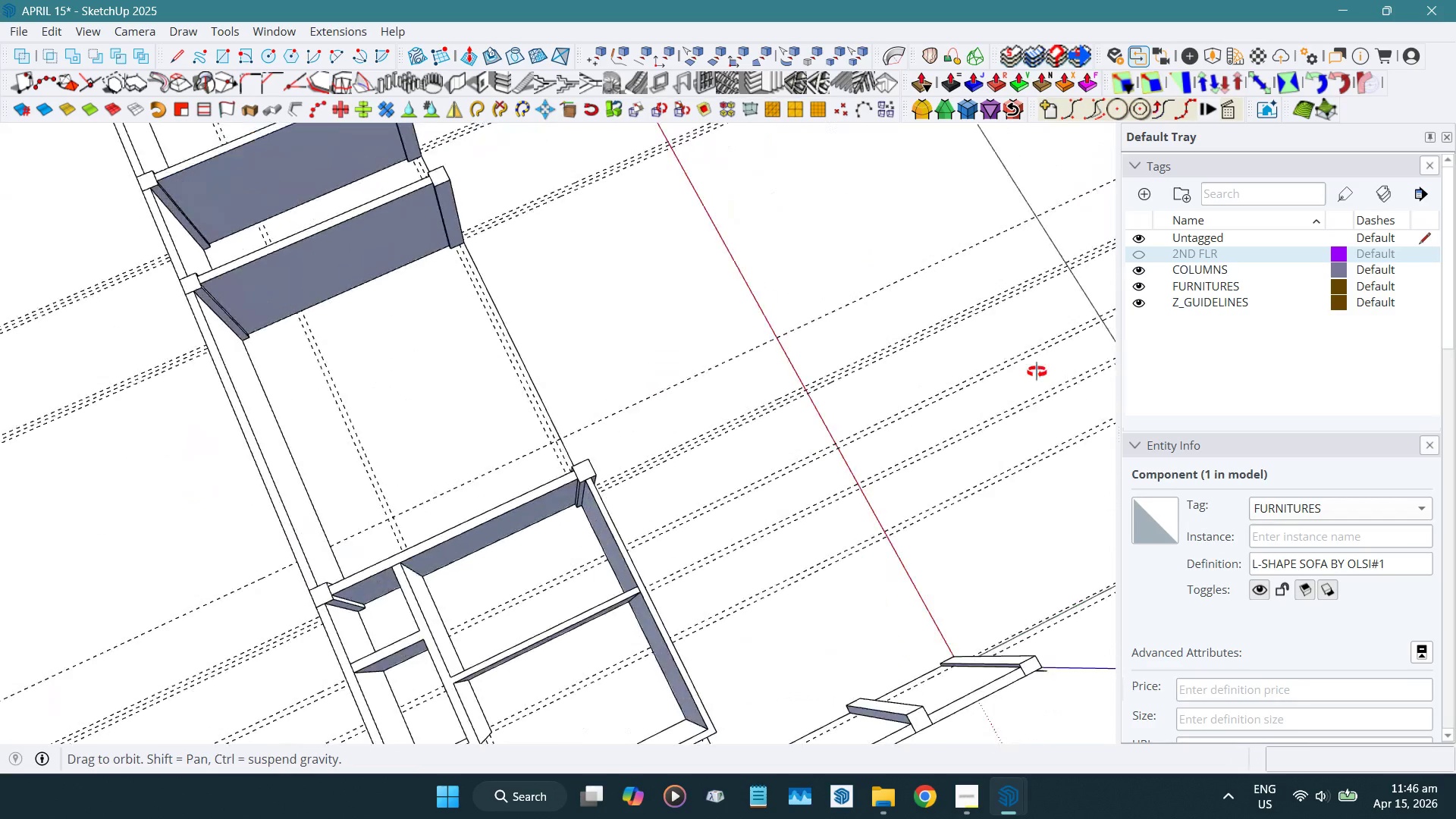 
scroll: coordinate [419, 265], scroll_direction: down, amount: 22.0
 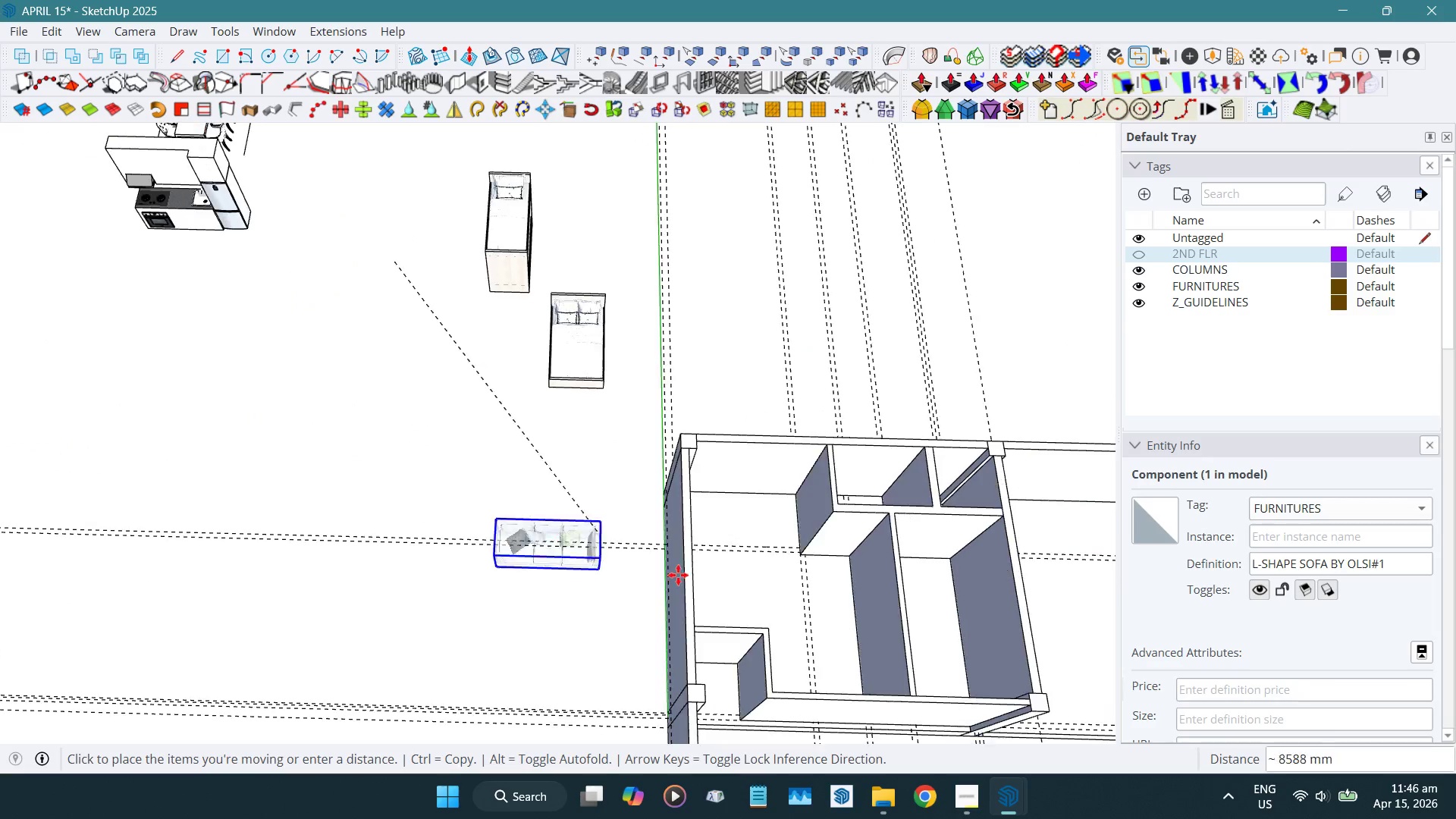 
hold_key(key=ShiftLeft, duration=0.44)
 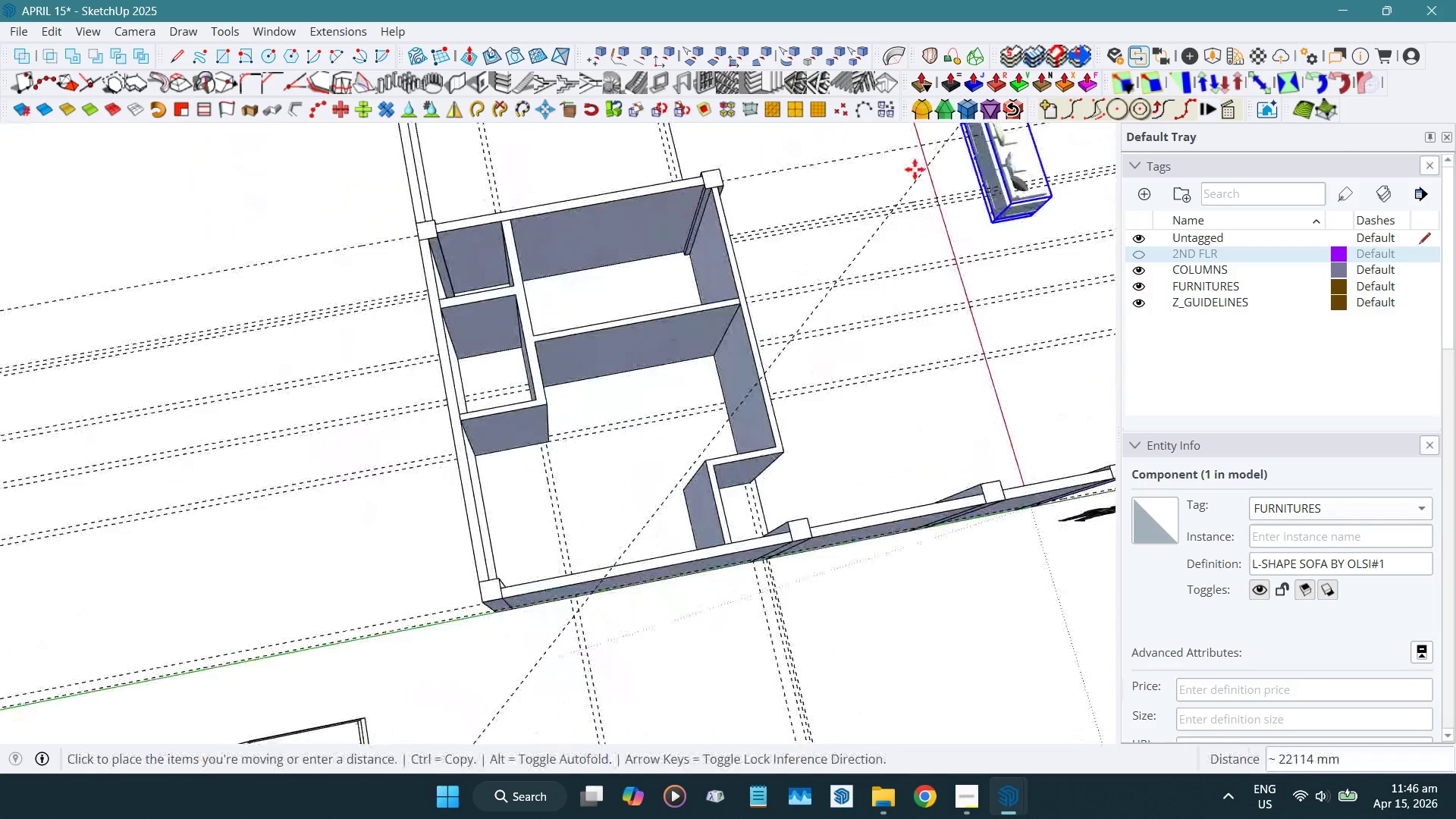 
scroll: coordinate [623, 353], scroll_direction: up, amount: 14.0
 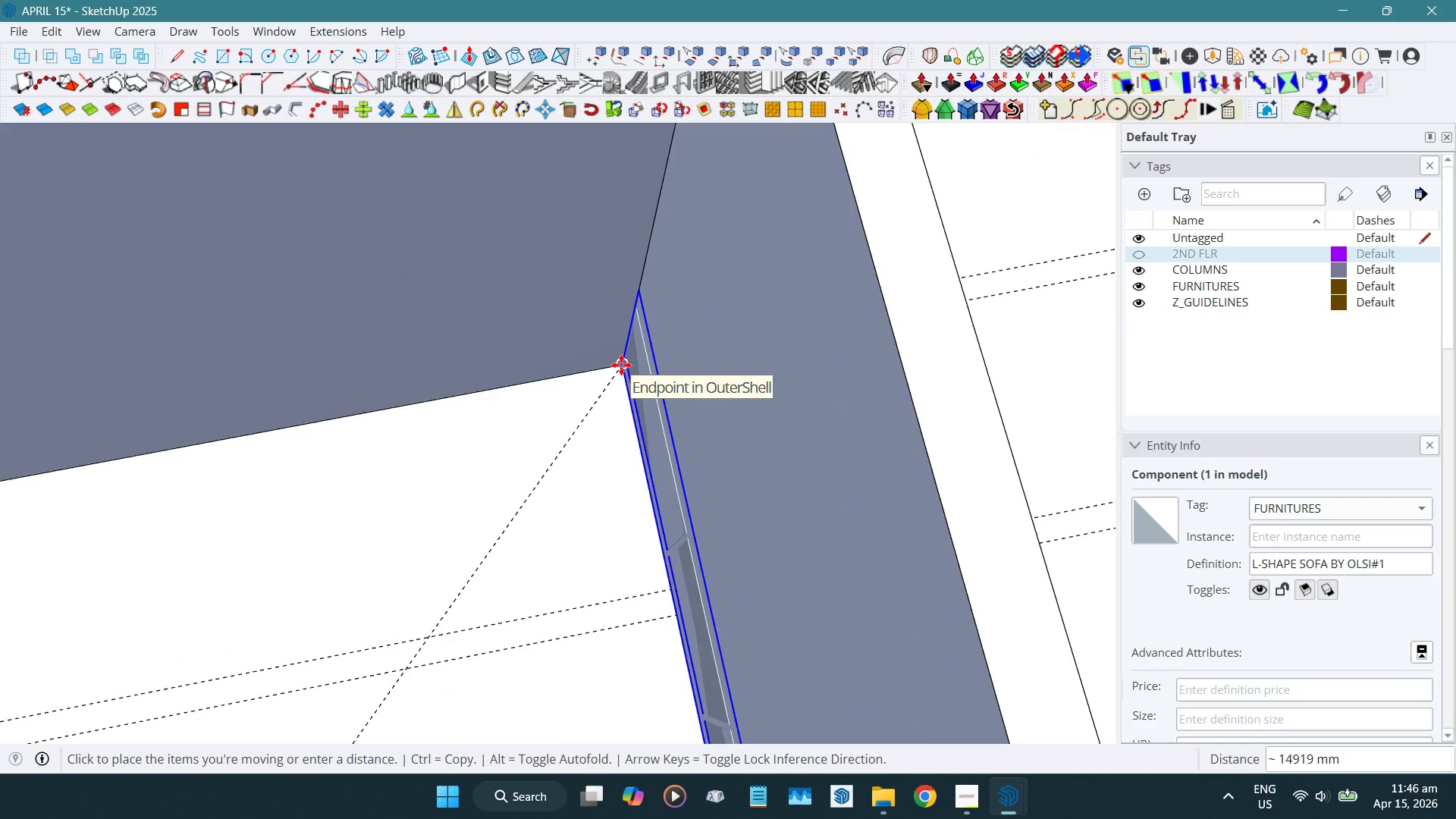 
left_click([621, 365])
 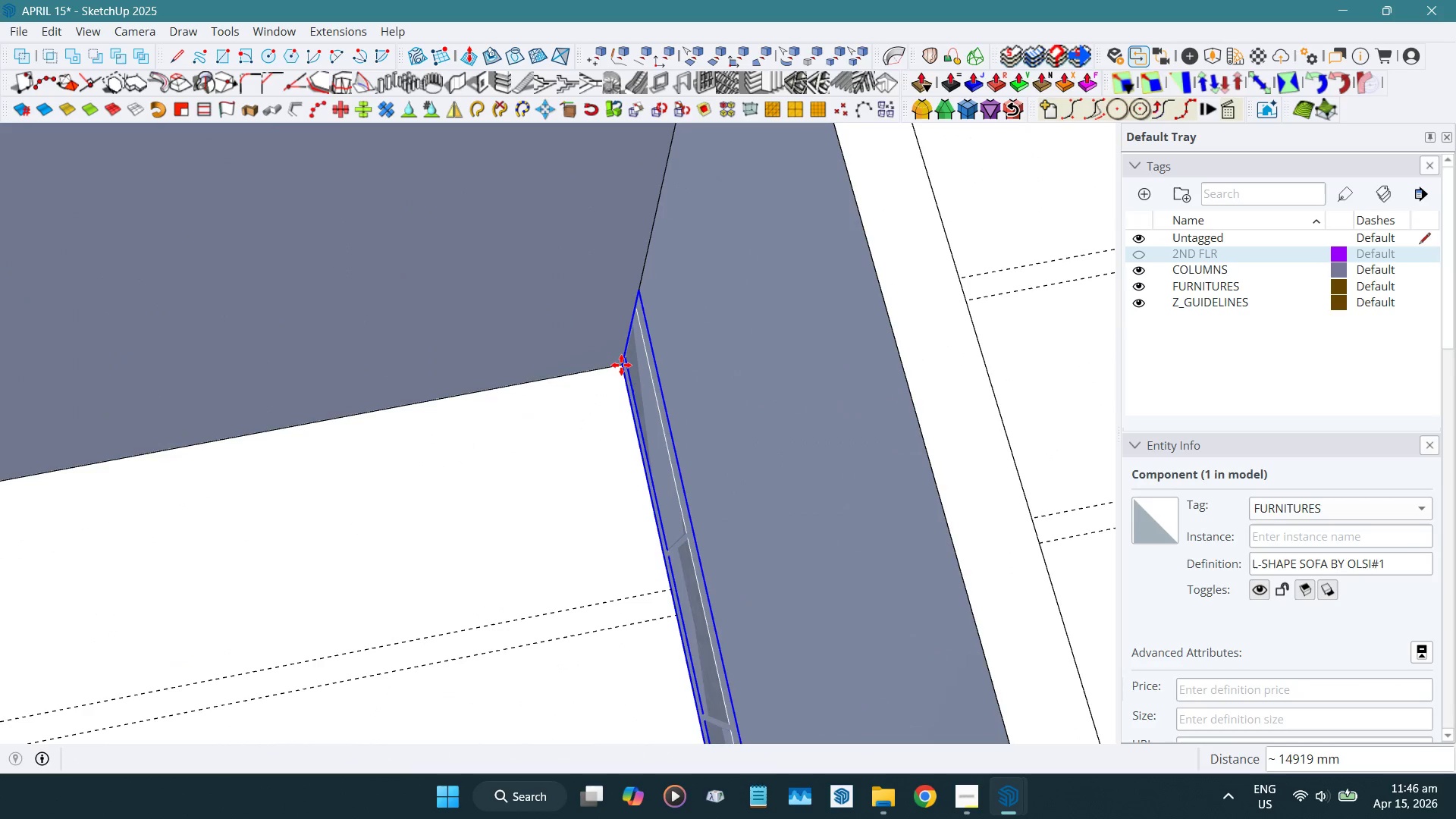 
key(Shift+R)
 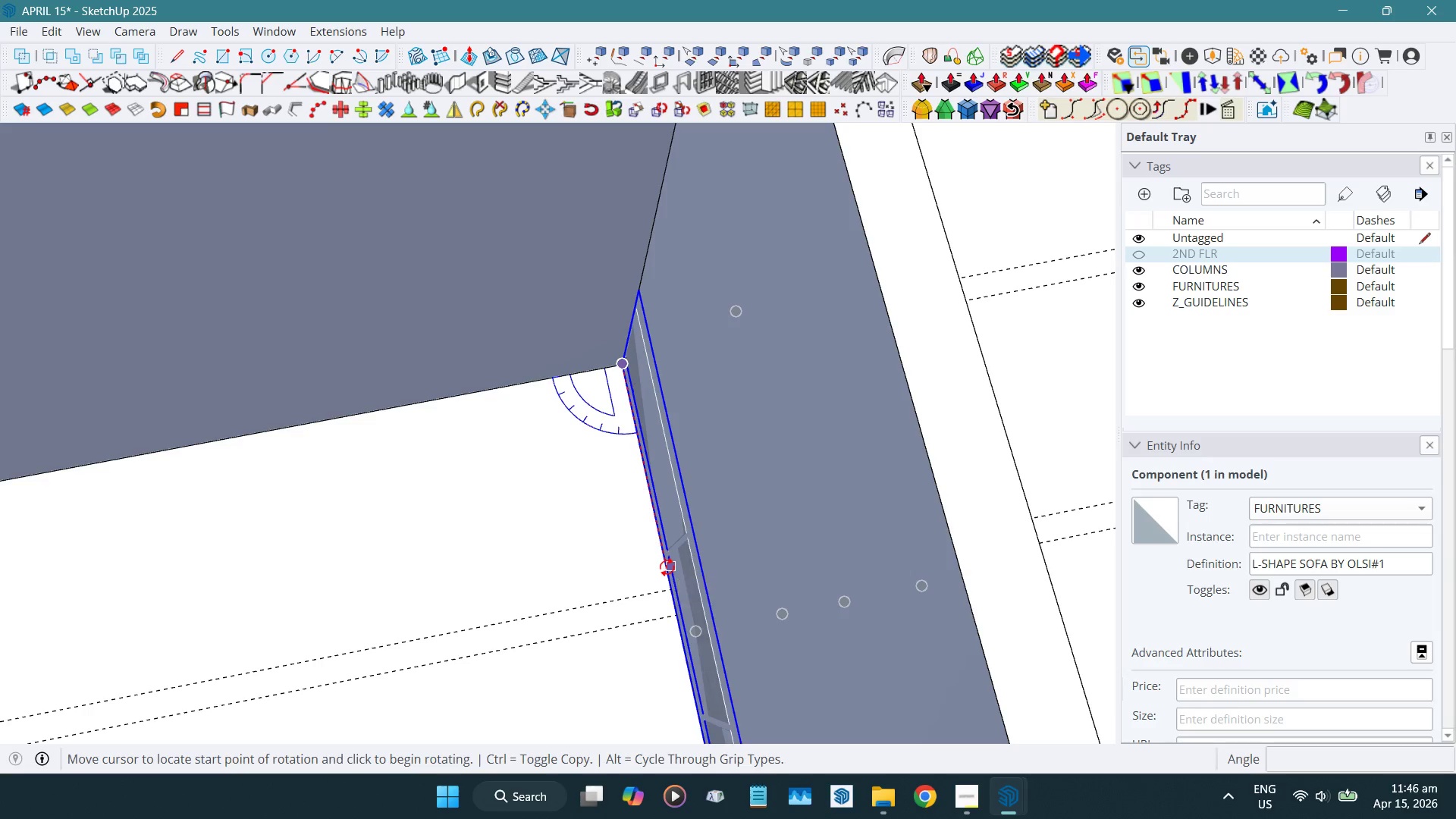 
left_click([666, 567])
 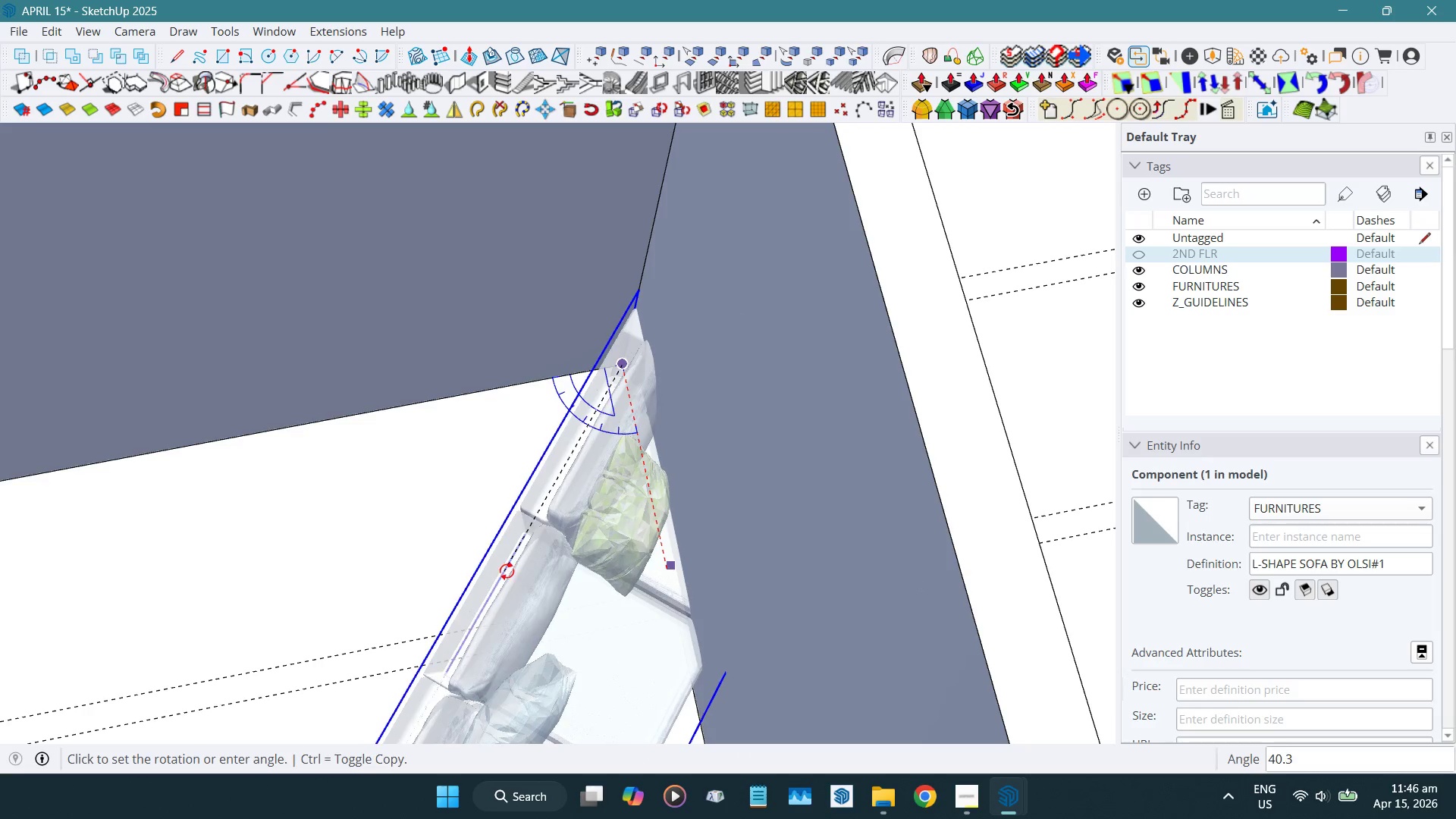 
hold_key(key=ShiftLeft, duration=1.51)
 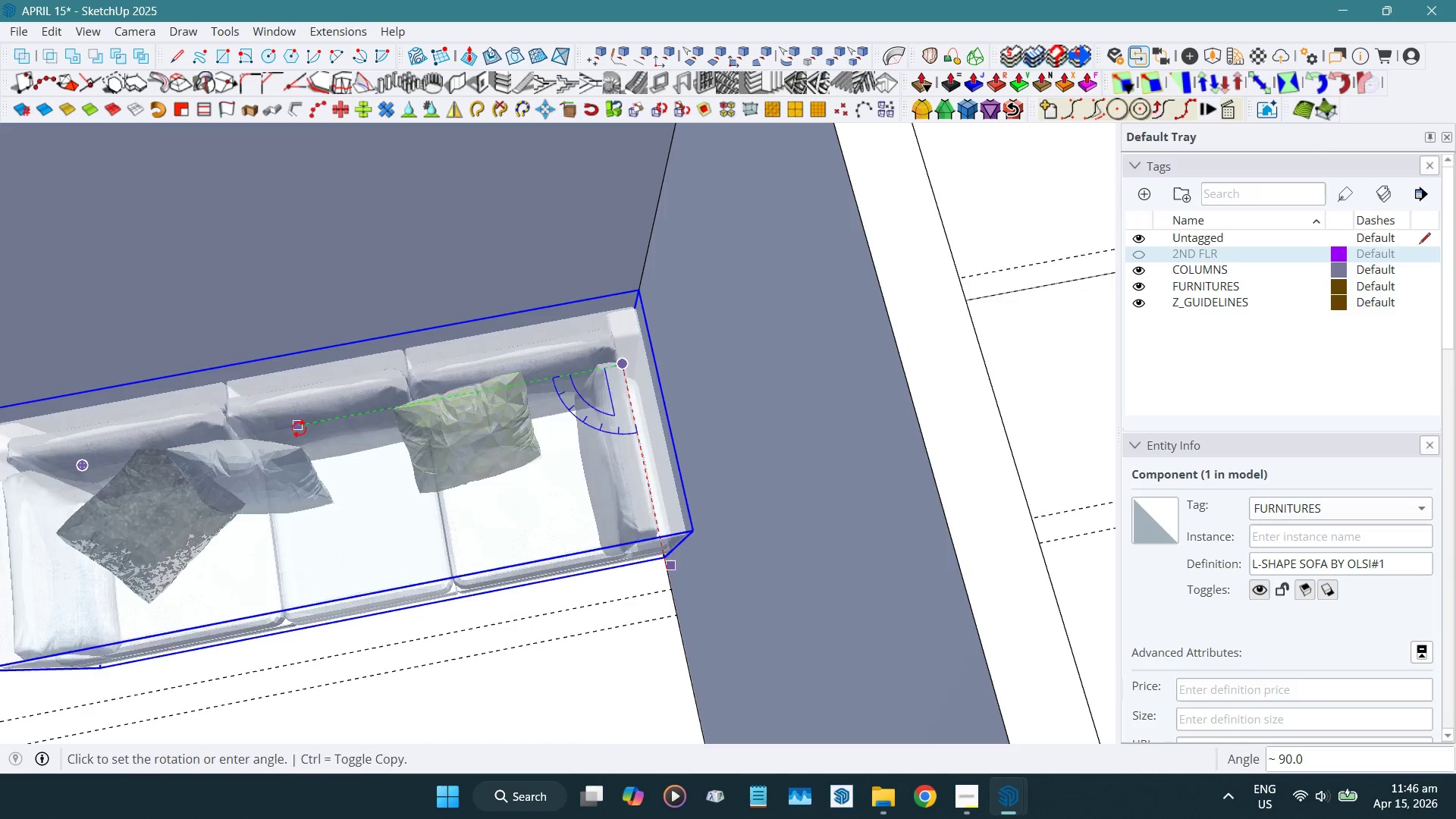 
hold_key(key=ShiftLeft, duration=0.59)
left_click([299, 428])
 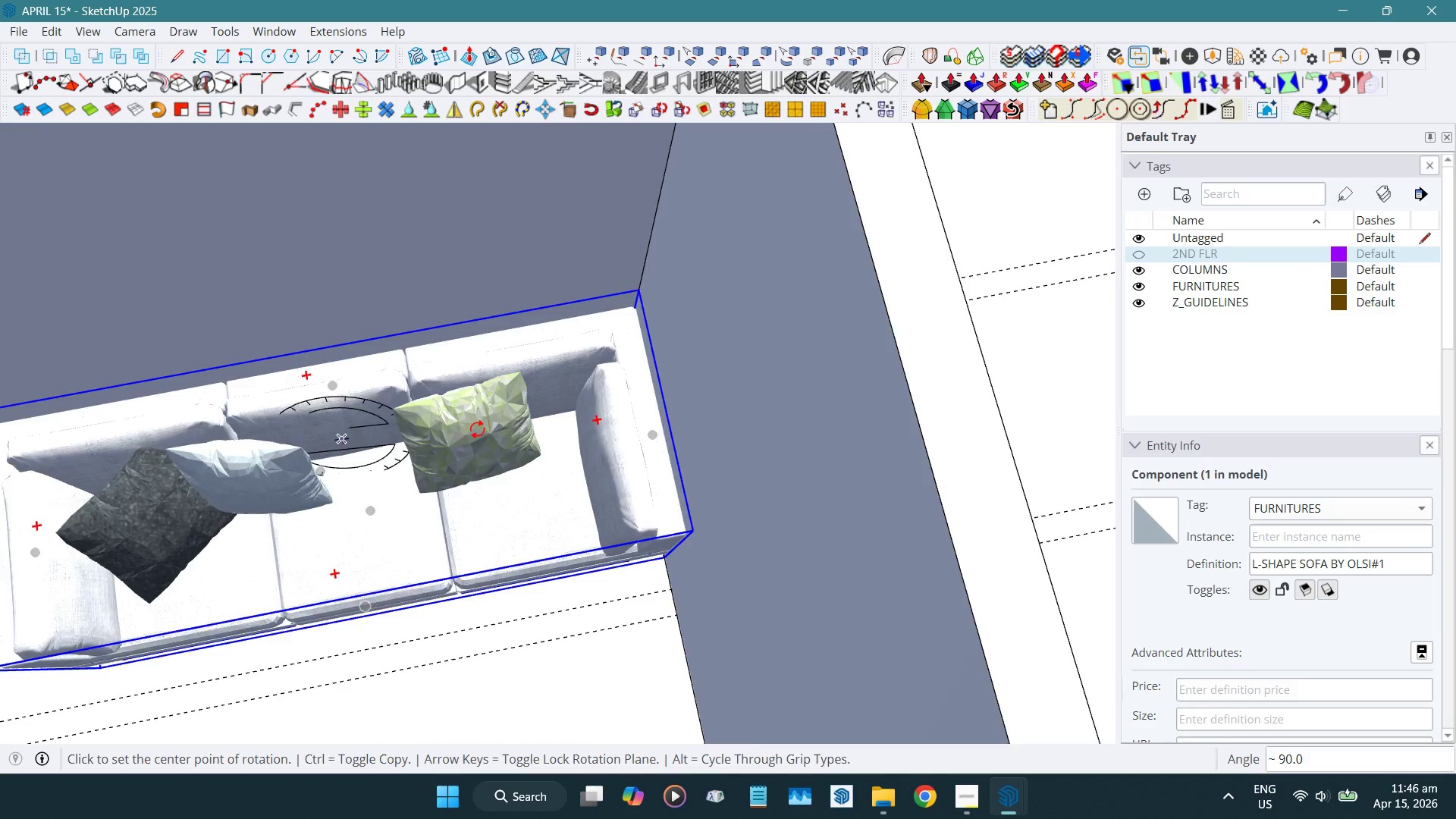 
key(Space)
 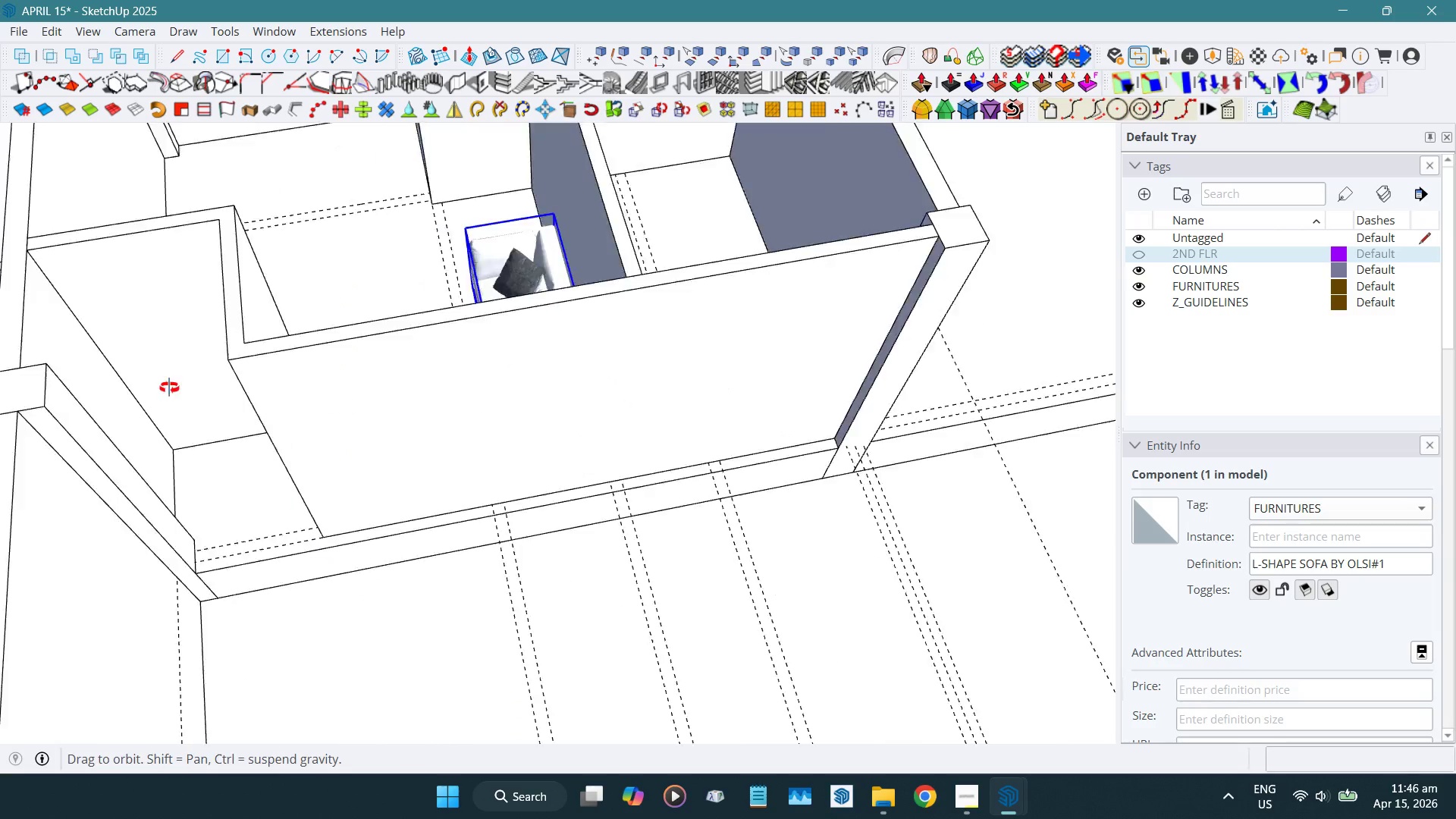 
scroll: coordinate [625, 403], scroll_direction: down, amount: 10.0
 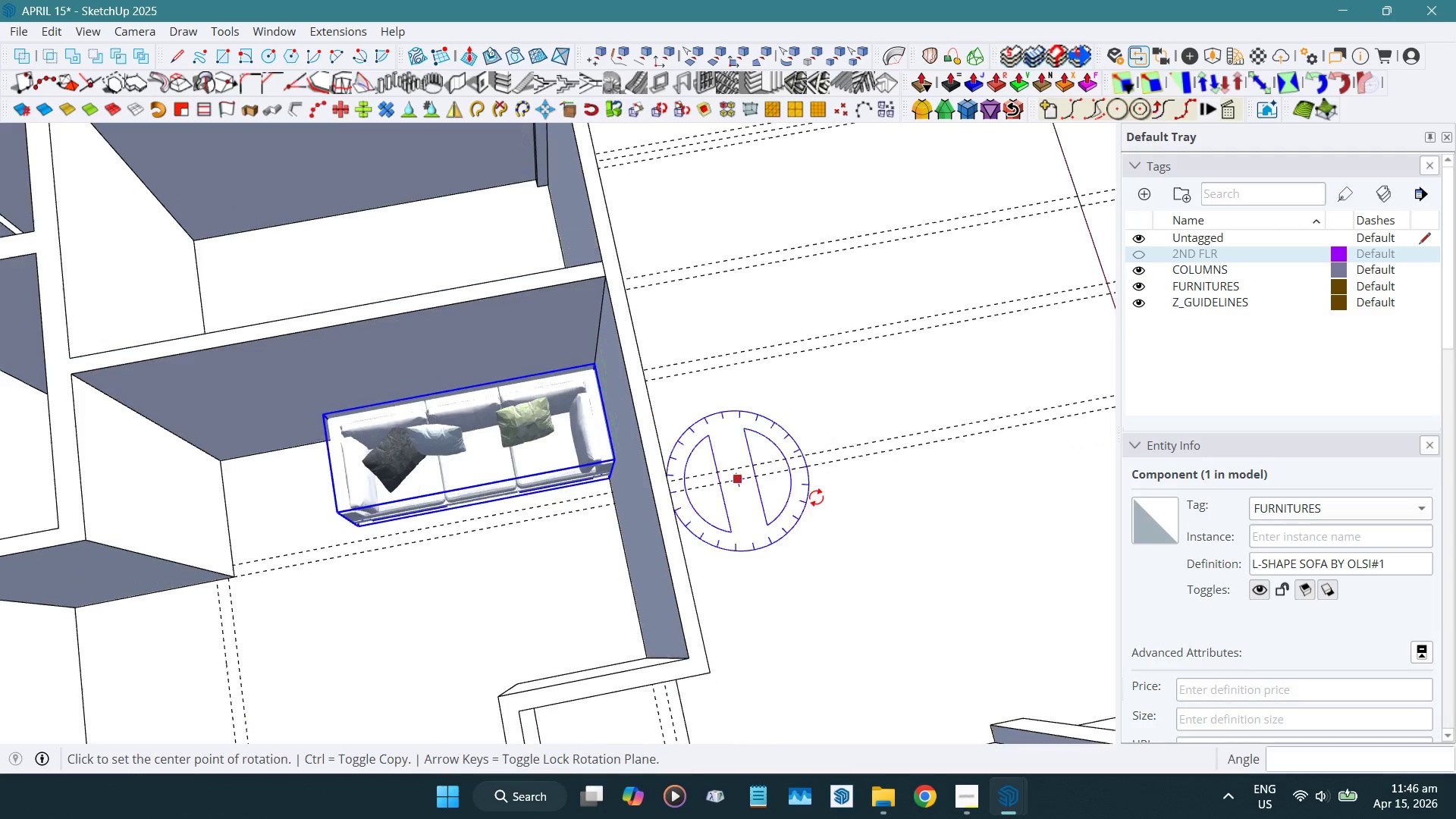 
hold_key(key=ShiftLeft, duration=0.34)
 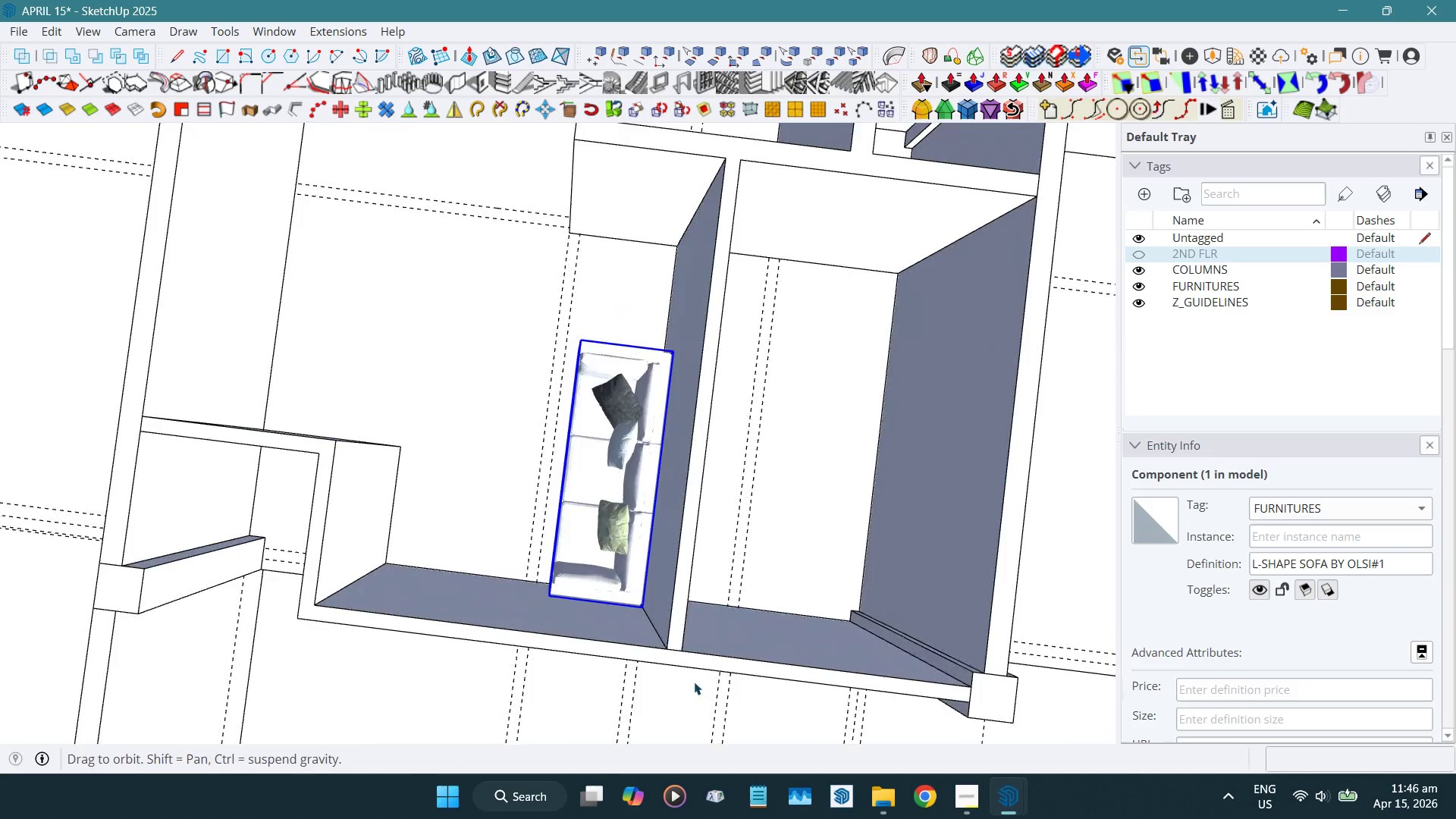 
hold_key(key=ShiftLeft, duration=0.64)
 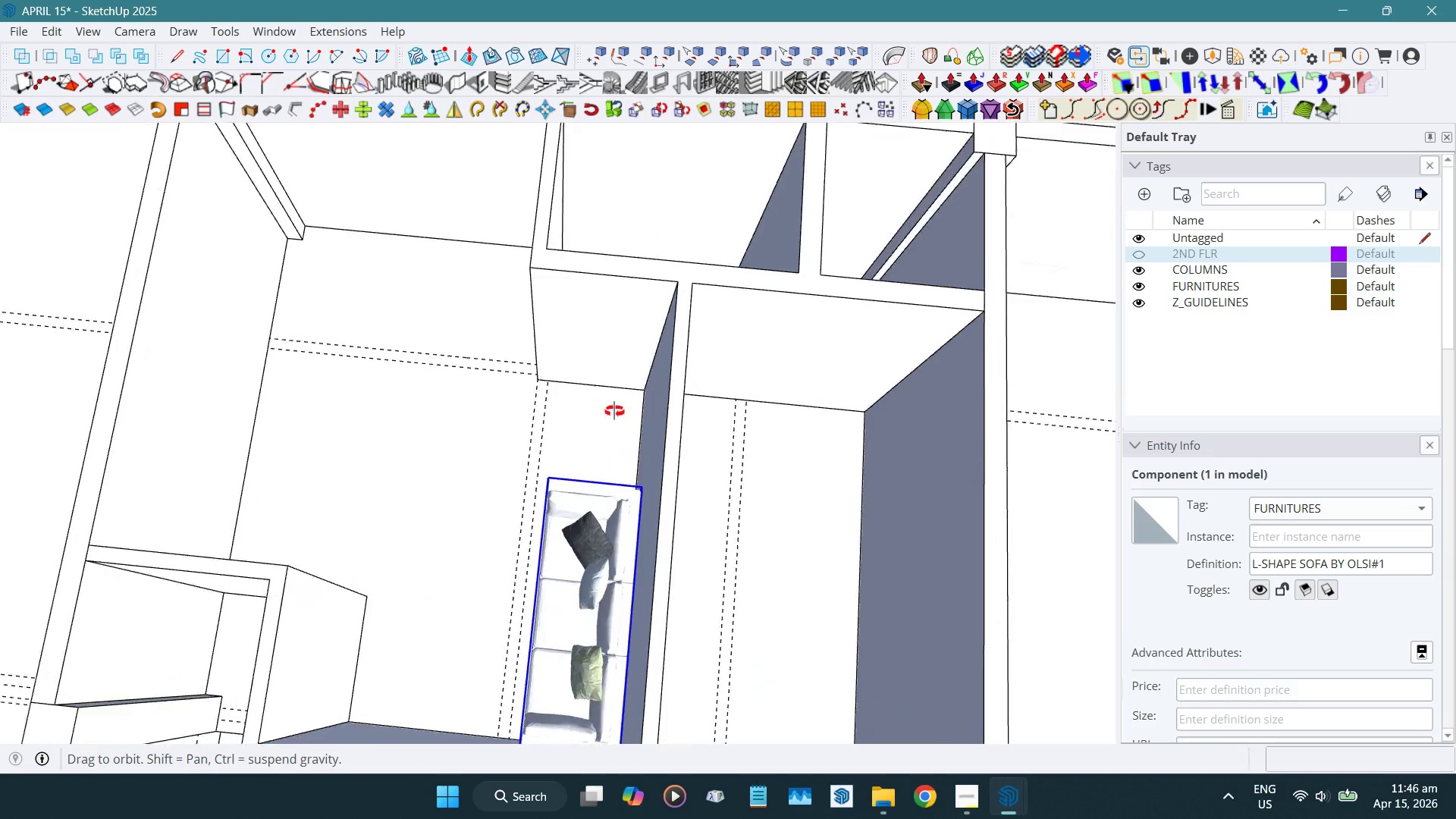 
hold_key(key=ShiftLeft, duration=0.42)
 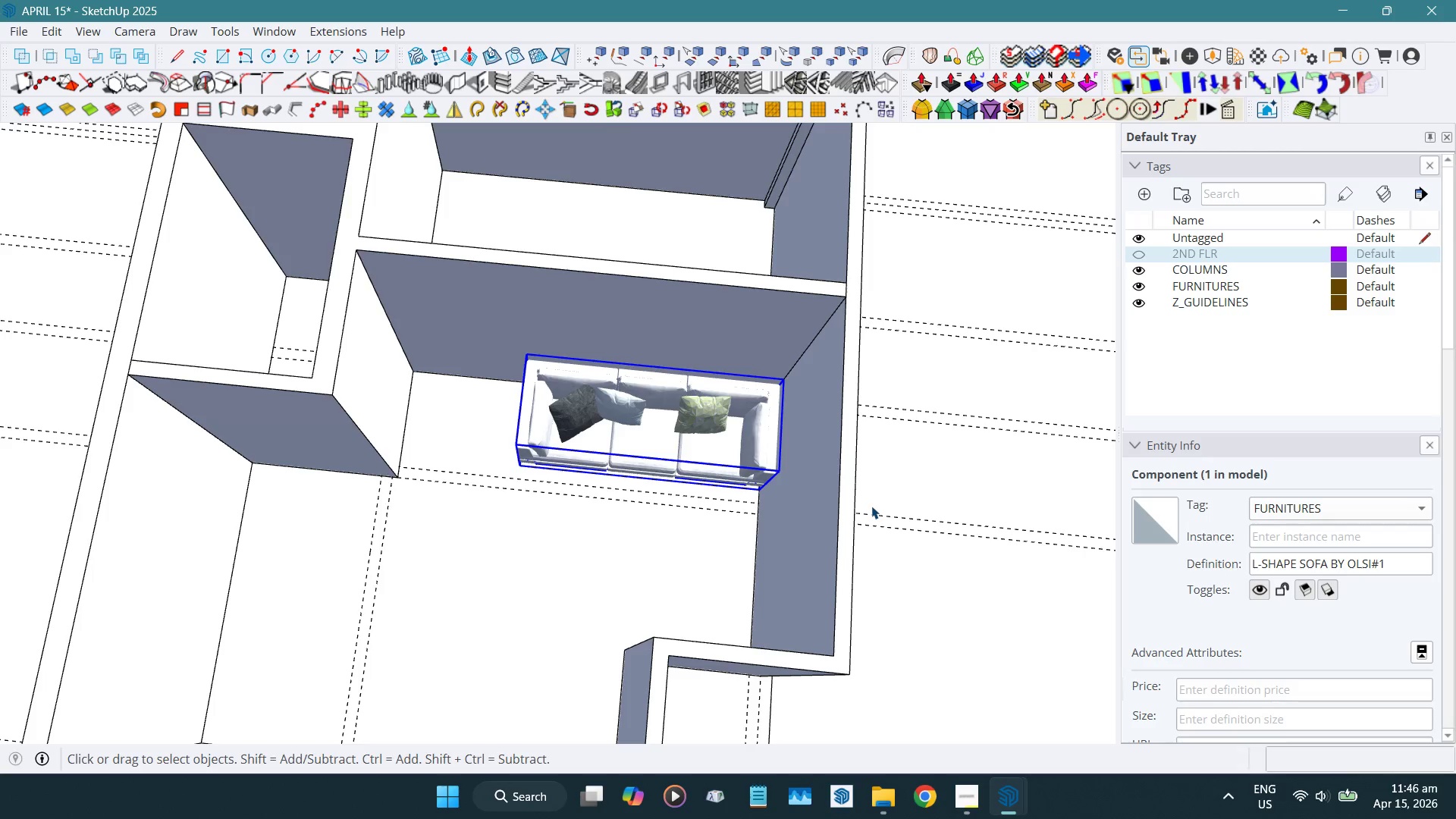 
wait(5.7)
 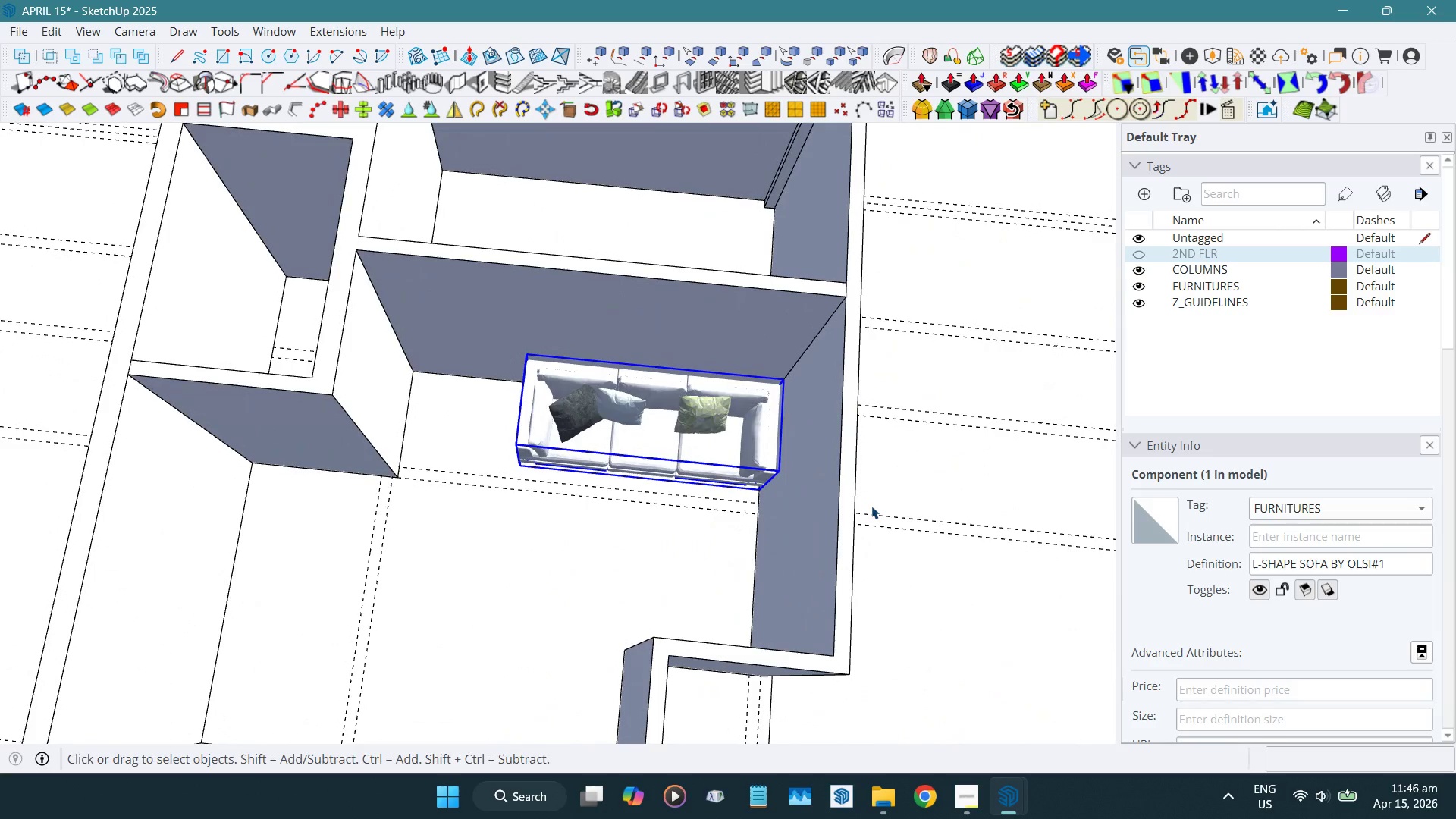 
scroll: coordinate [864, 524], scroll_direction: down, amount: 6.0
 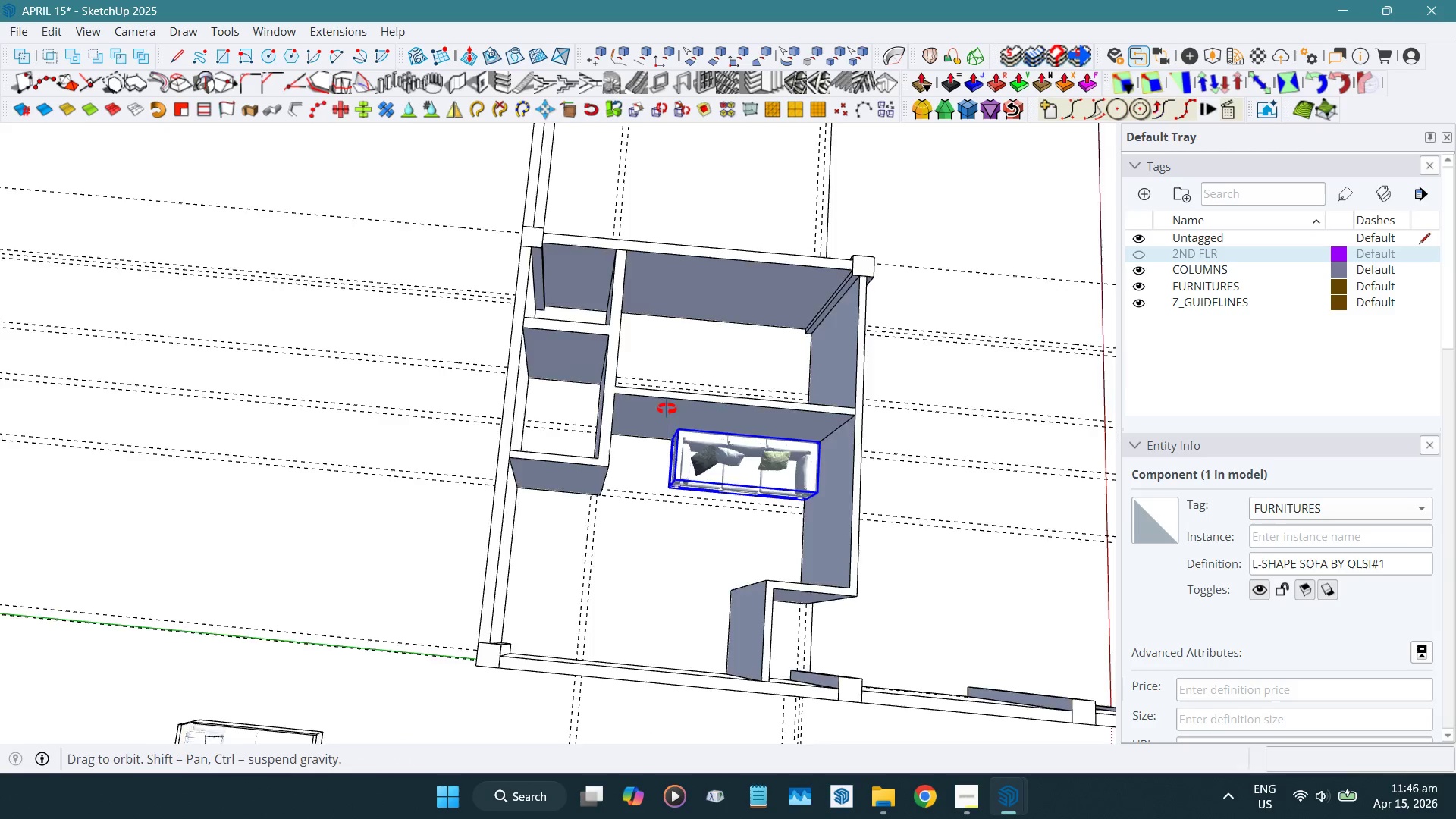 
hold_key(key=ShiftLeft, duration=0.75)
 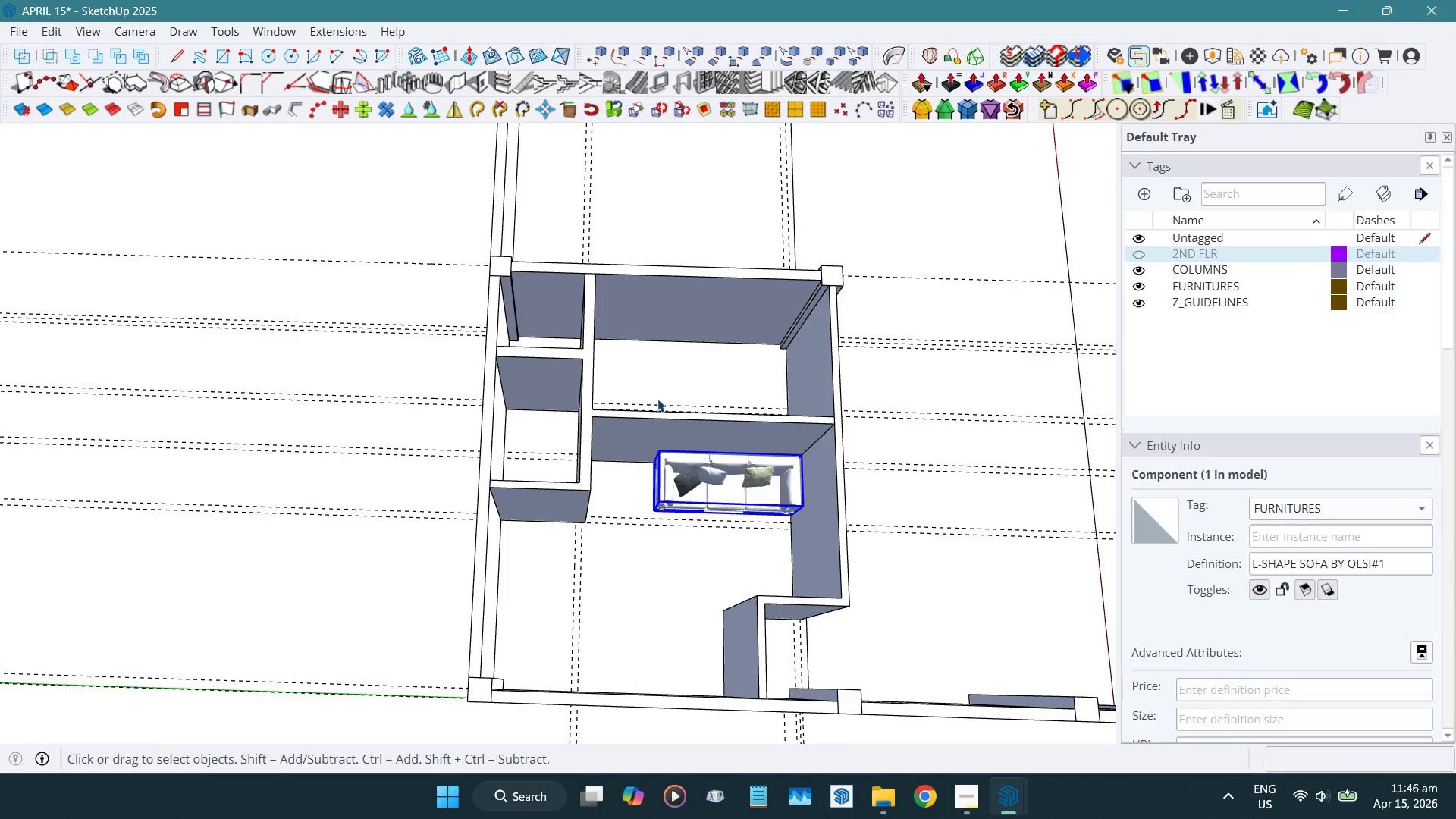 
hold_key(key=ShiftLeft, duration=0.39)
 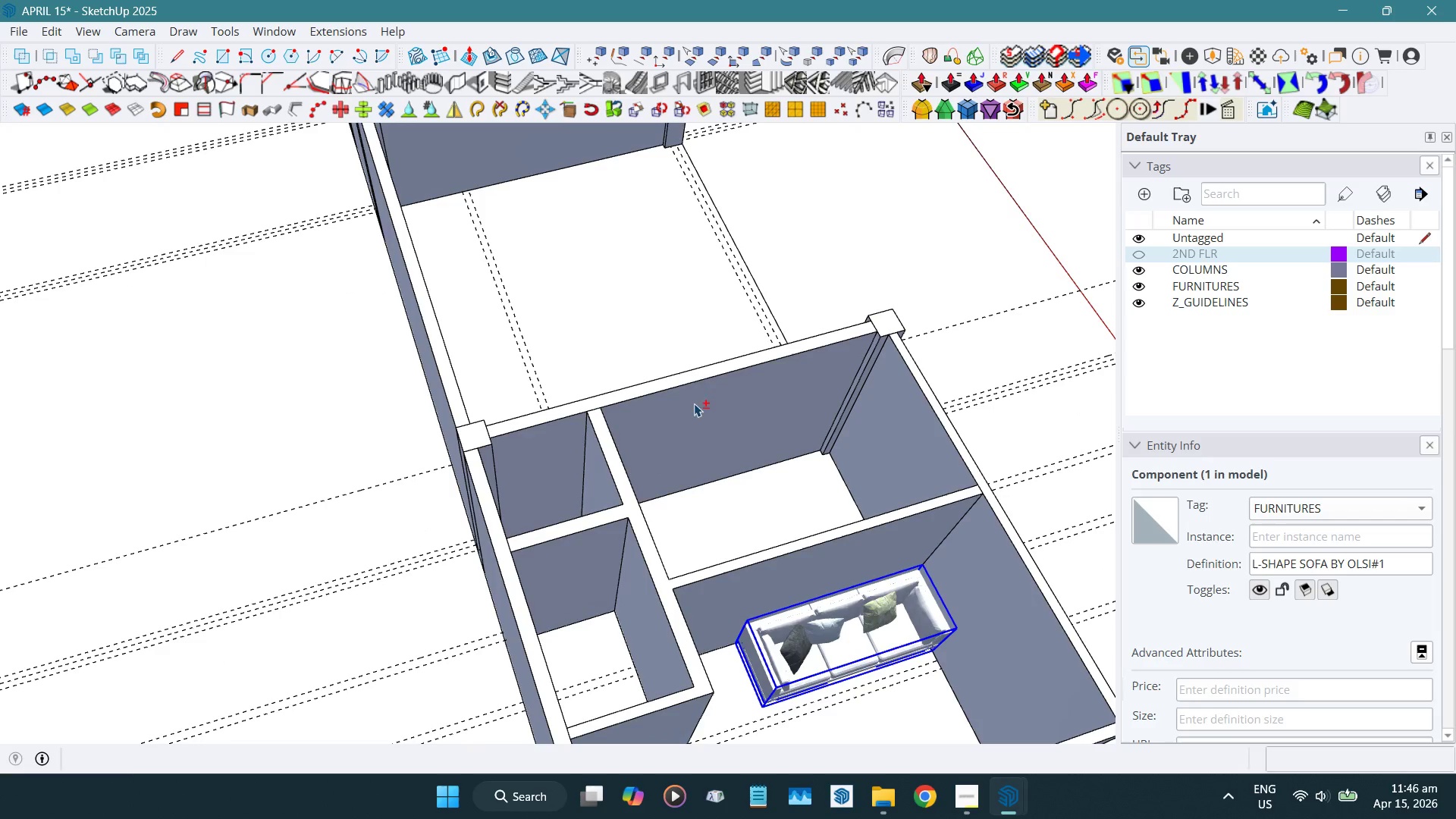 
scroll: coordinate [564, 431], scroll_direction: up, amount: 6.0
 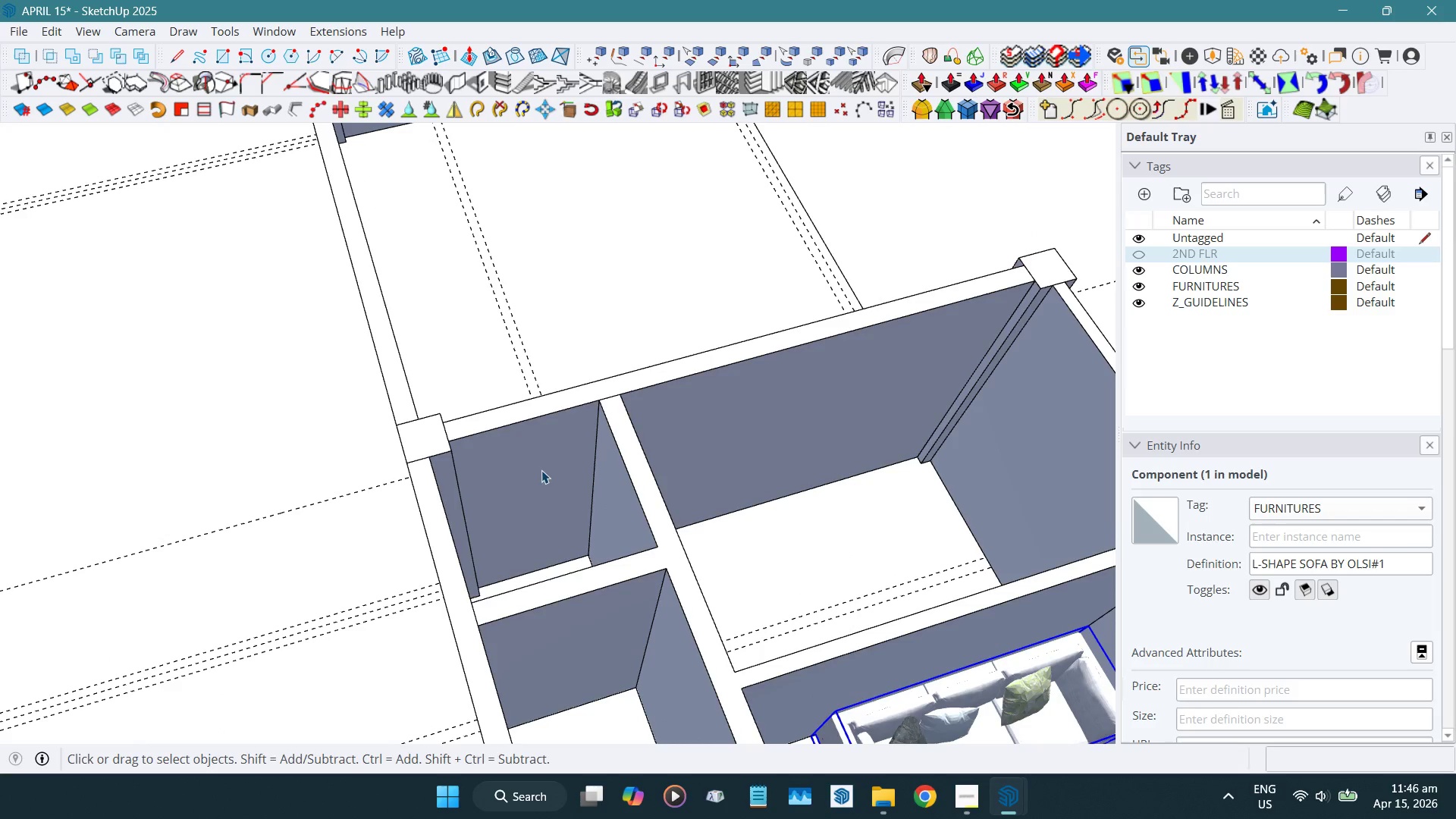 
scroll: coordinate [541, 470], scroll_direction: down, amount: 10.0
 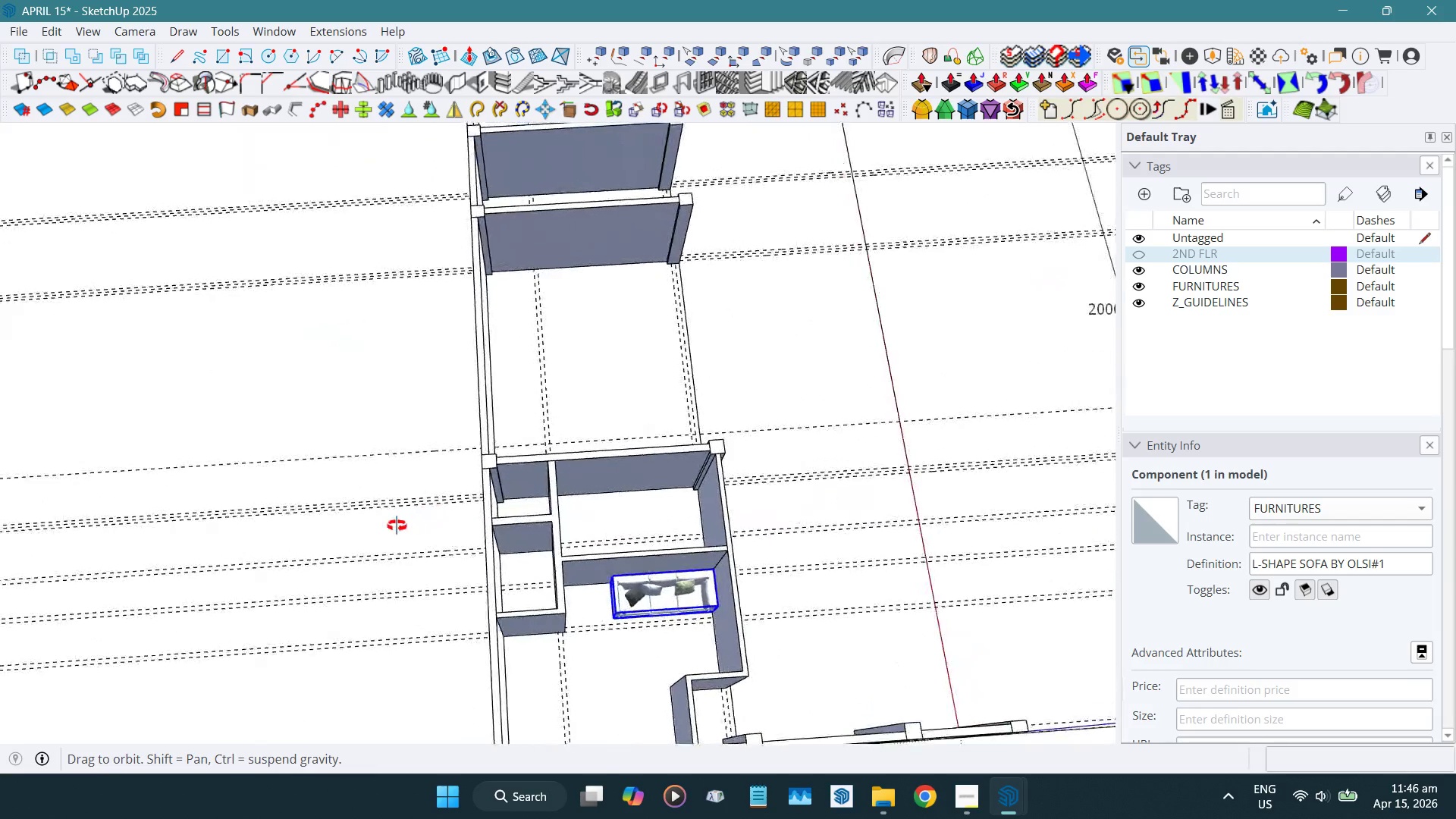 
left_click([514, 398])
 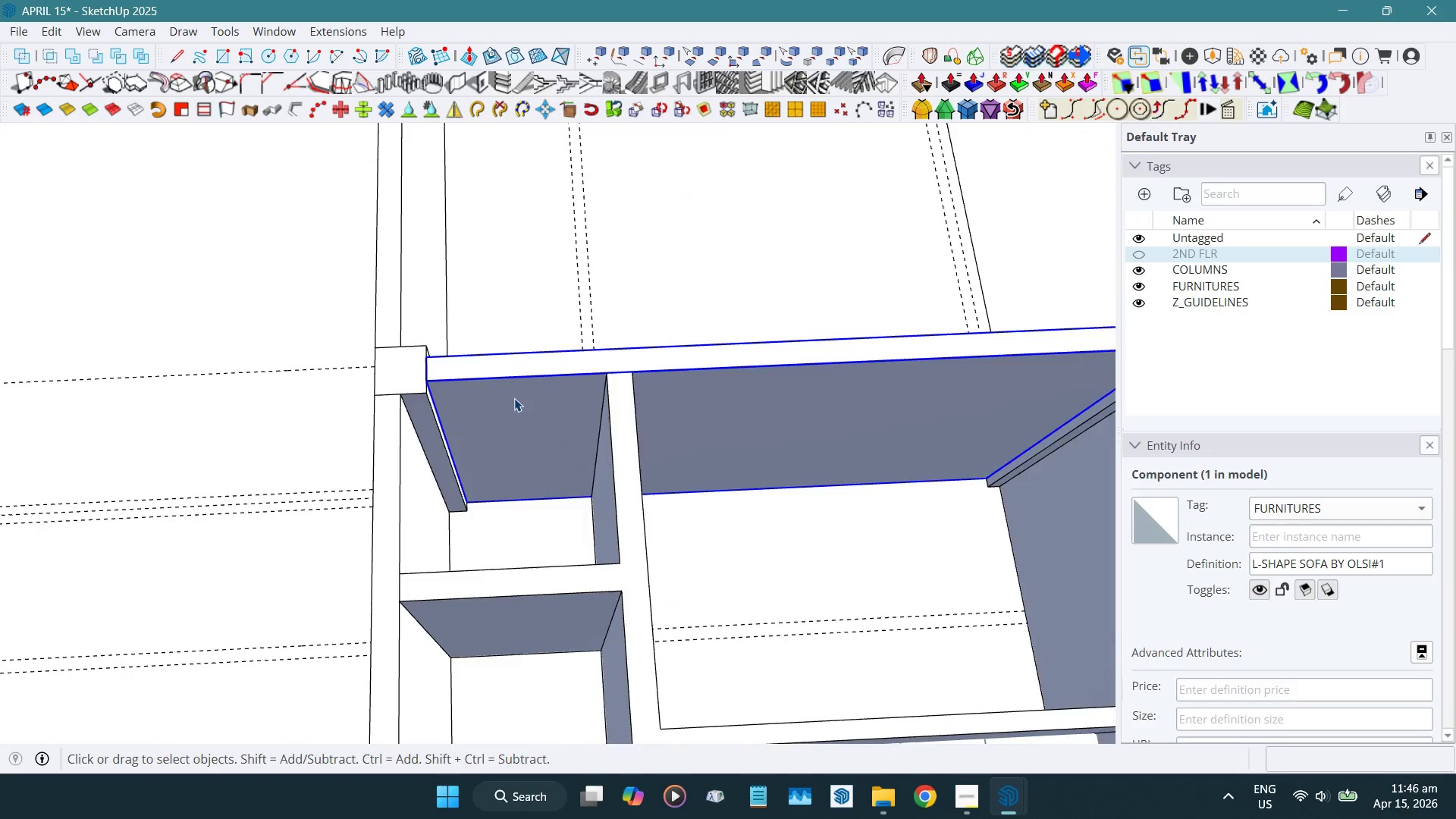 
scroll: coordinate [479, 485], scroll_direction: up, amount: 9.0
 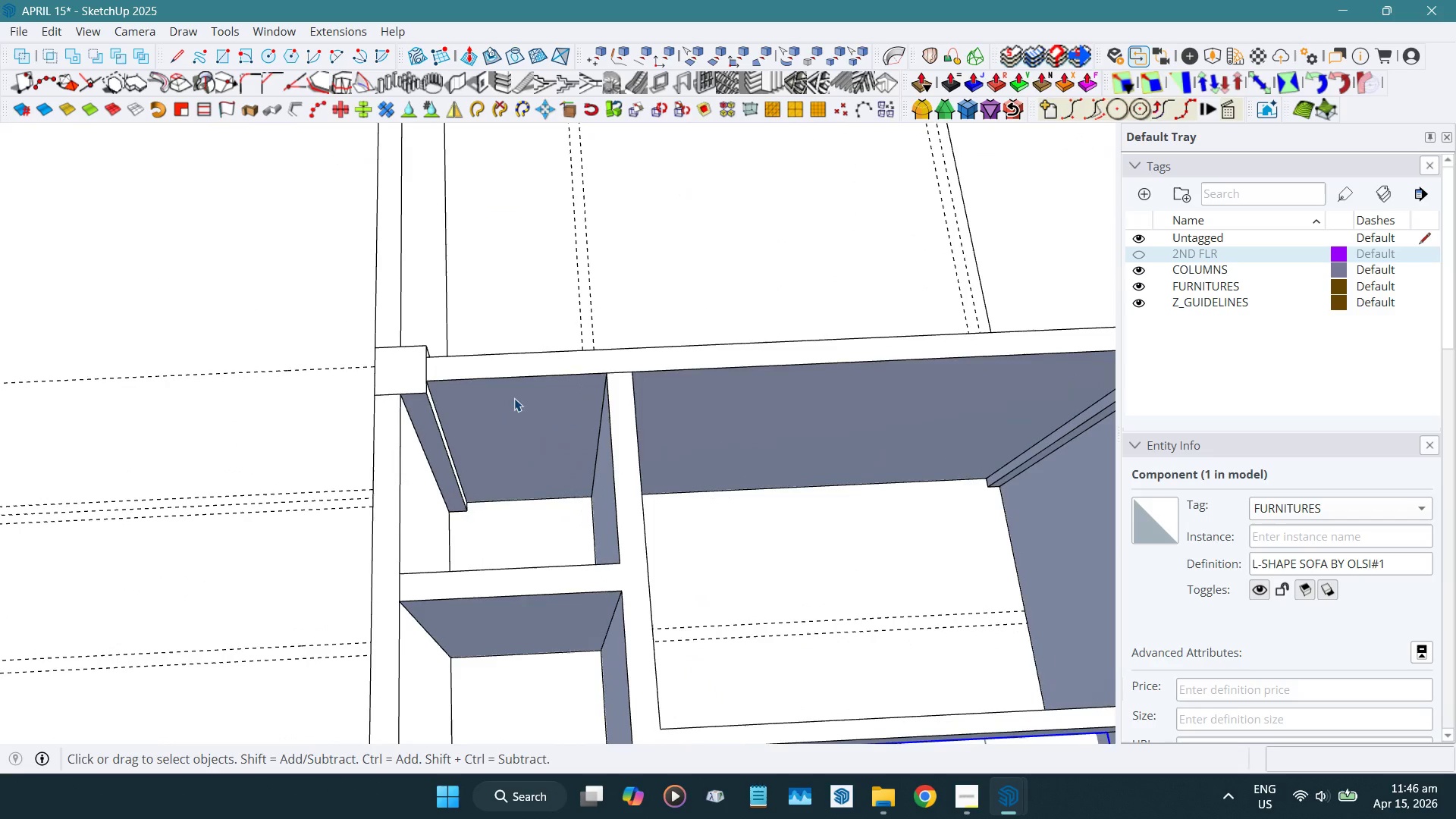 
double_click([514, 398])
 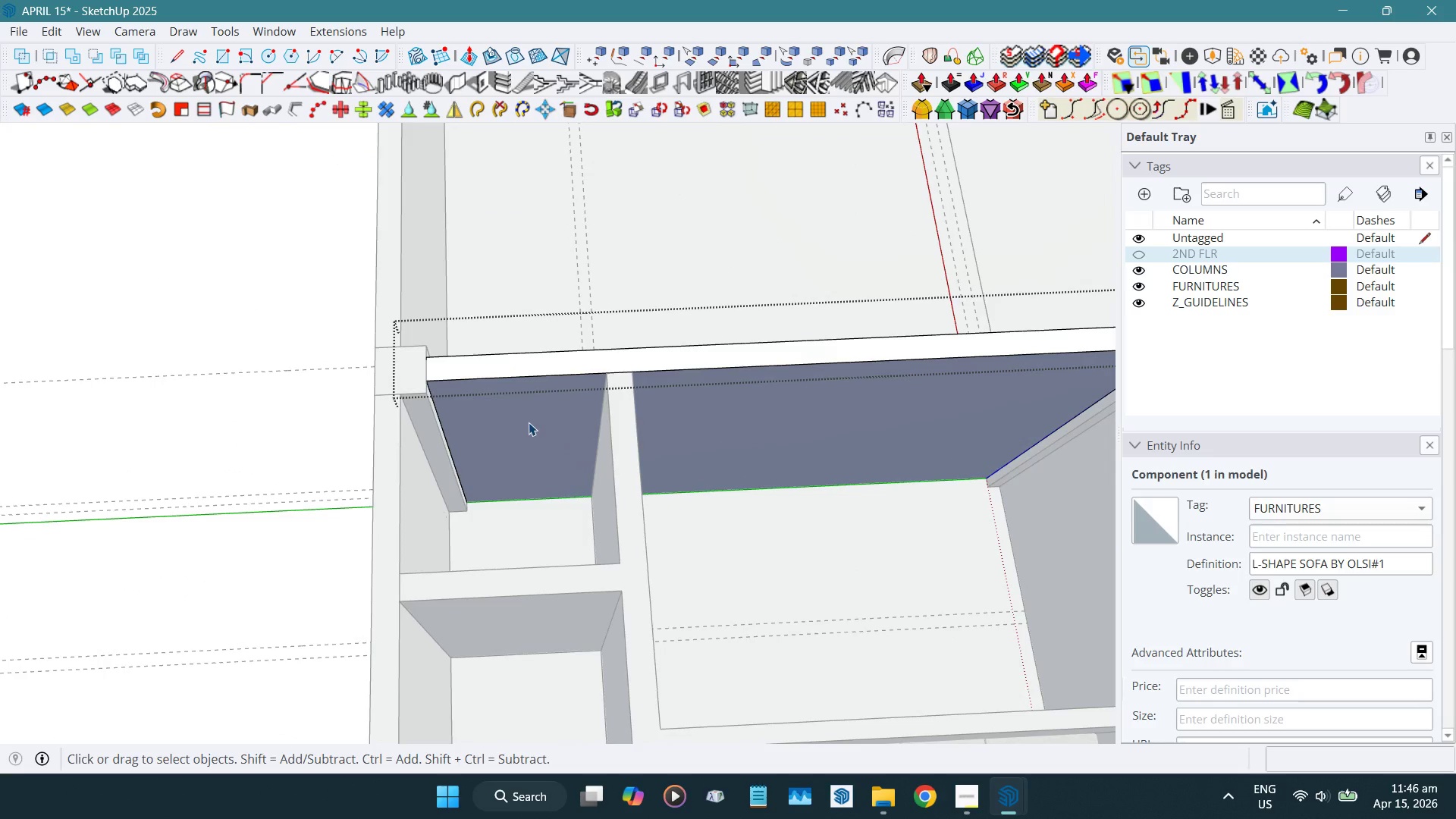 
triple_click([529, 422])
 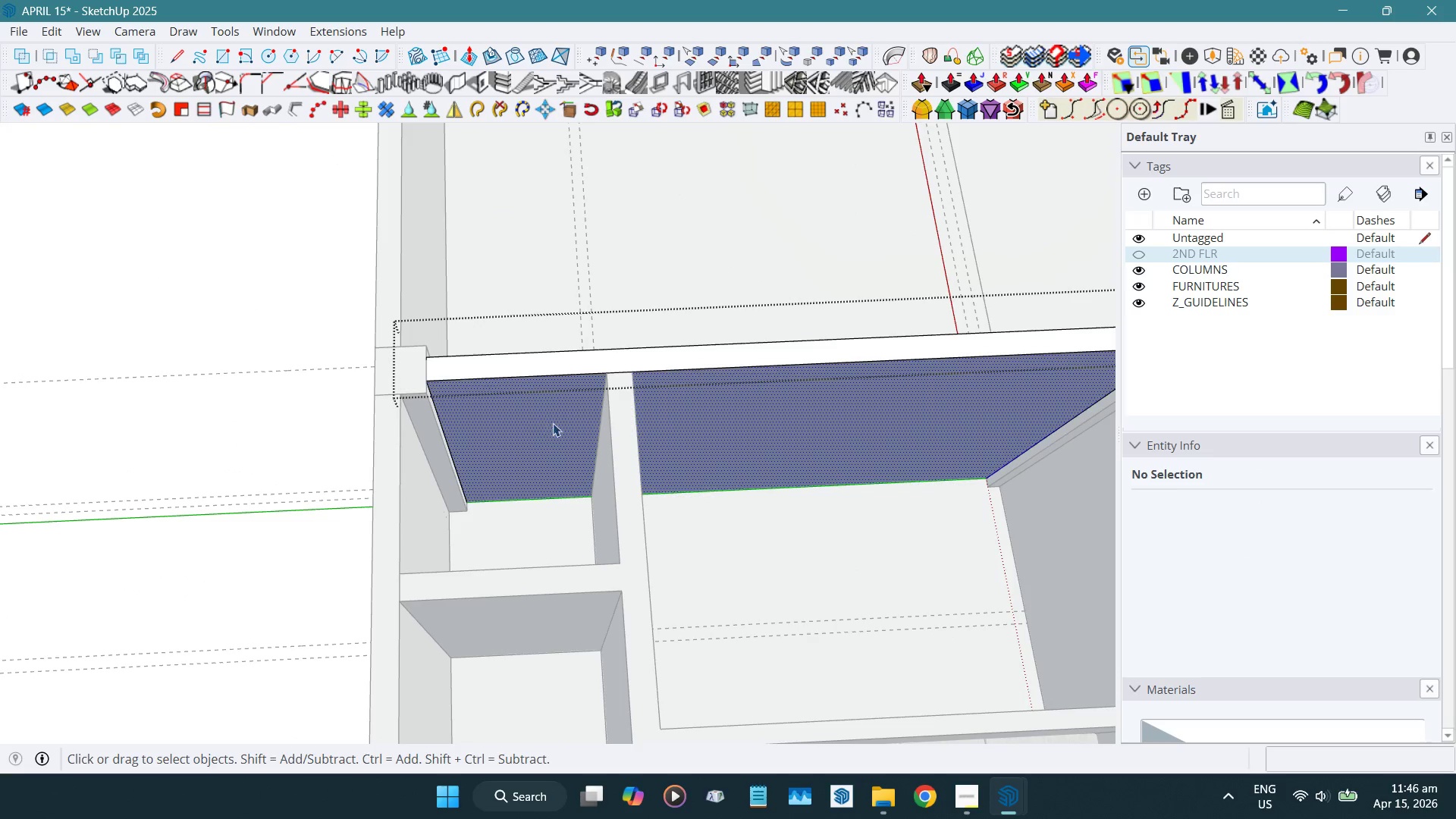 
scroll: coordinate [564, 500], scroll_direction: up, amount: 4.0
 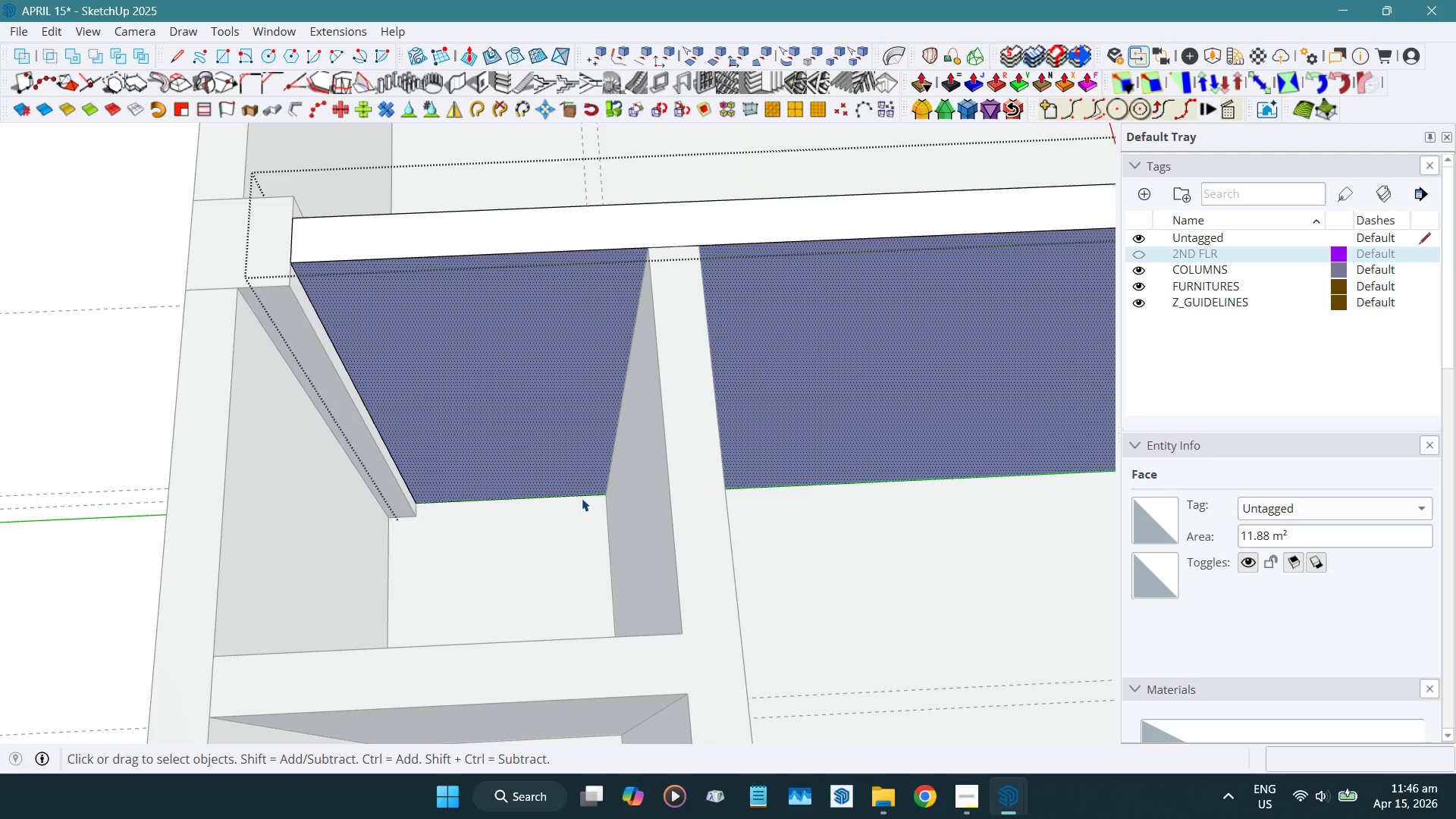 
key(Shift+ShiftLeft)
 